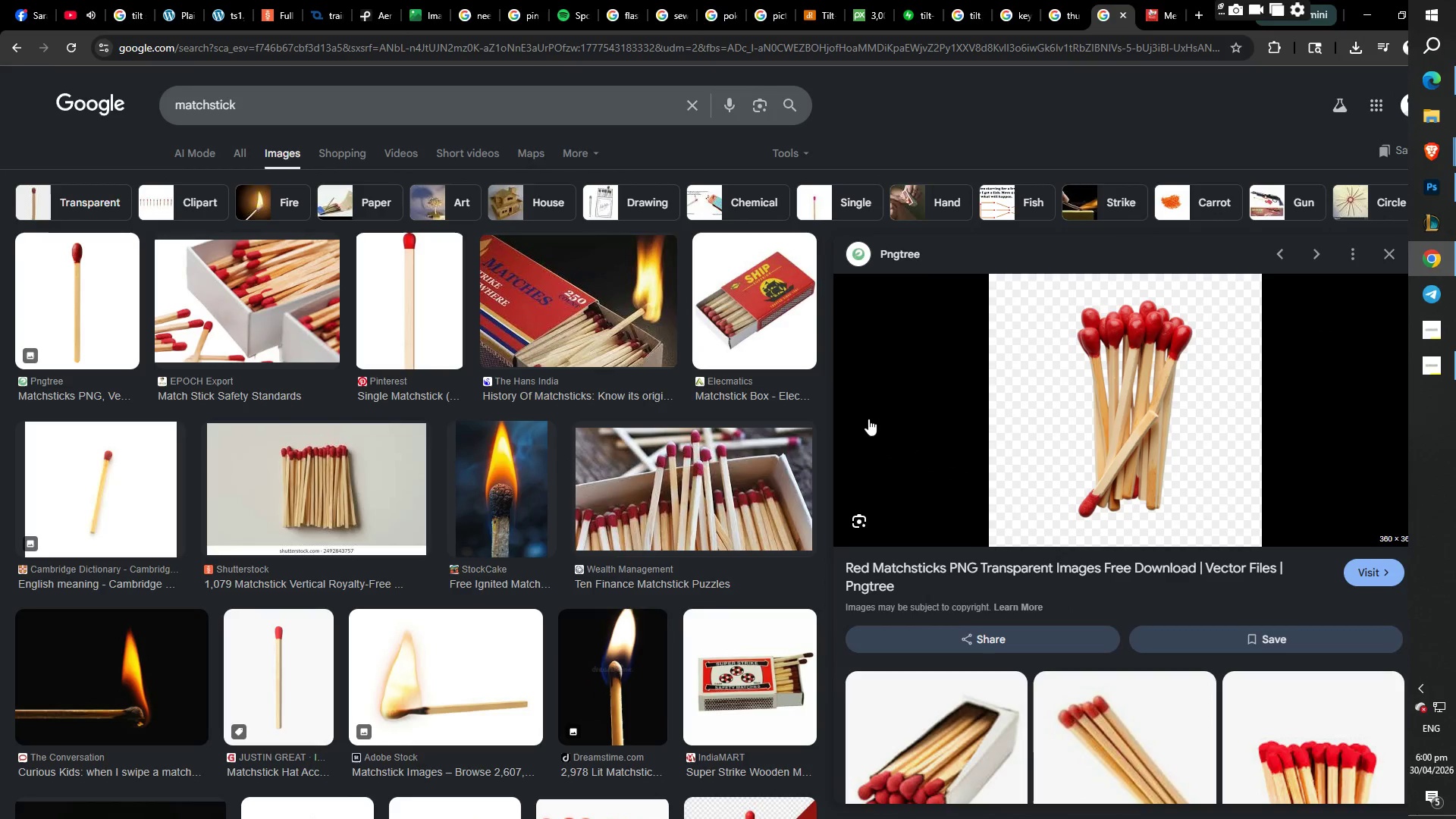 
scroll: coordinate [925, 585], scroll_direction: down, amount: 10.0
 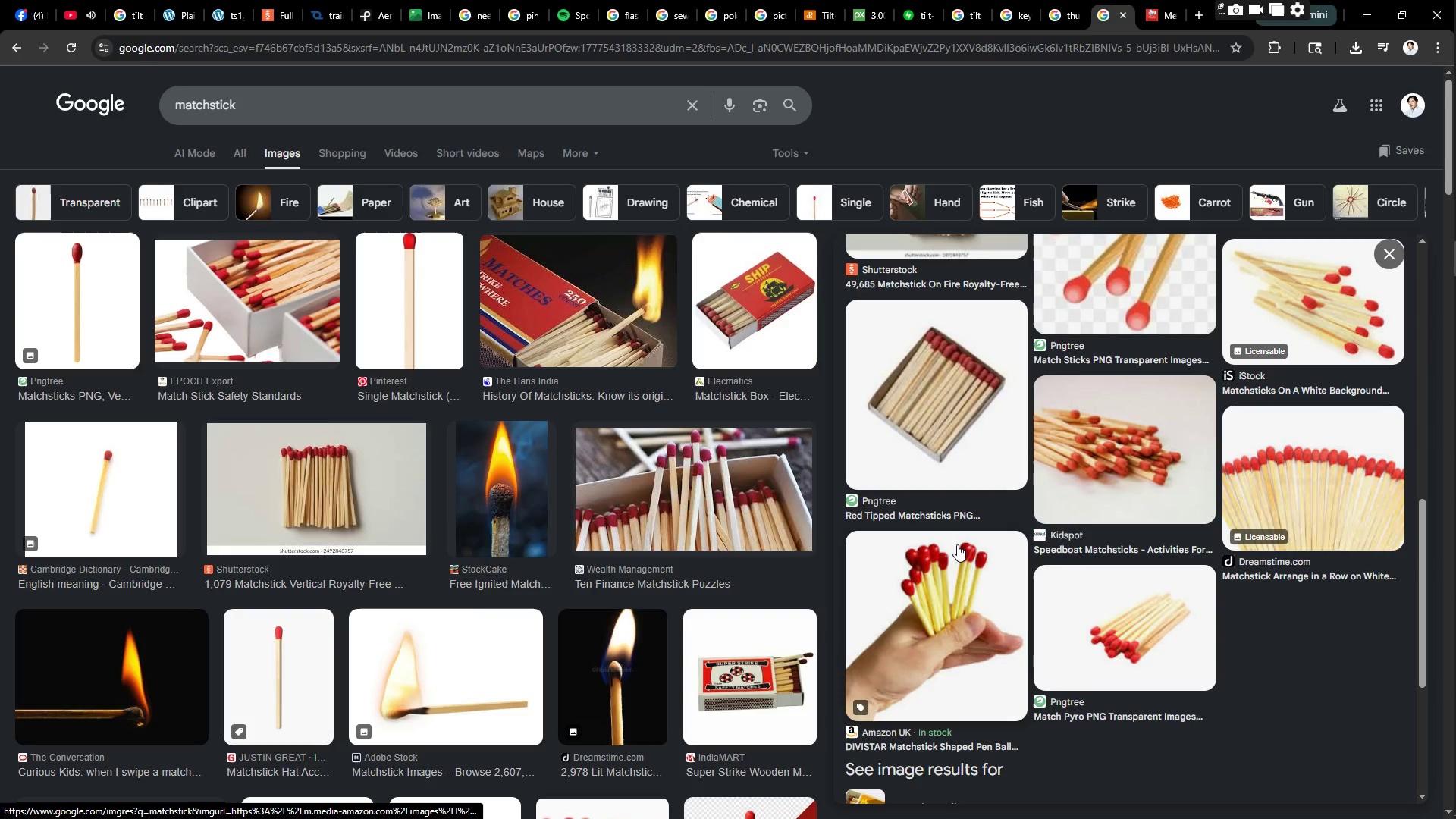 
scroll: coordinate [275, 370], scroll_direction: up, amount: 13.0
 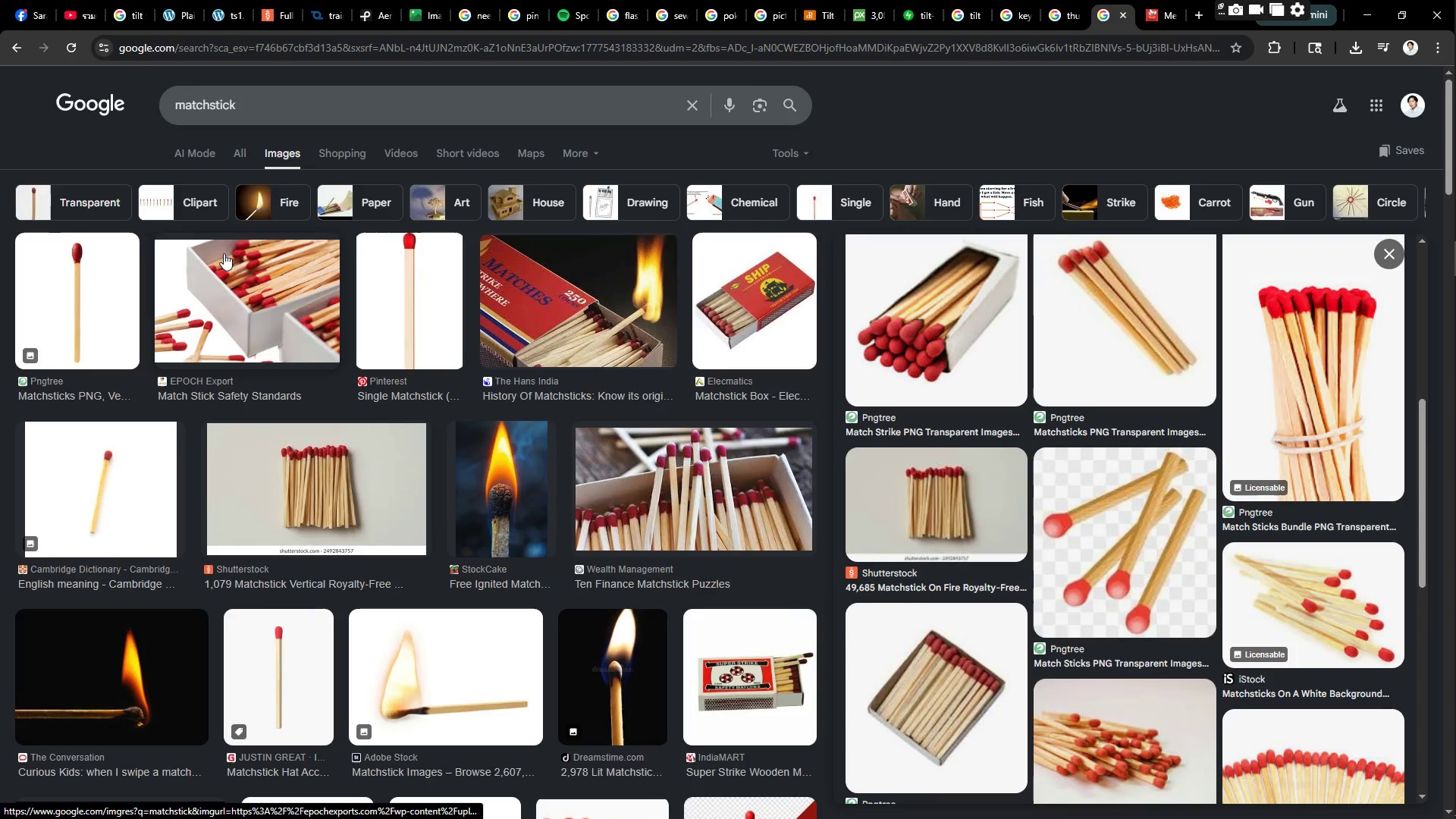 
scroll: coordinate [442, 504], scroll_direction: down, amount: 31.0
 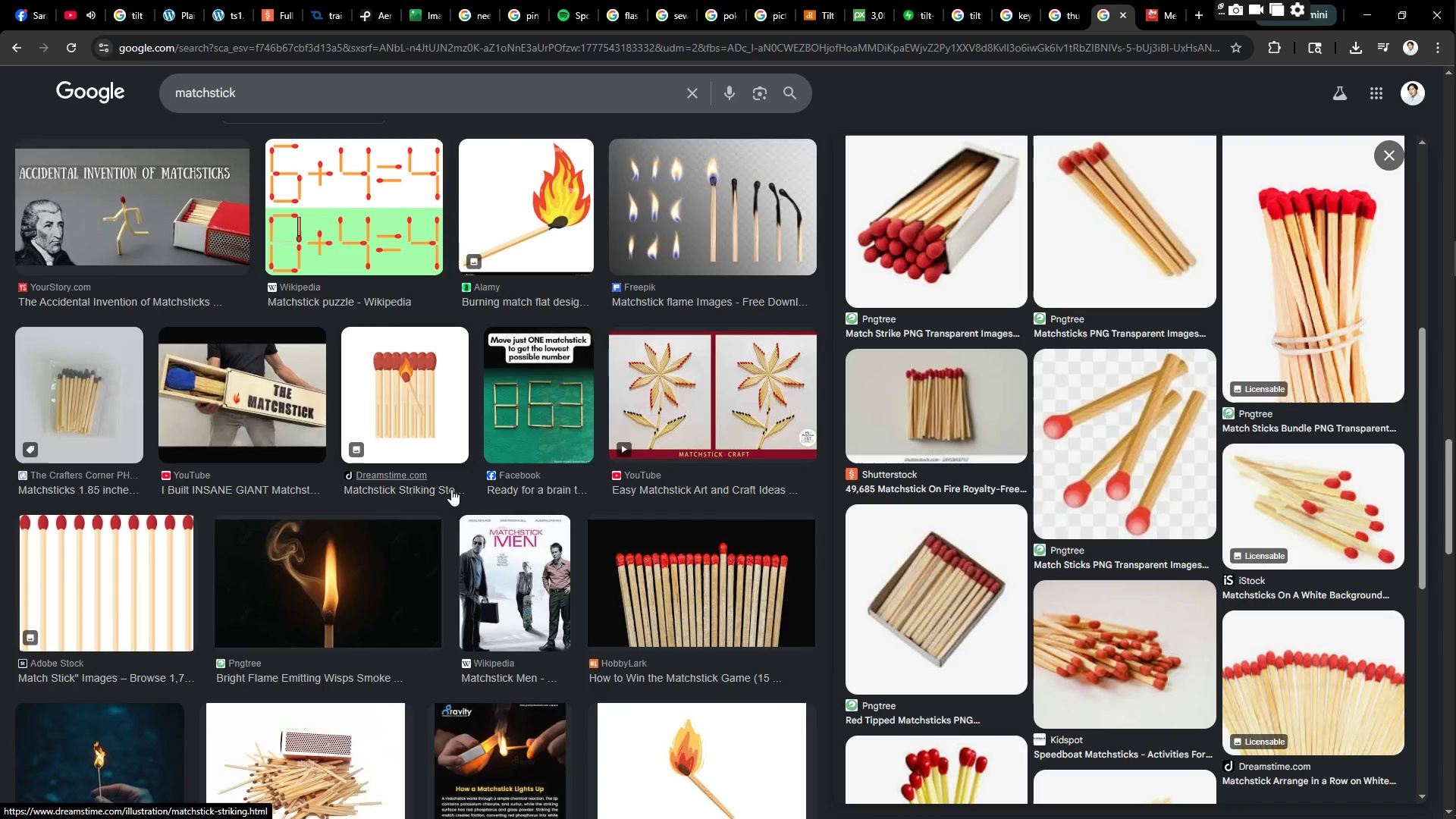 
scroll: coordinate [476, 488], scroll_direction: down, amount: 5.0
 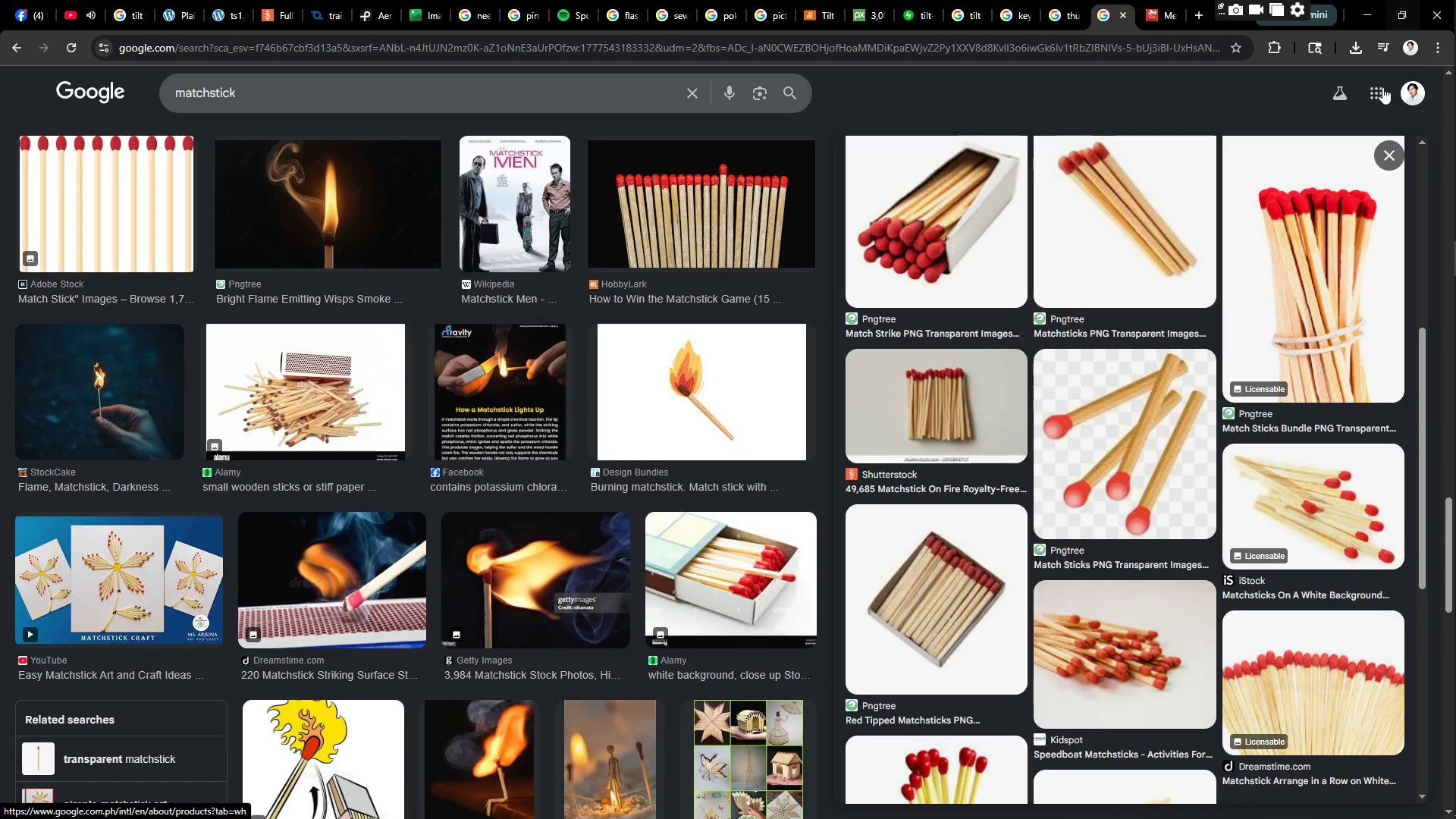 
left_click([1382, 150])
 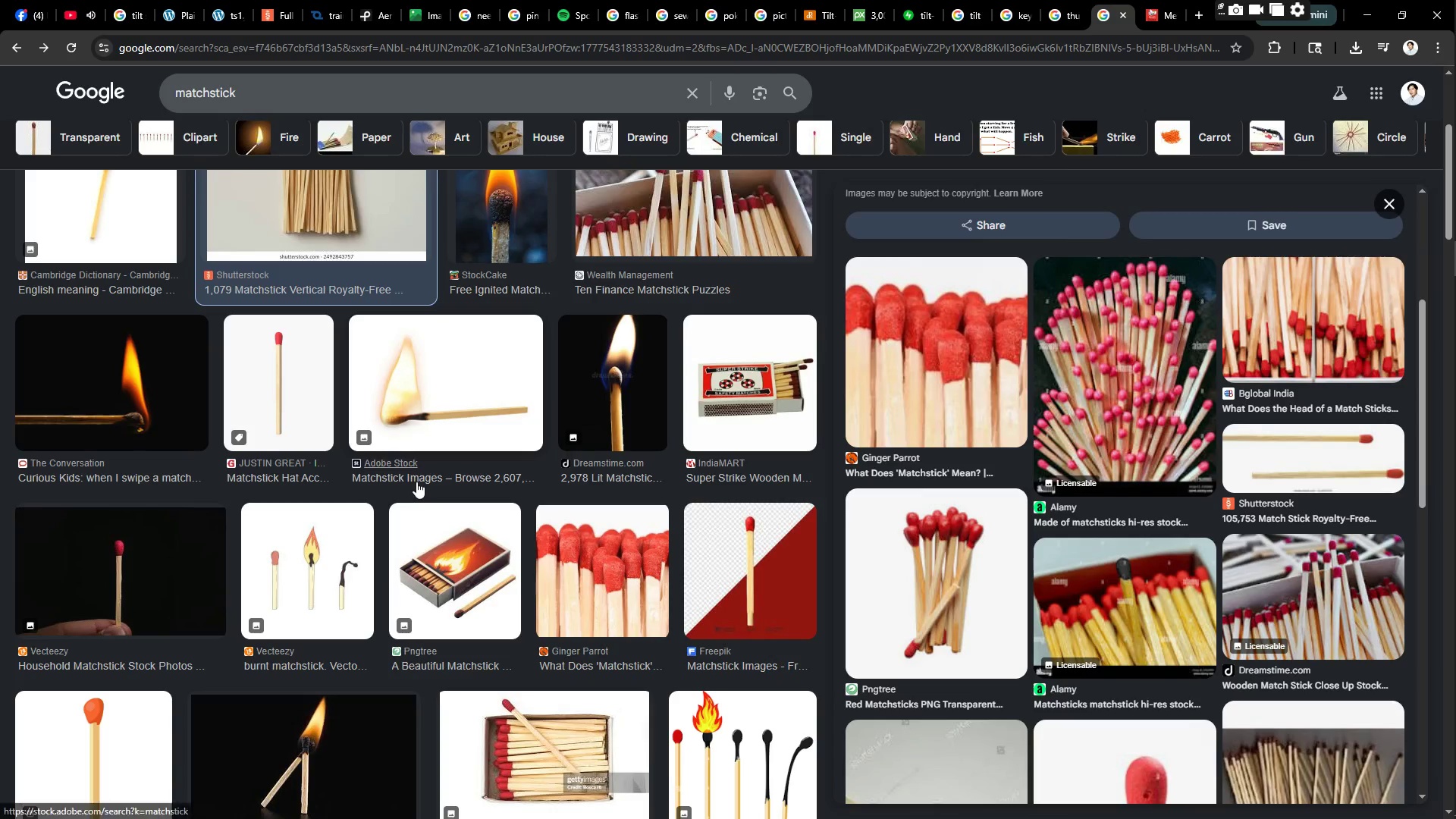 
scroll: coordinate [431, 480], scroll_direction: down, amount: 1.0
 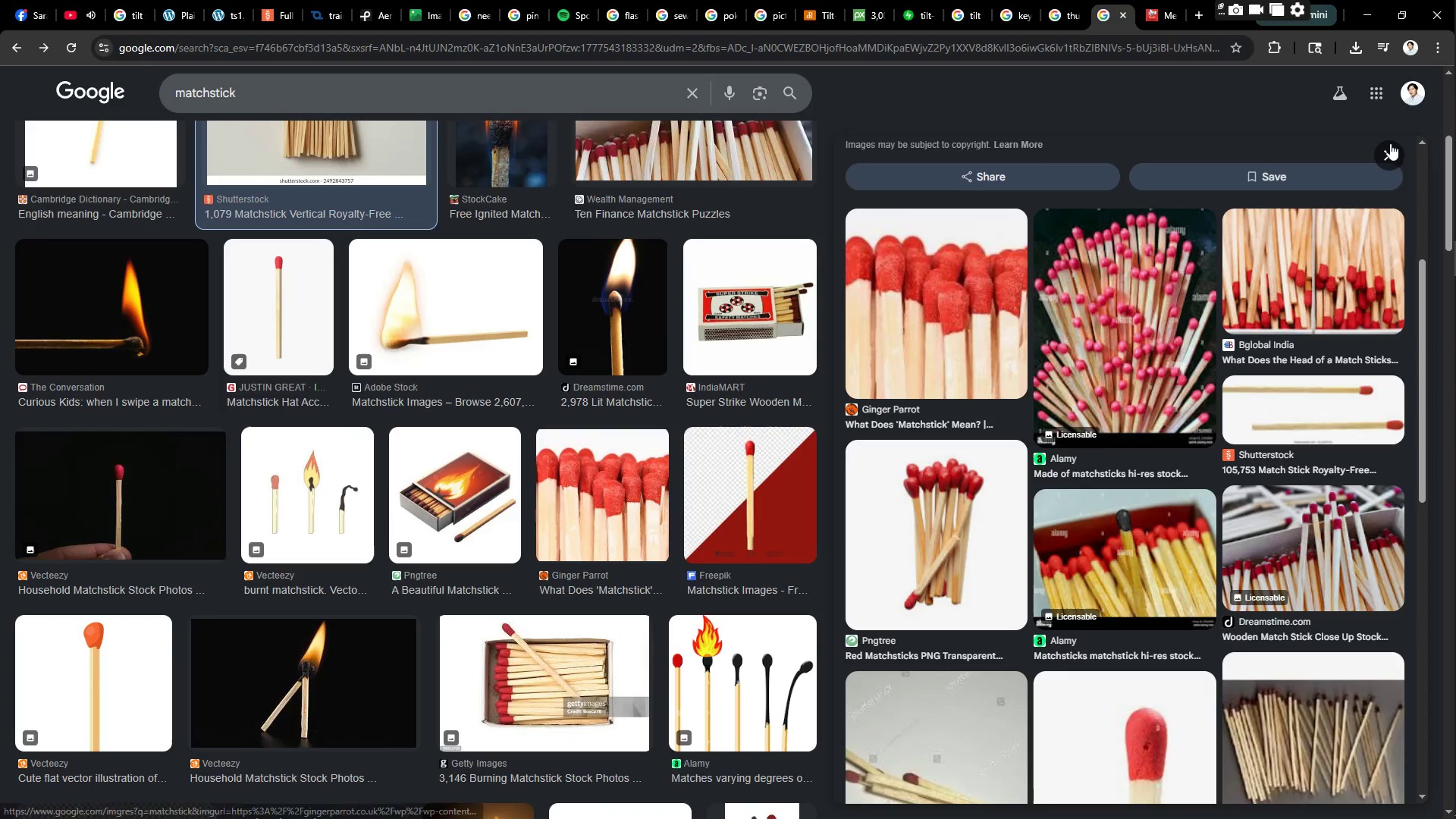 
left_click([1376, 158])
 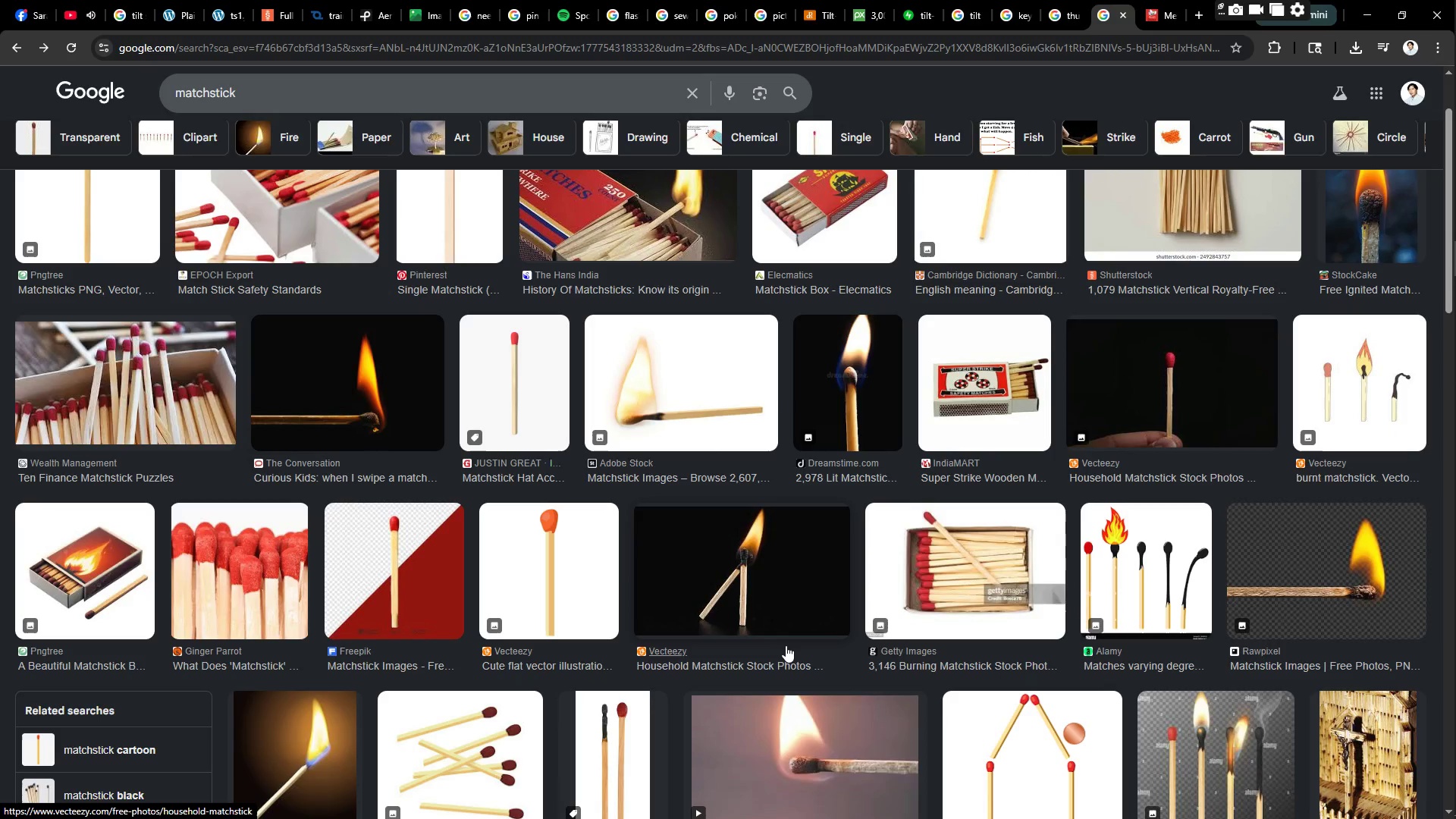 
scroll: coordinate [701, 604], scroll_direction: down, amount: 12.0
 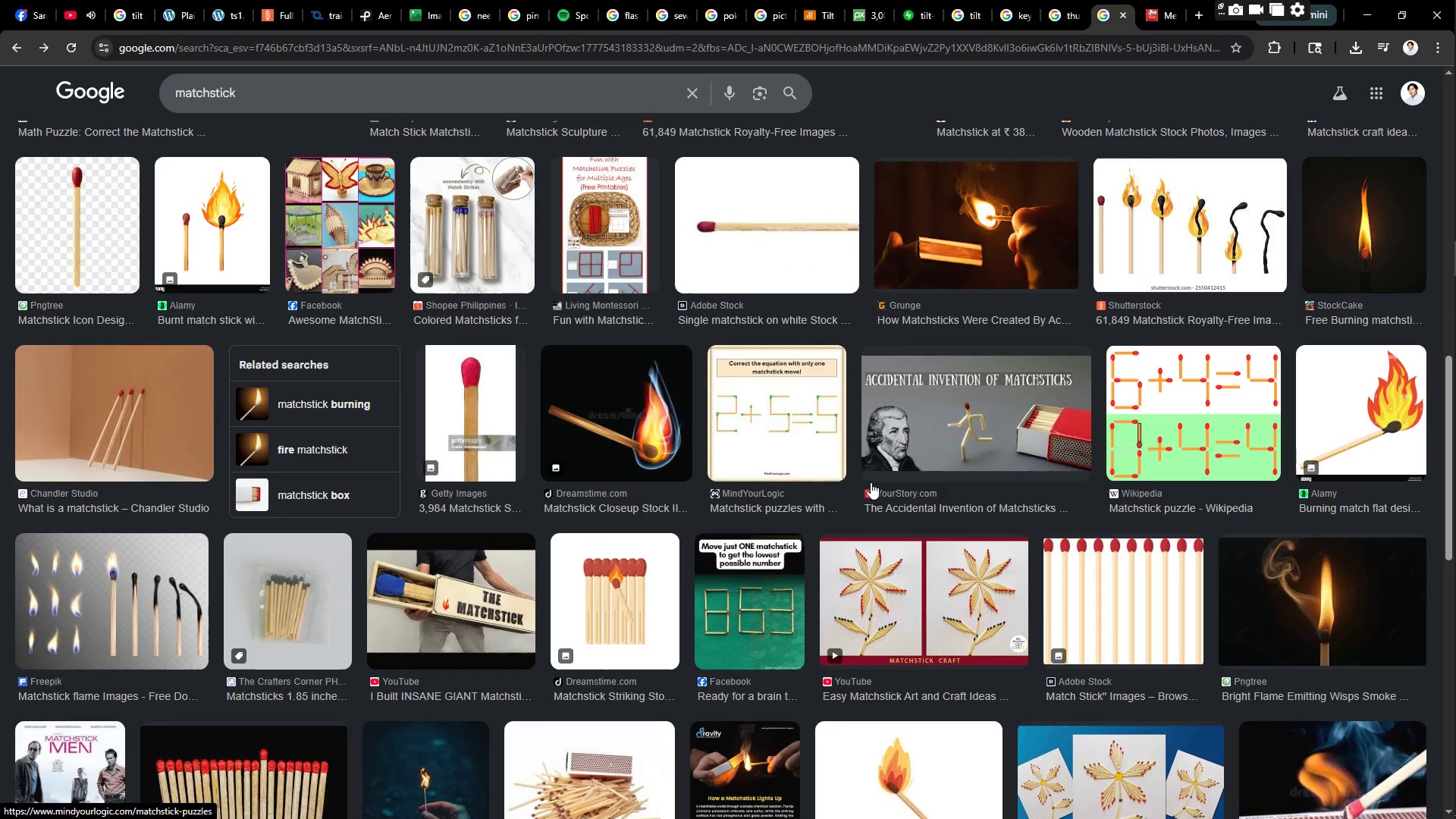 
scroll: coordinate [763, 548], scroll_direction: up, amount: 4.0
 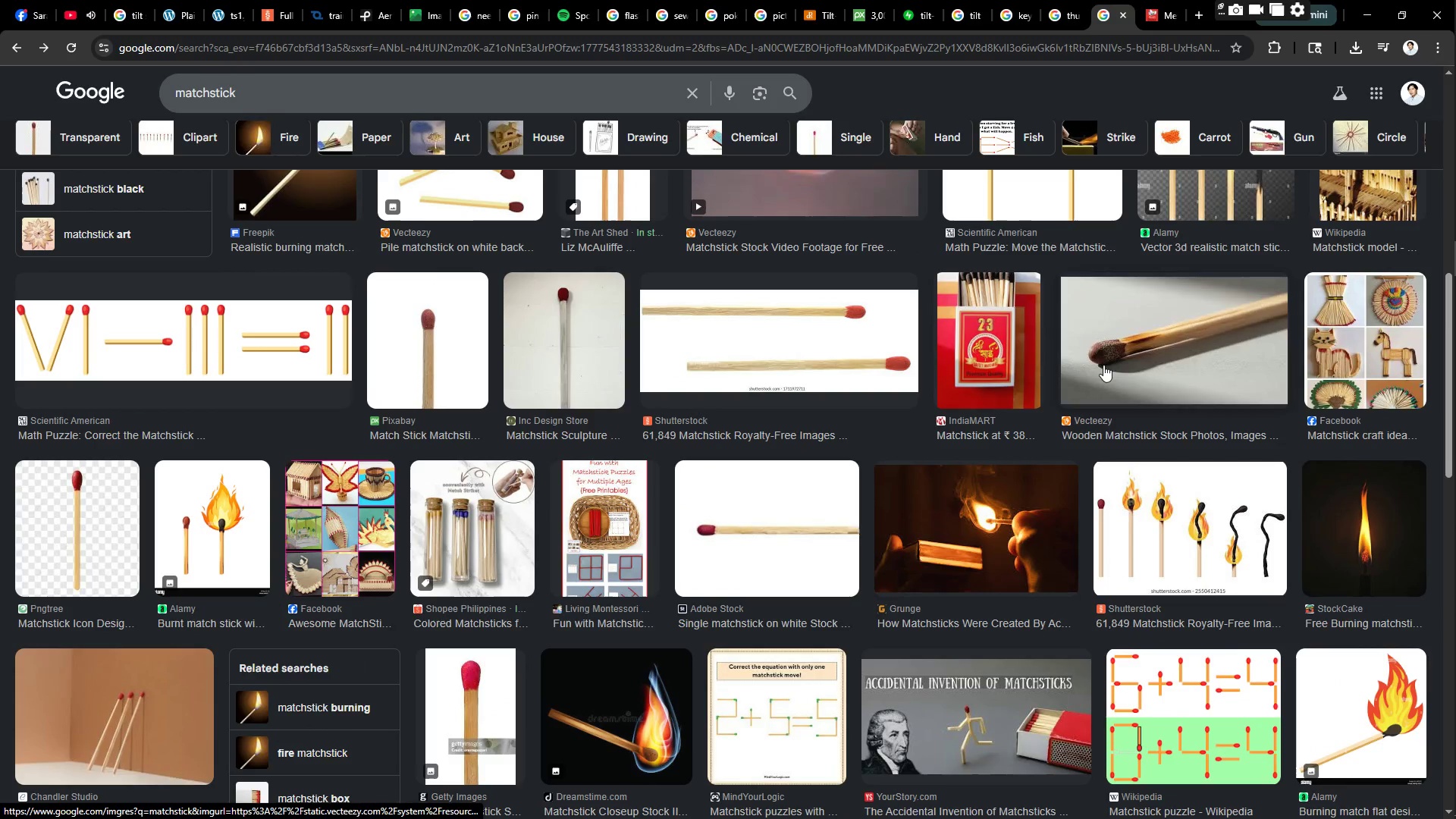 
scroll: coordinate [686, 568], scroll_direction: down, amount: 5.0
 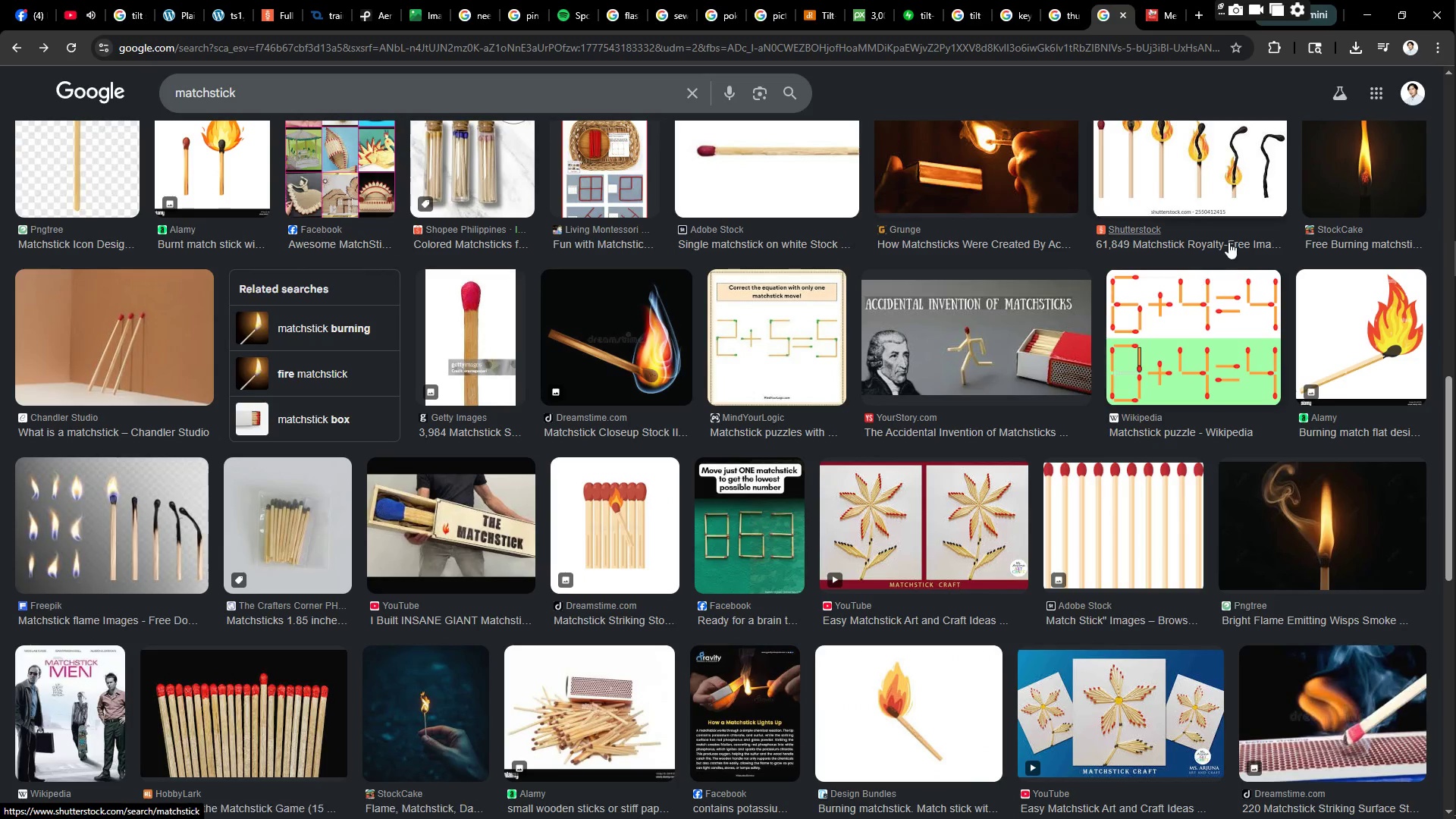 
scroll: coordinate [963, 406], scroll_direction: up, amount: 2.0
 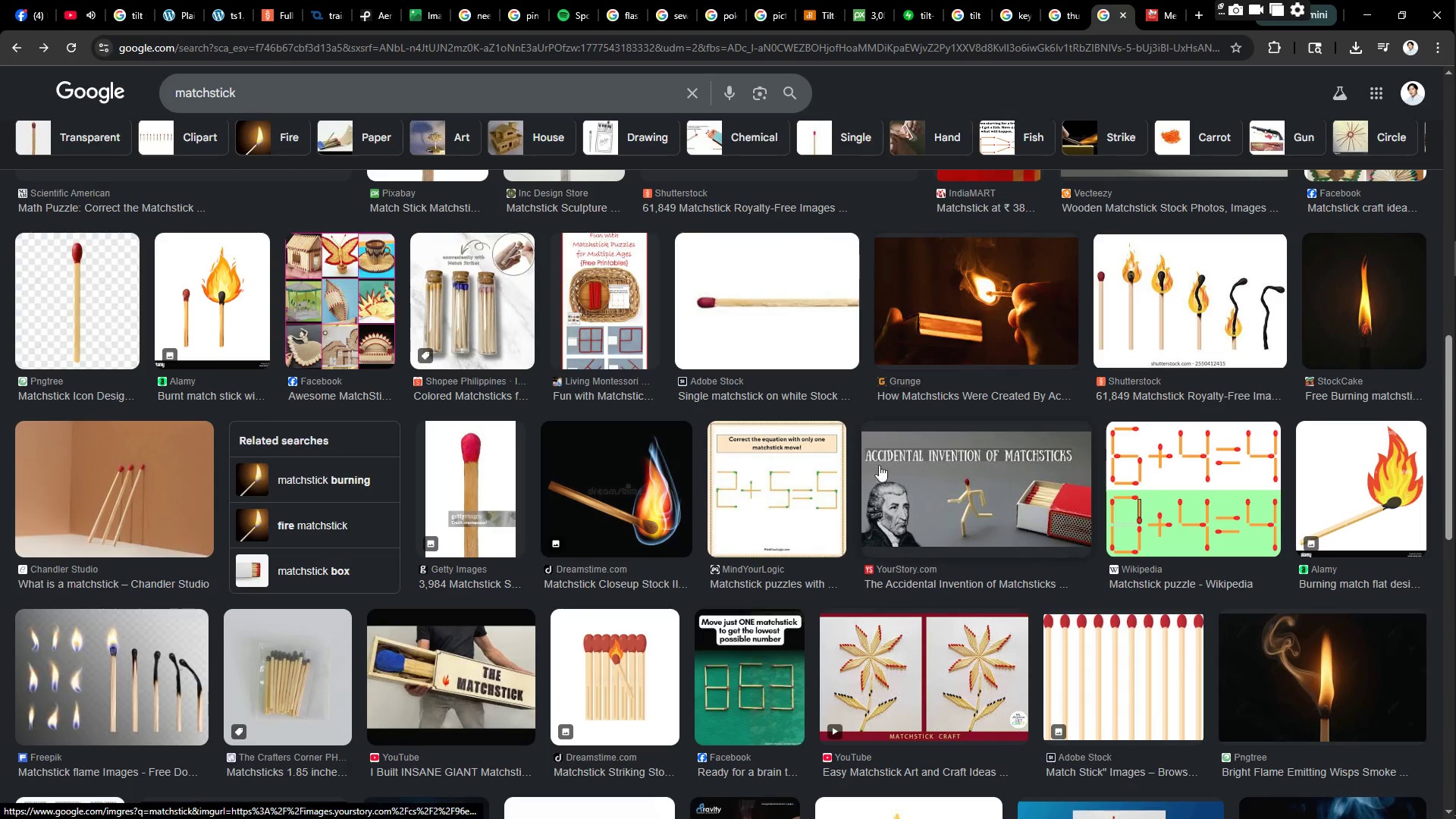 
scroll: coordinate [494, 460], scroll_direction: down, amount: 27.0
 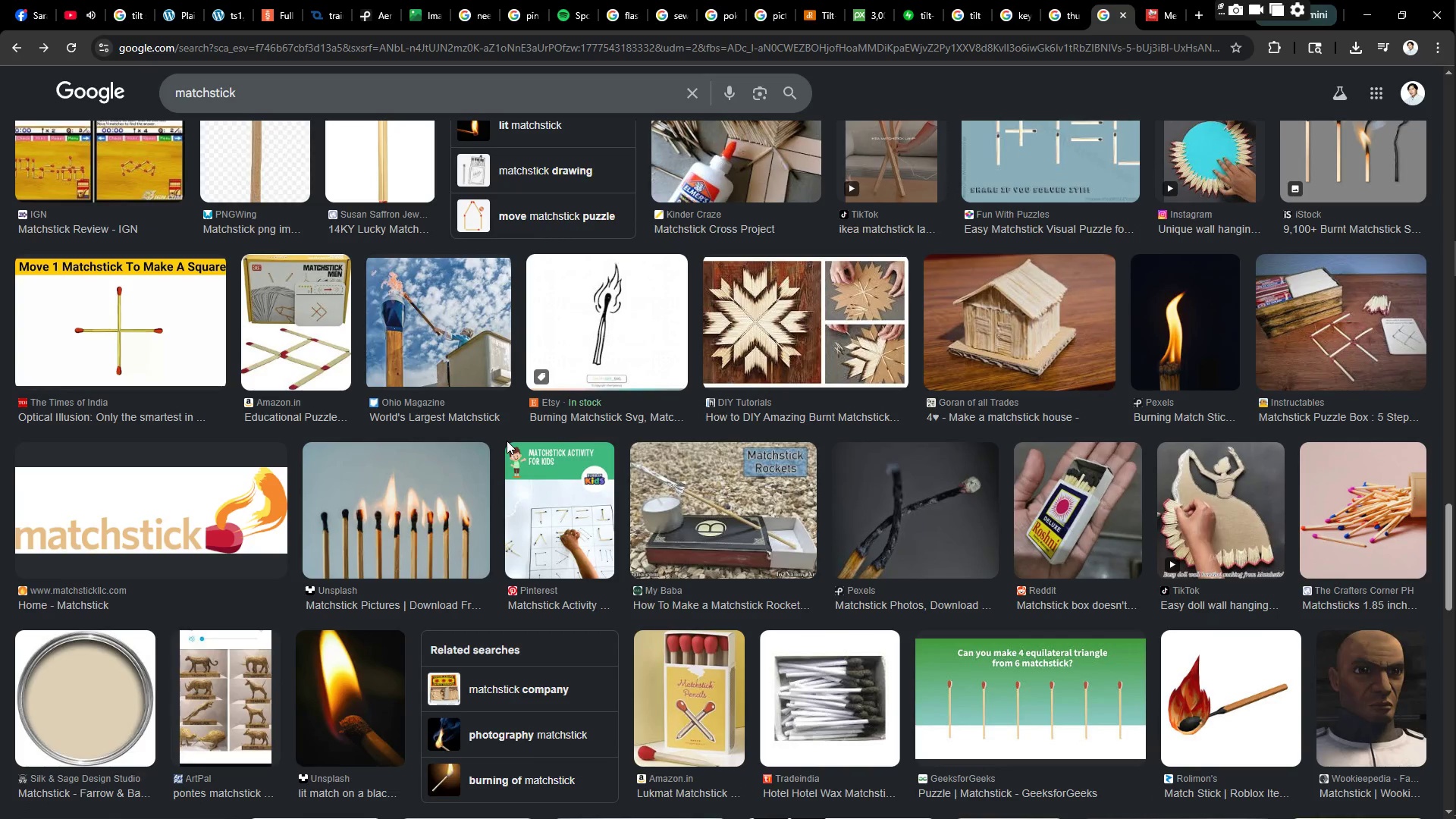 
scroll: coordinate [477, 585], scroll_direction: down, amount: 8.0
 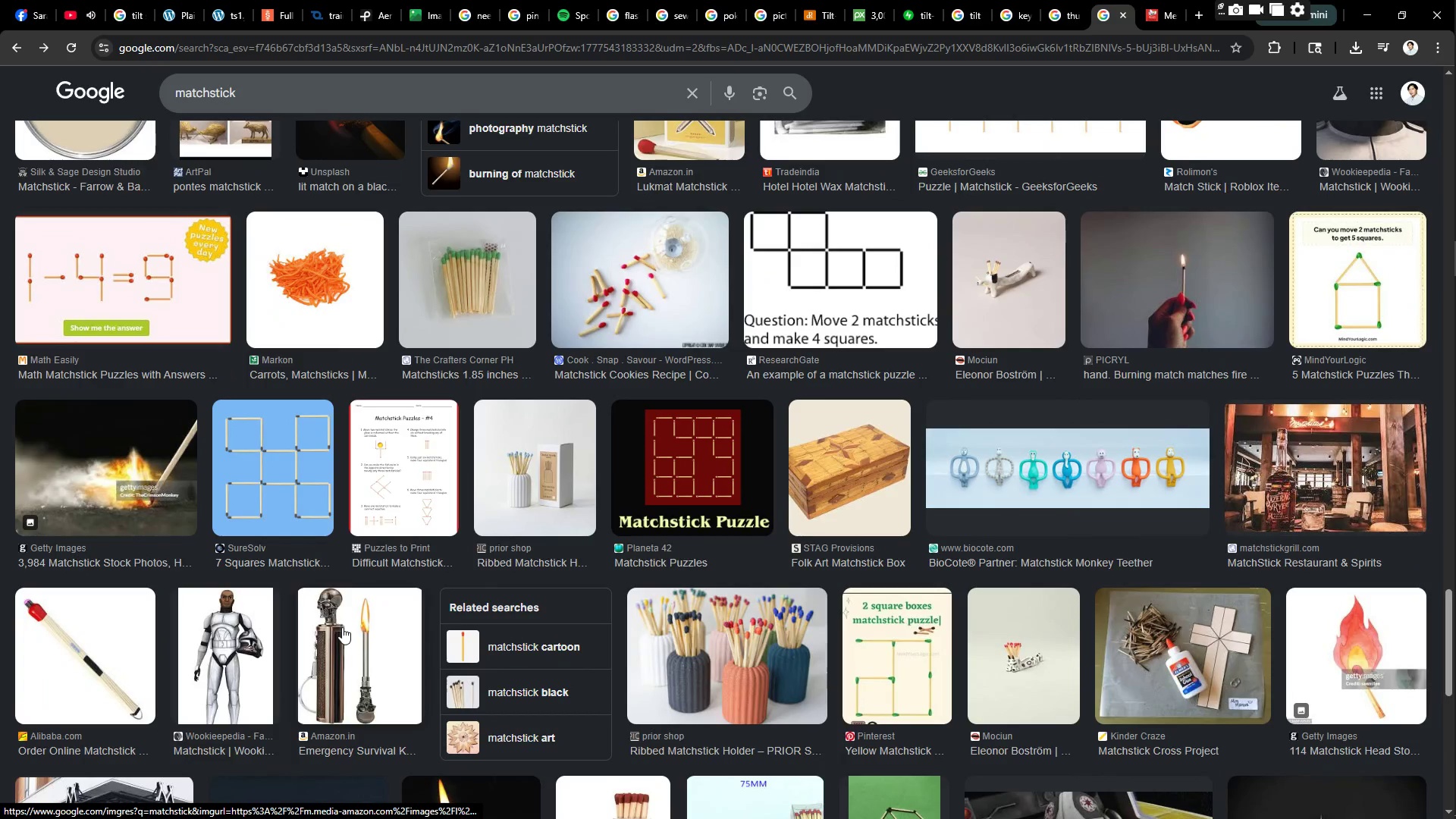 
scroll: coordinate [549, 499], scroll_direction: up, amount: 54.0
 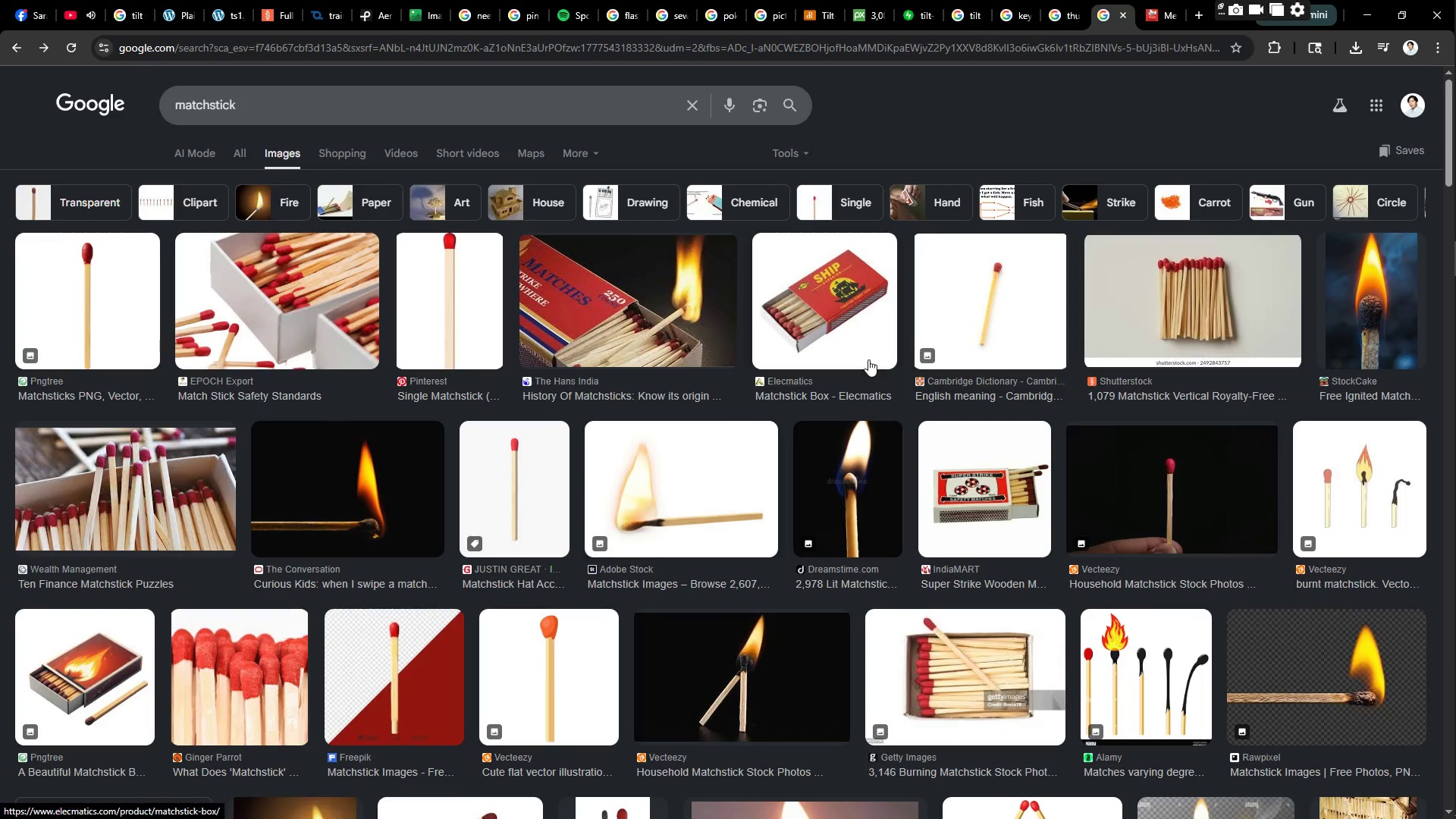 
left_click([1216, 300])
 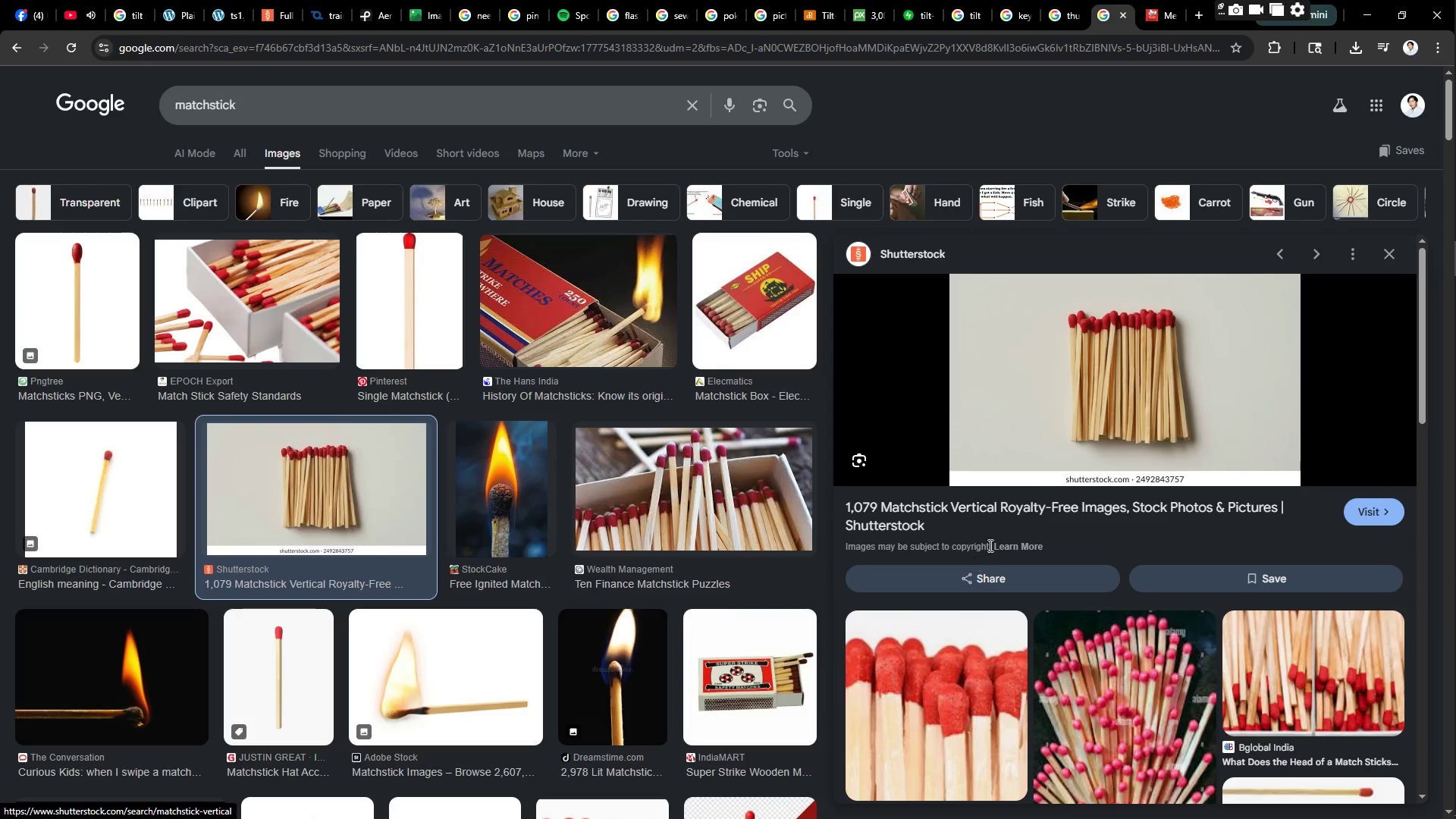 
scroll: coordinate [992, 572], scroll_direction: down, amount: 6.0
 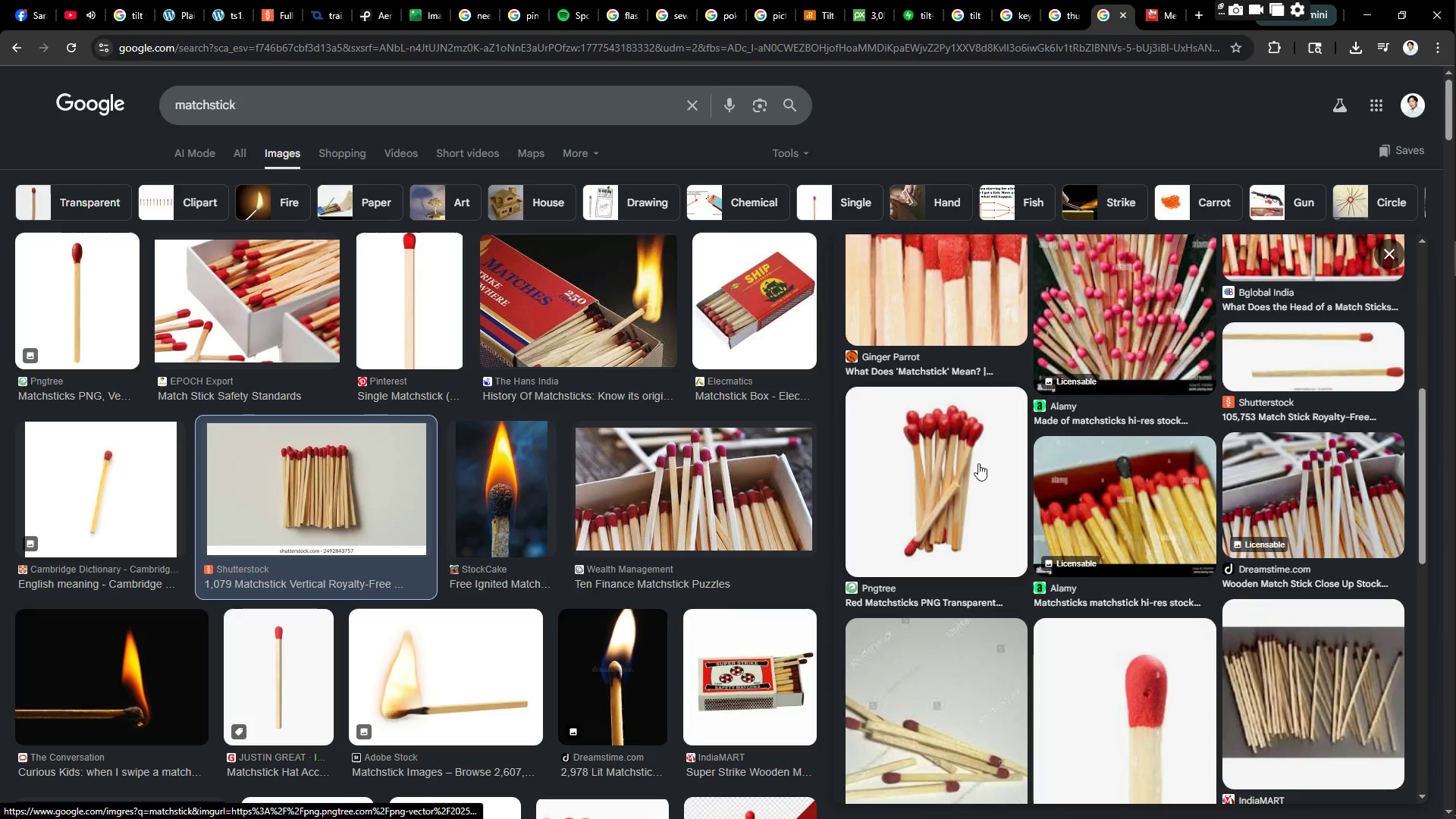 
left_click([934, 482])
 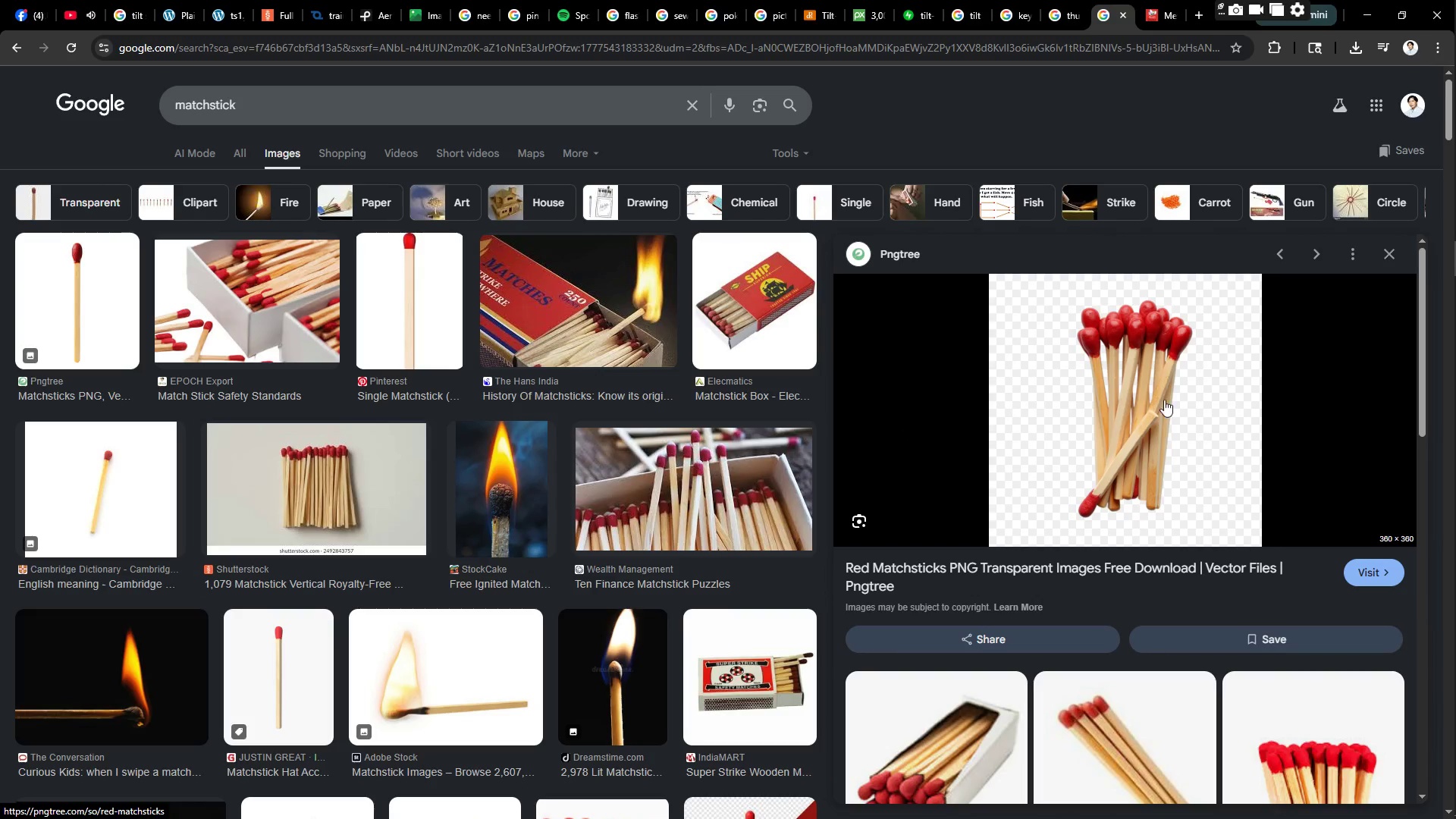 
right_click([1131, 383])
 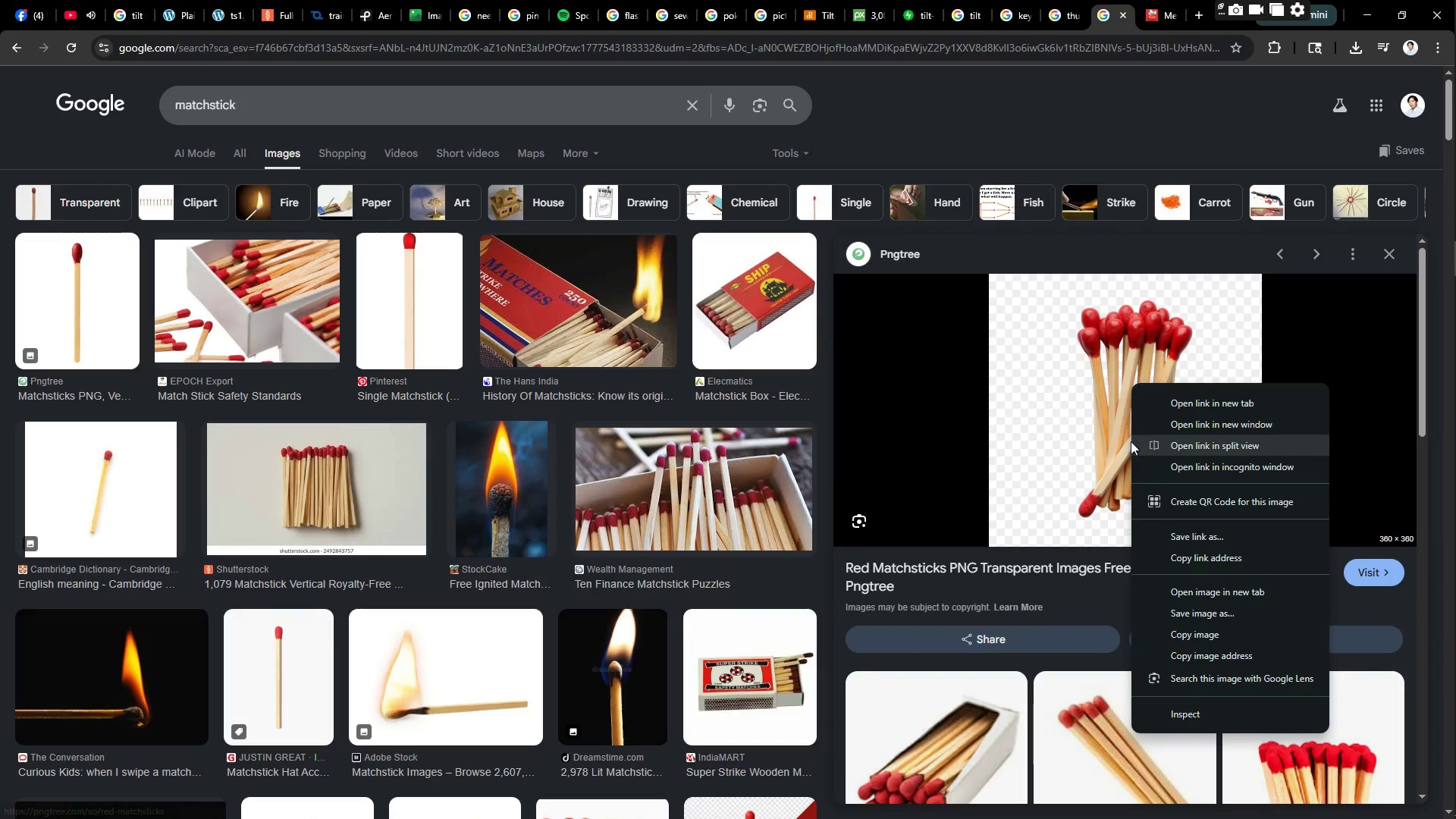 
scroll: coordinate [1057, 404], scroll_direction: down, amount: 2.0
 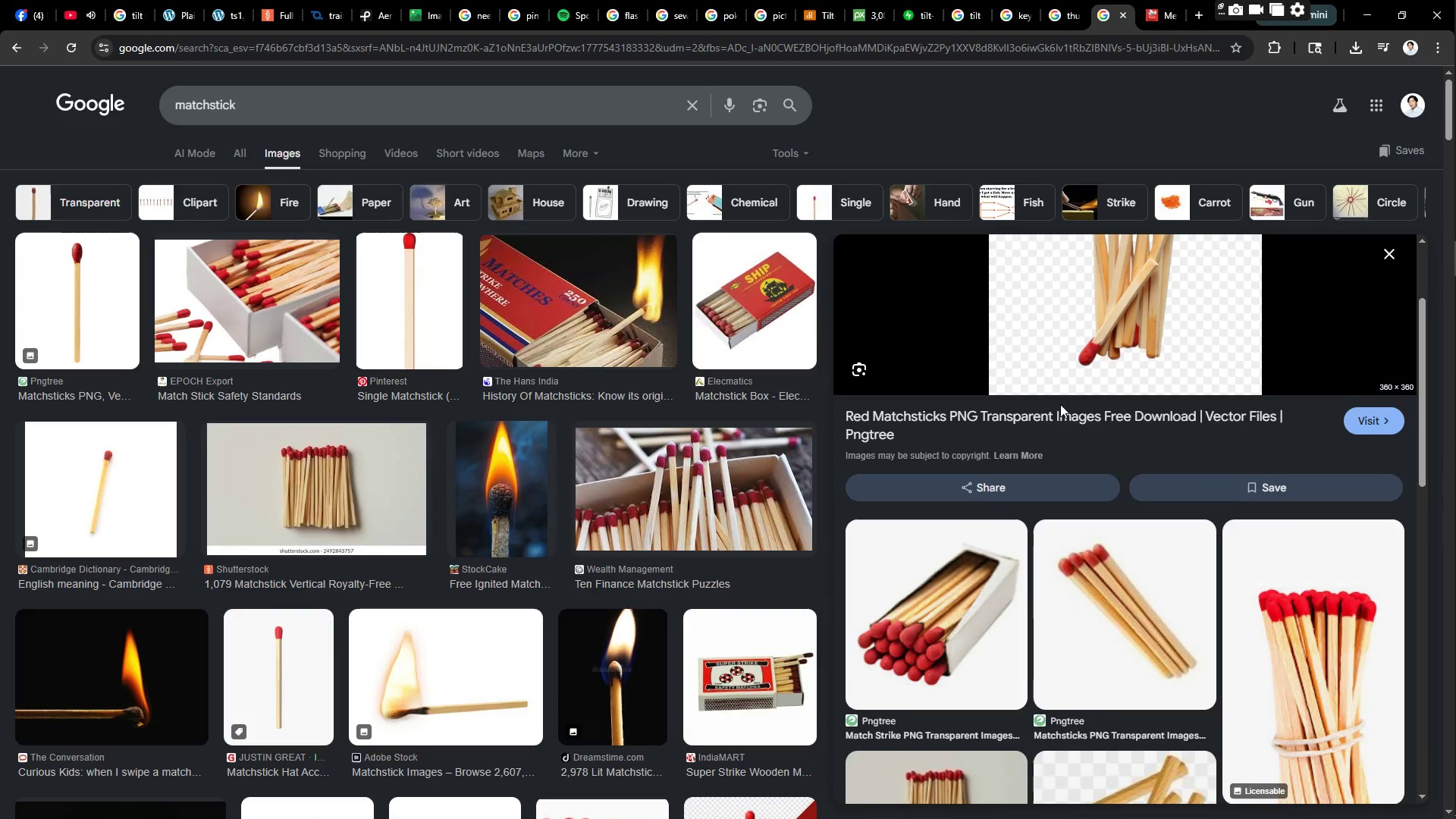 
scroll: coordinate [1065, 400], scroll_direction: up, amount: 2.0
 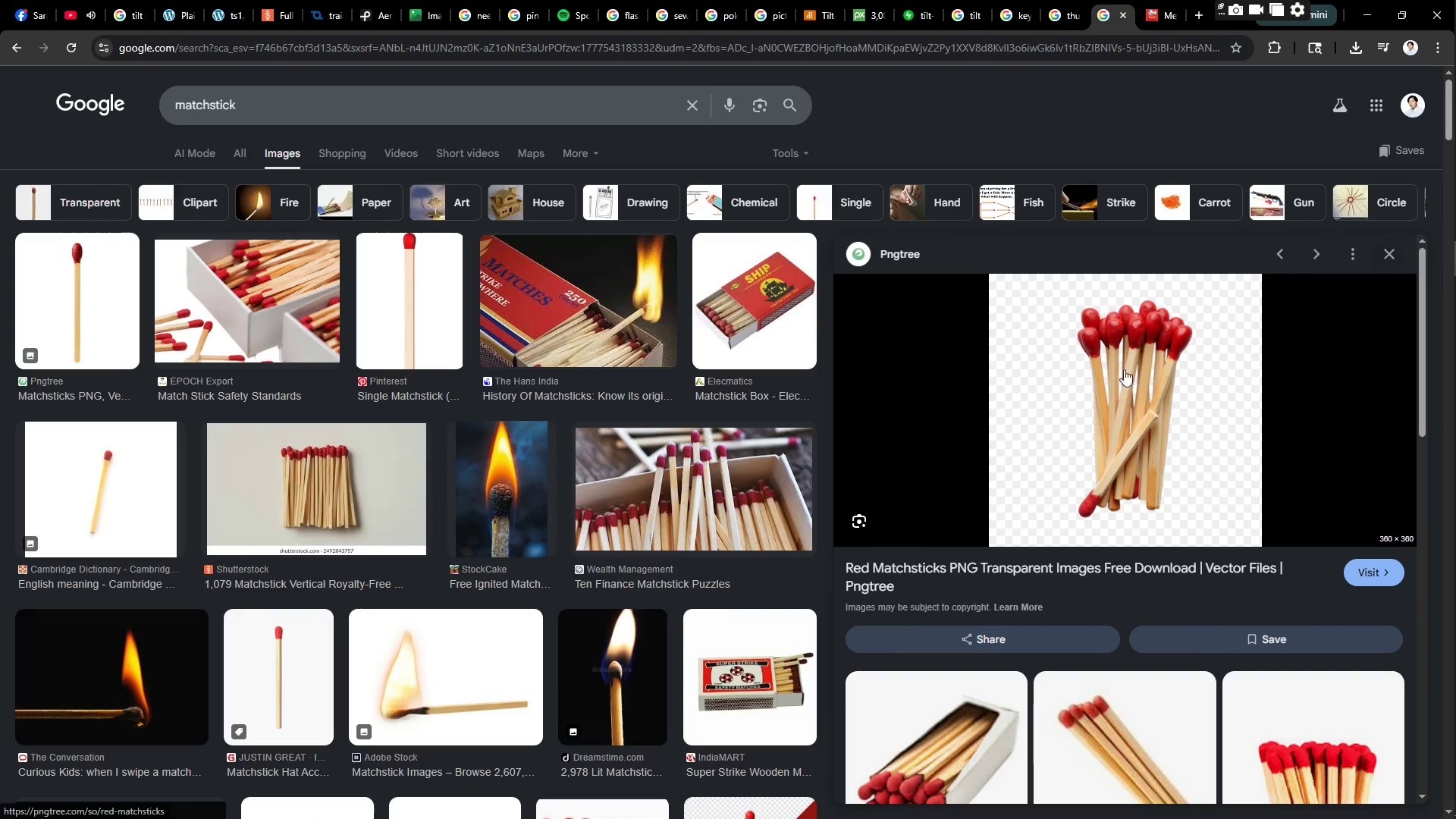 
right_click([1122, 375])
 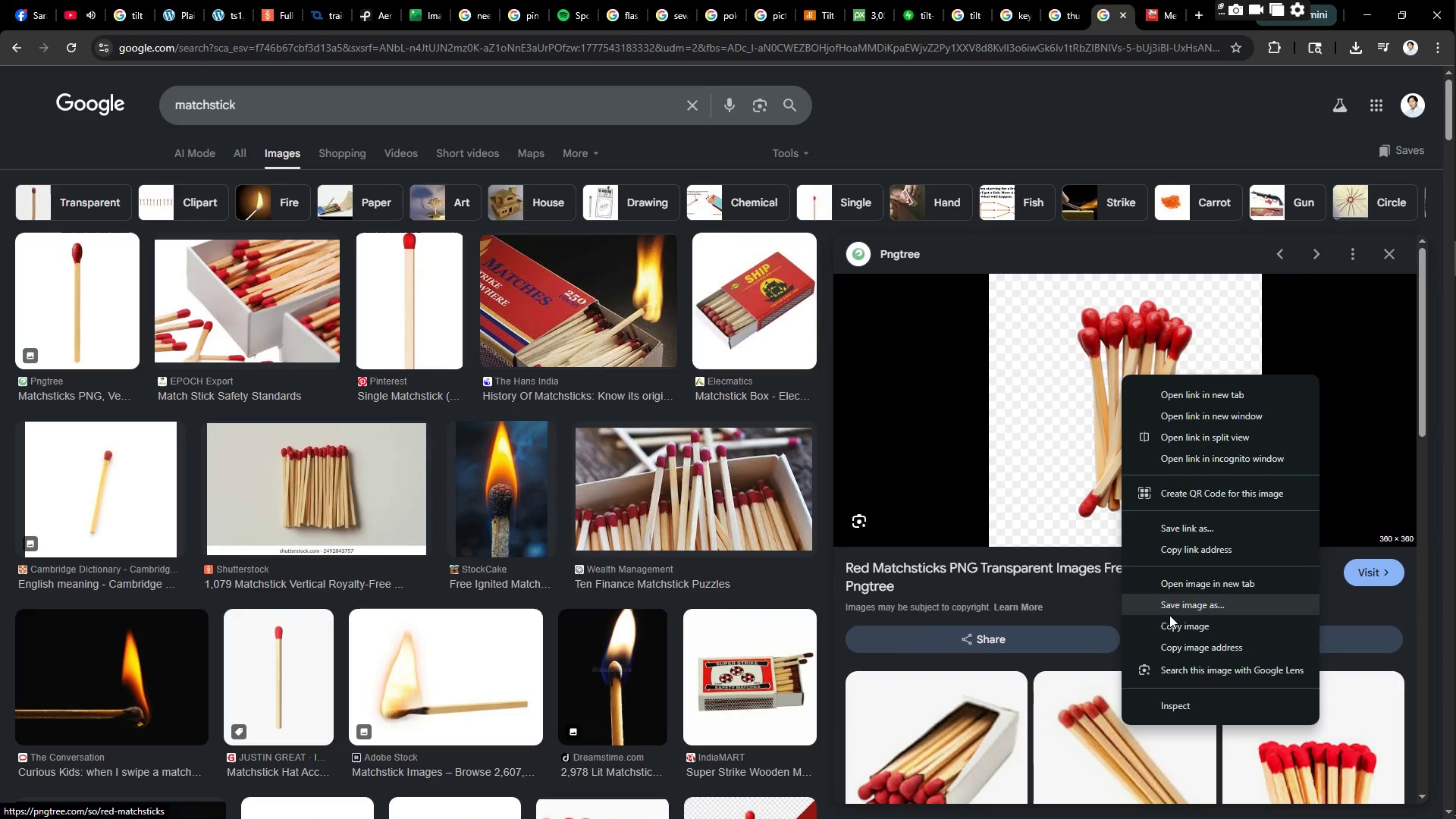 
left_click([1178, 630])
 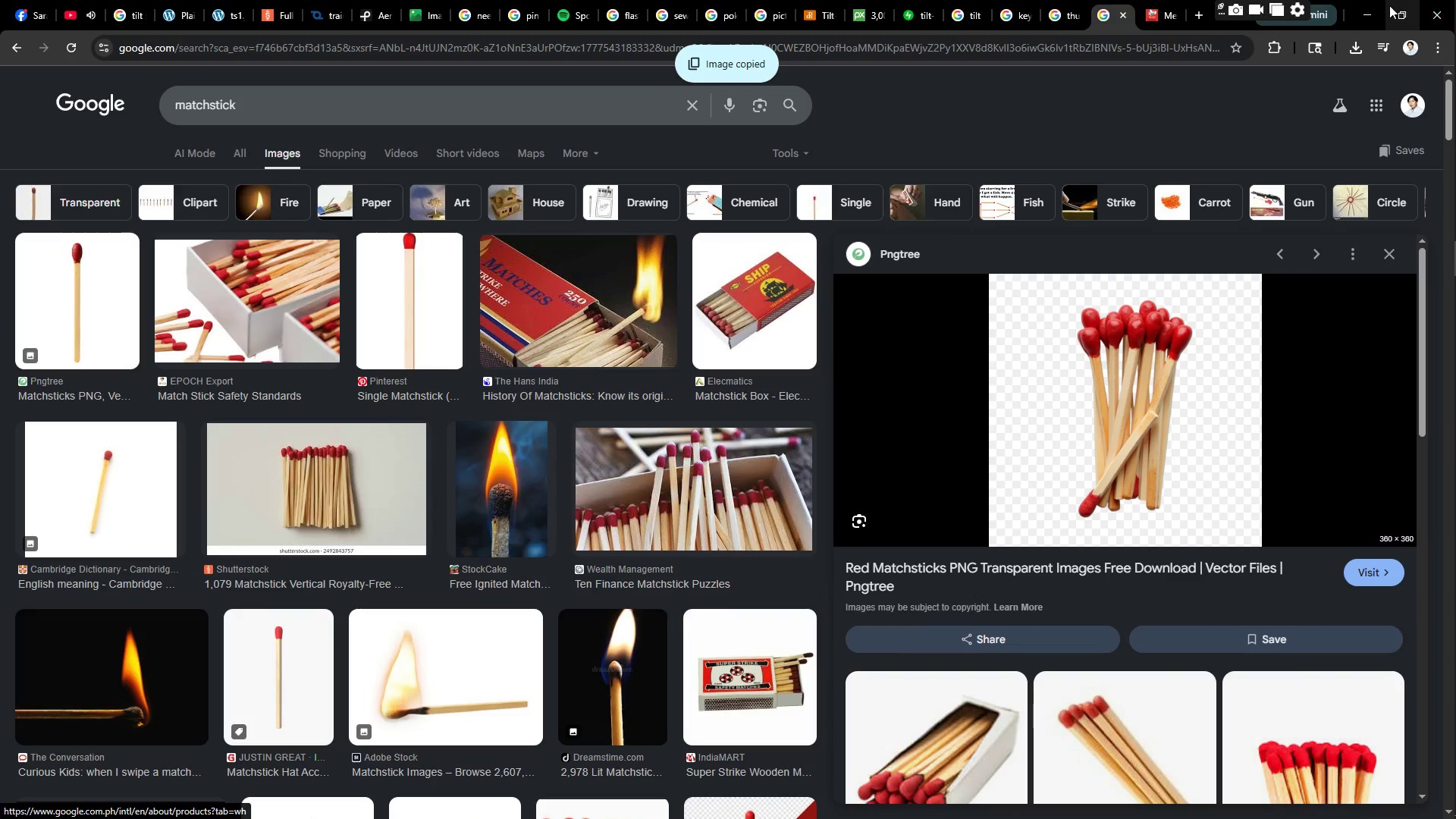 
left_click([1363, 11])
 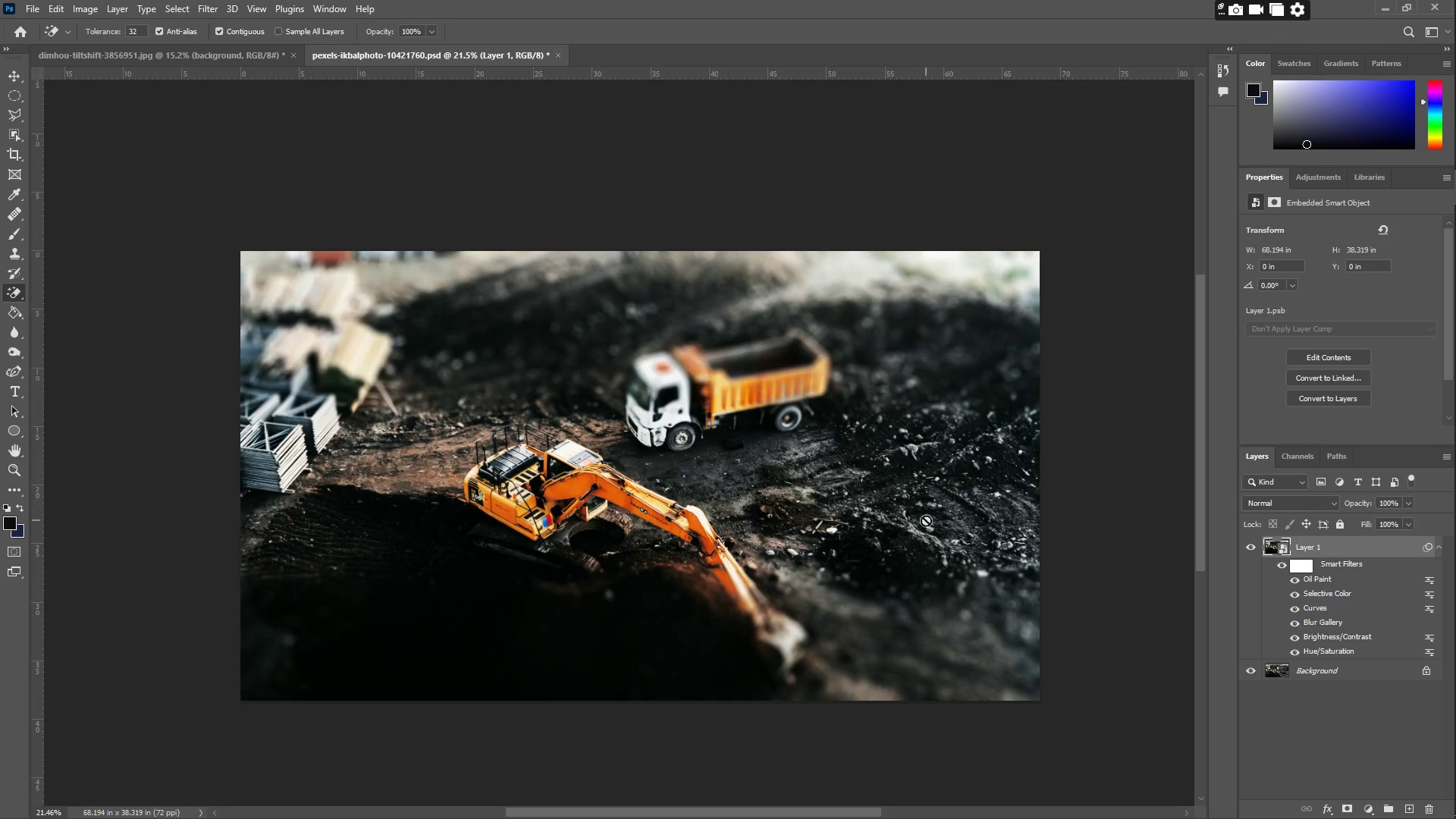 
key(Control+V)
 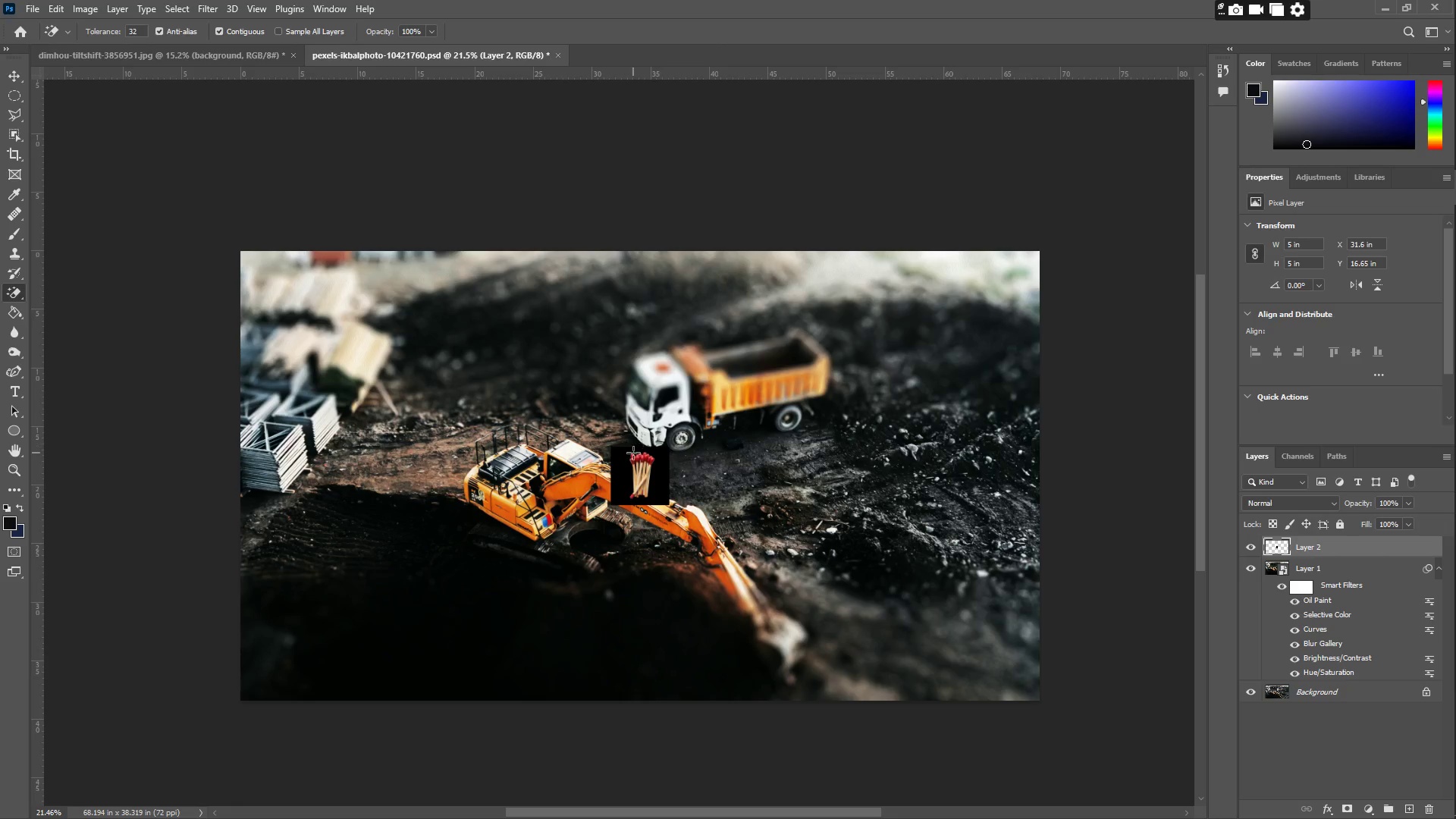 
key(Control+T)
 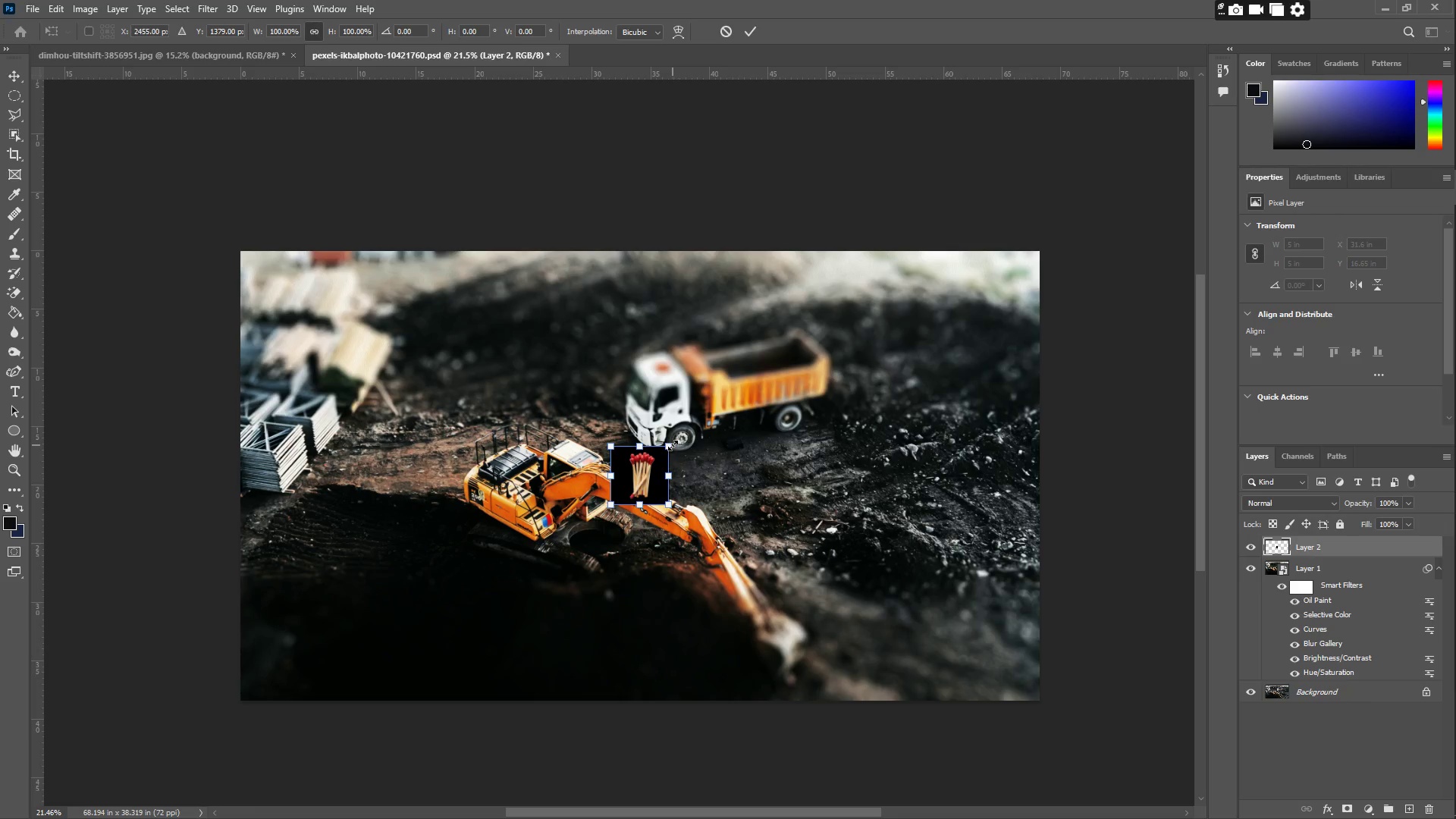 
left_click_drag(start_coordinate=[673, 445], to_coordinate=[971, 170])
 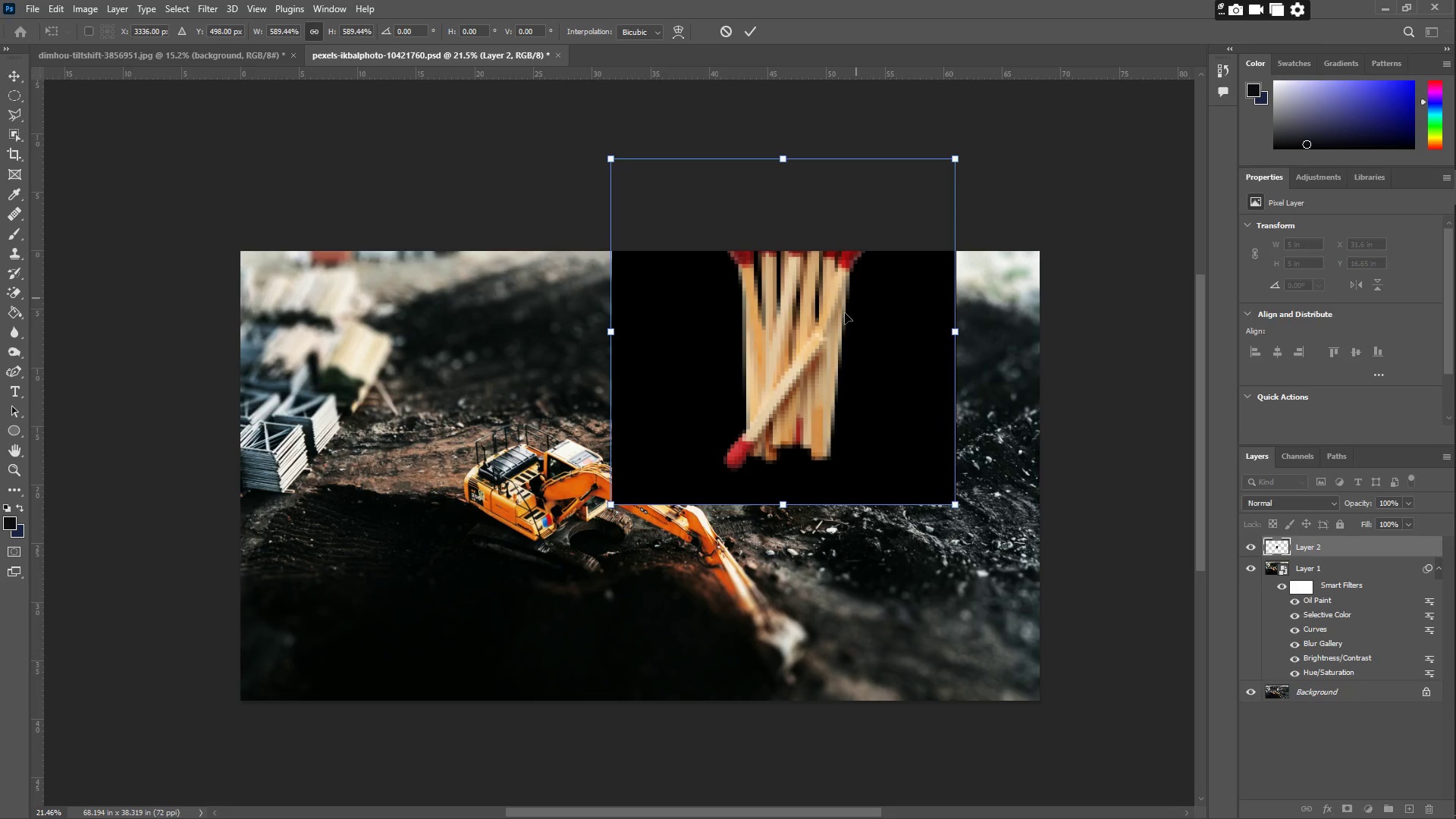 
left_click_drag(start_coordinate=[833, 358], to_coordinate=[519, 569])
 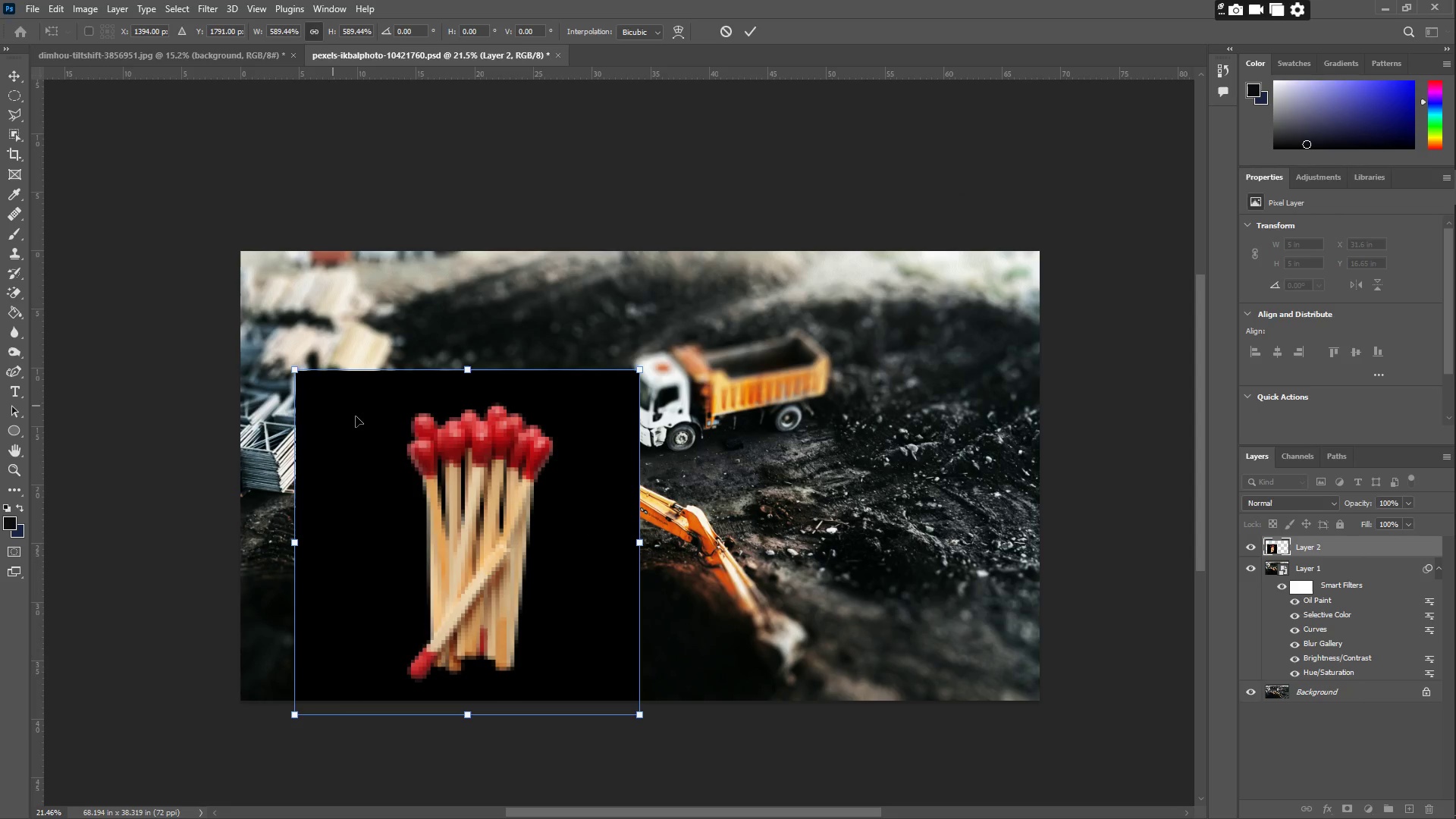 
left_click_drag(start_coordinate=[442, 493], to_coordinate=[439, 454])
 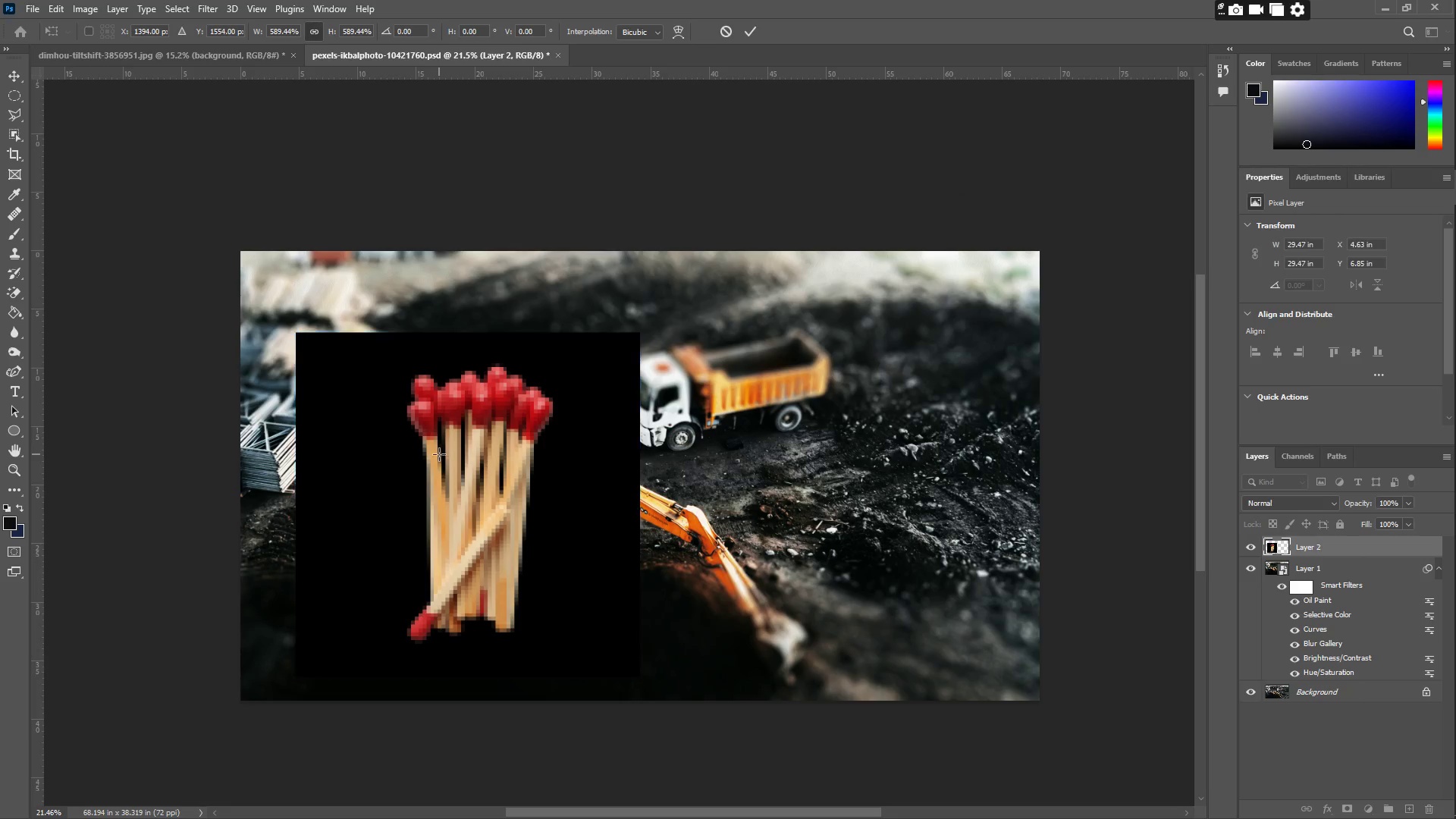 
key(Enter)
 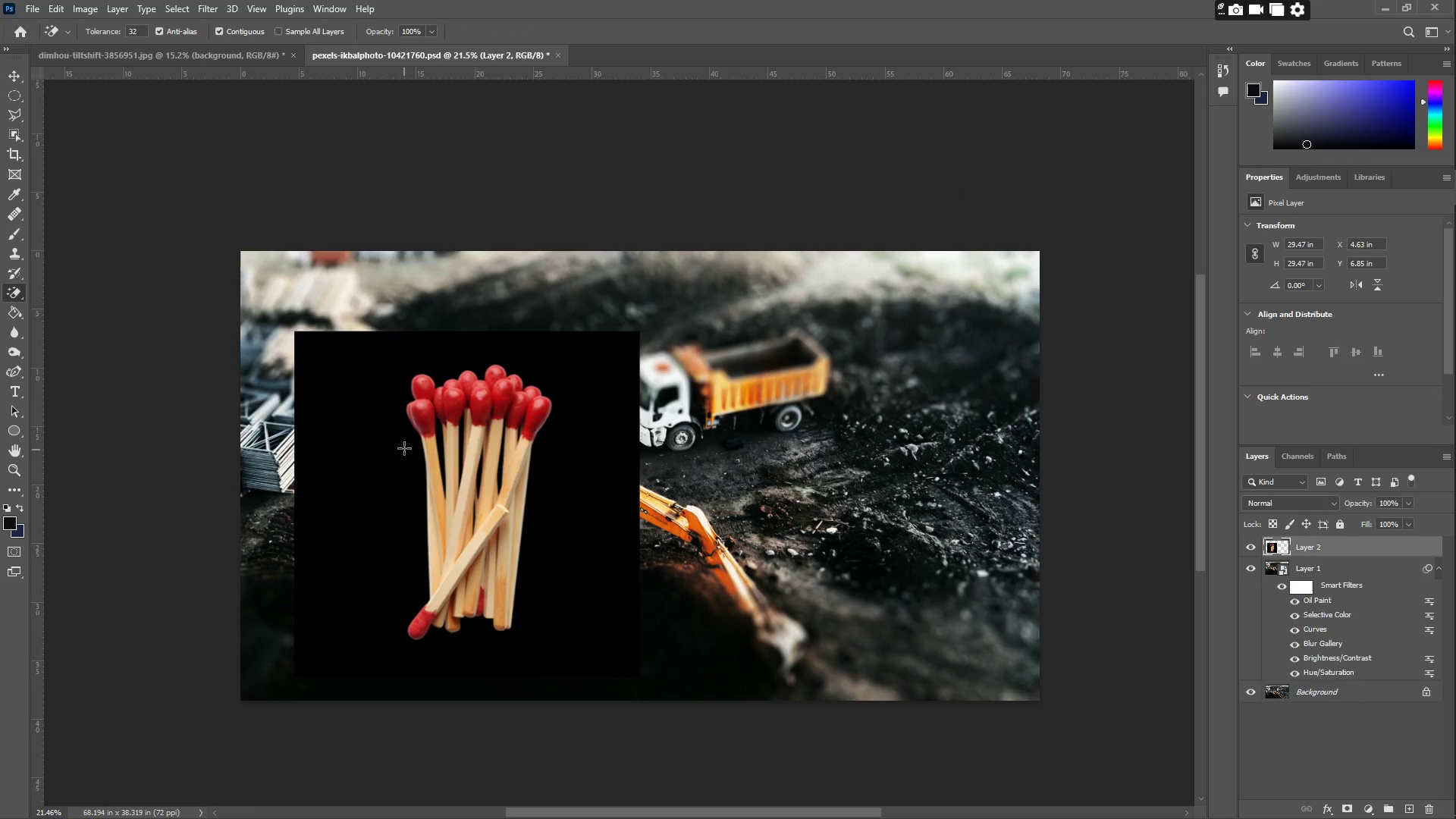 
key(E)
 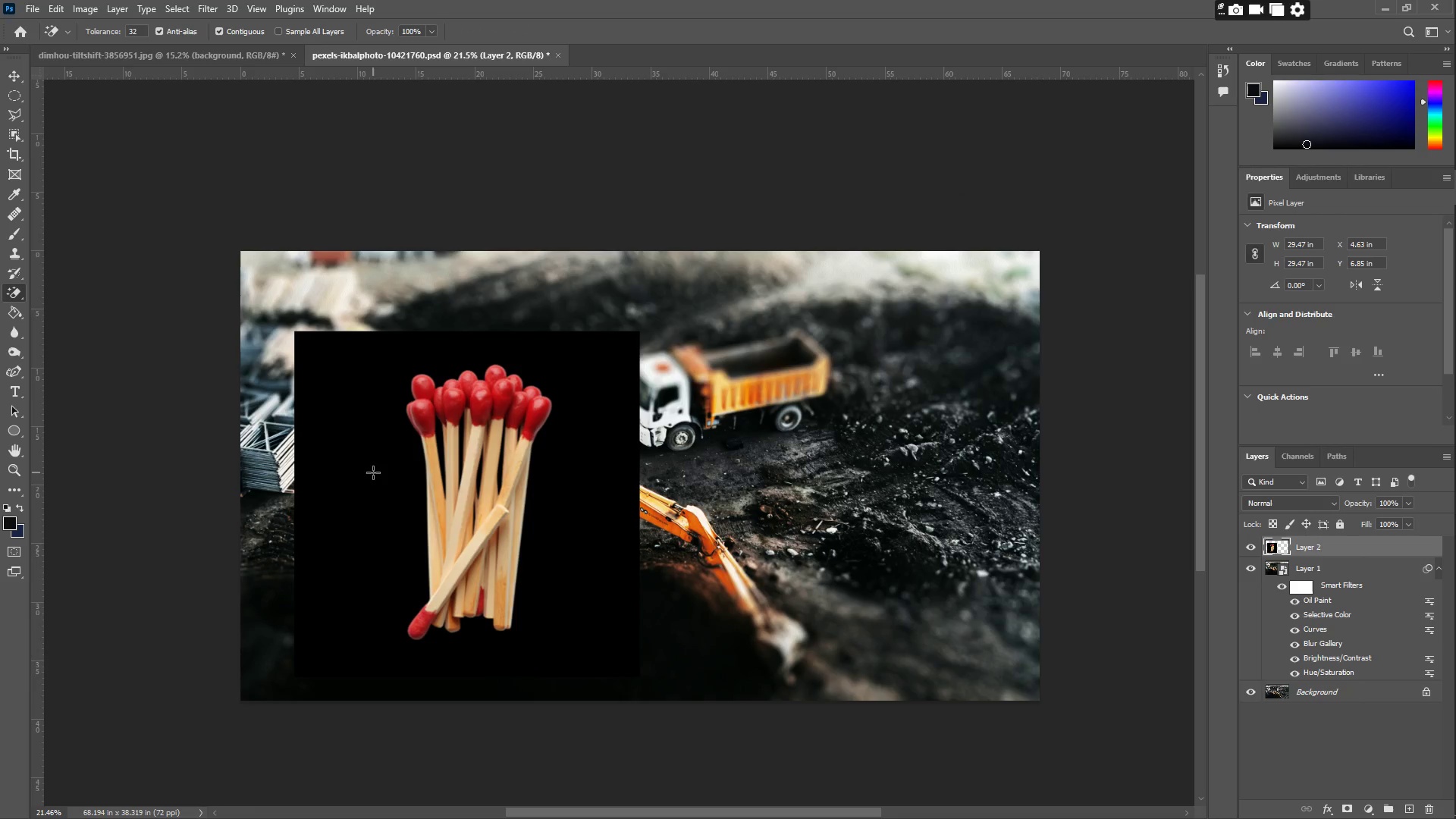 
left_click([372, 472])
 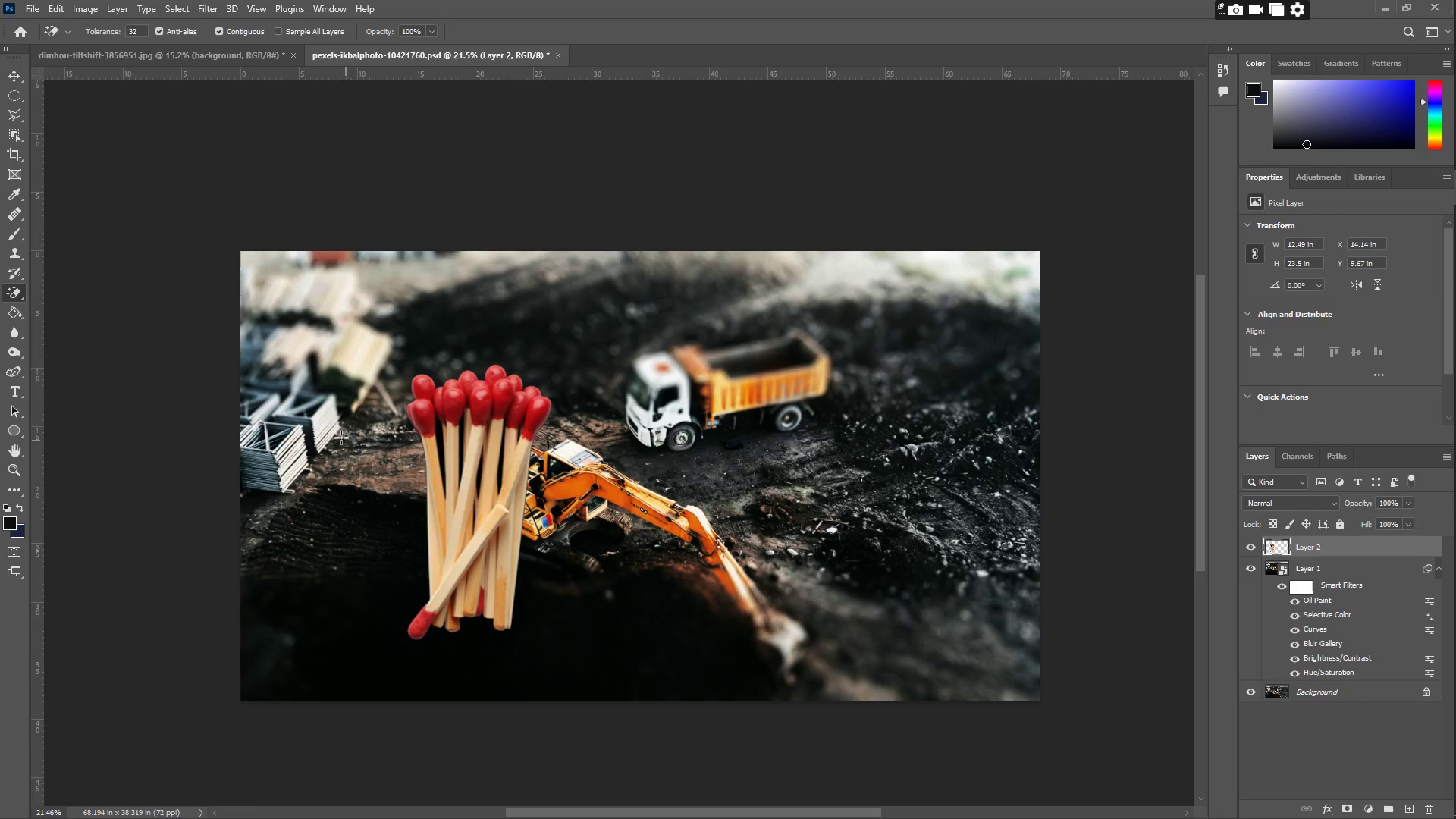 
key(Control+ControlLeft)
 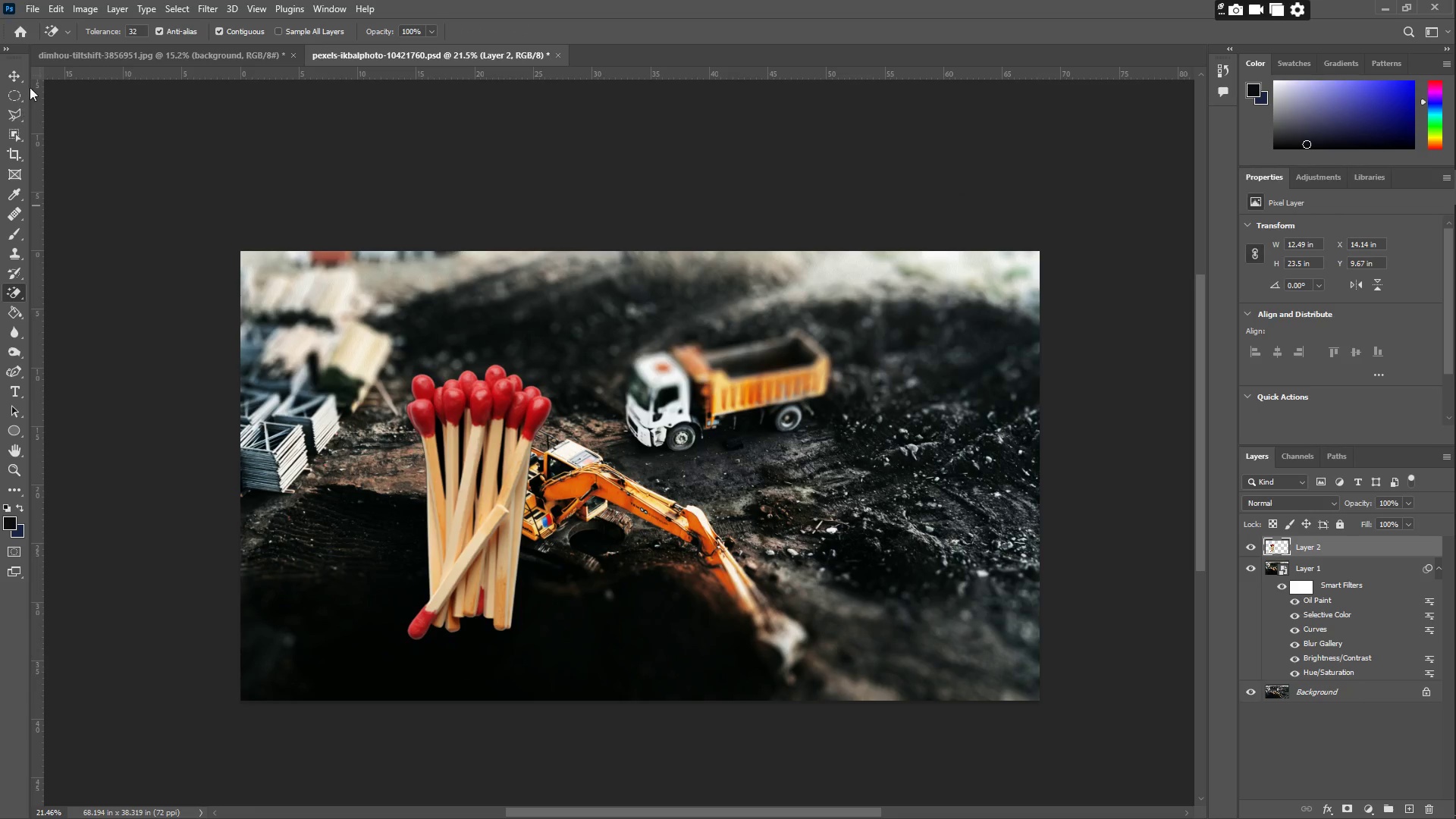 
left_click([13, 72])
 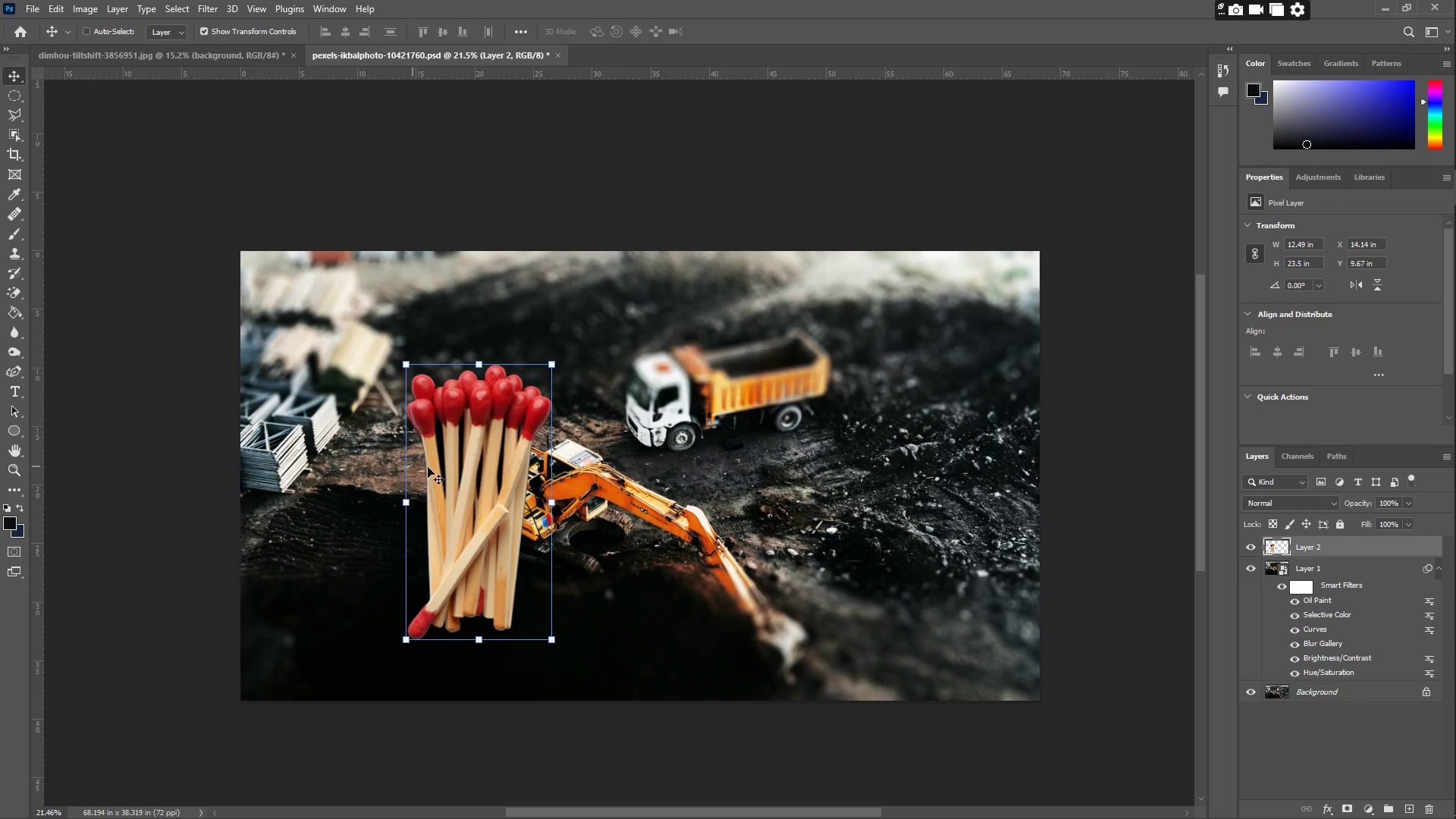 
left_click_drag(start_coordinate=[482, 463], to_coordinate=[457, 496])
 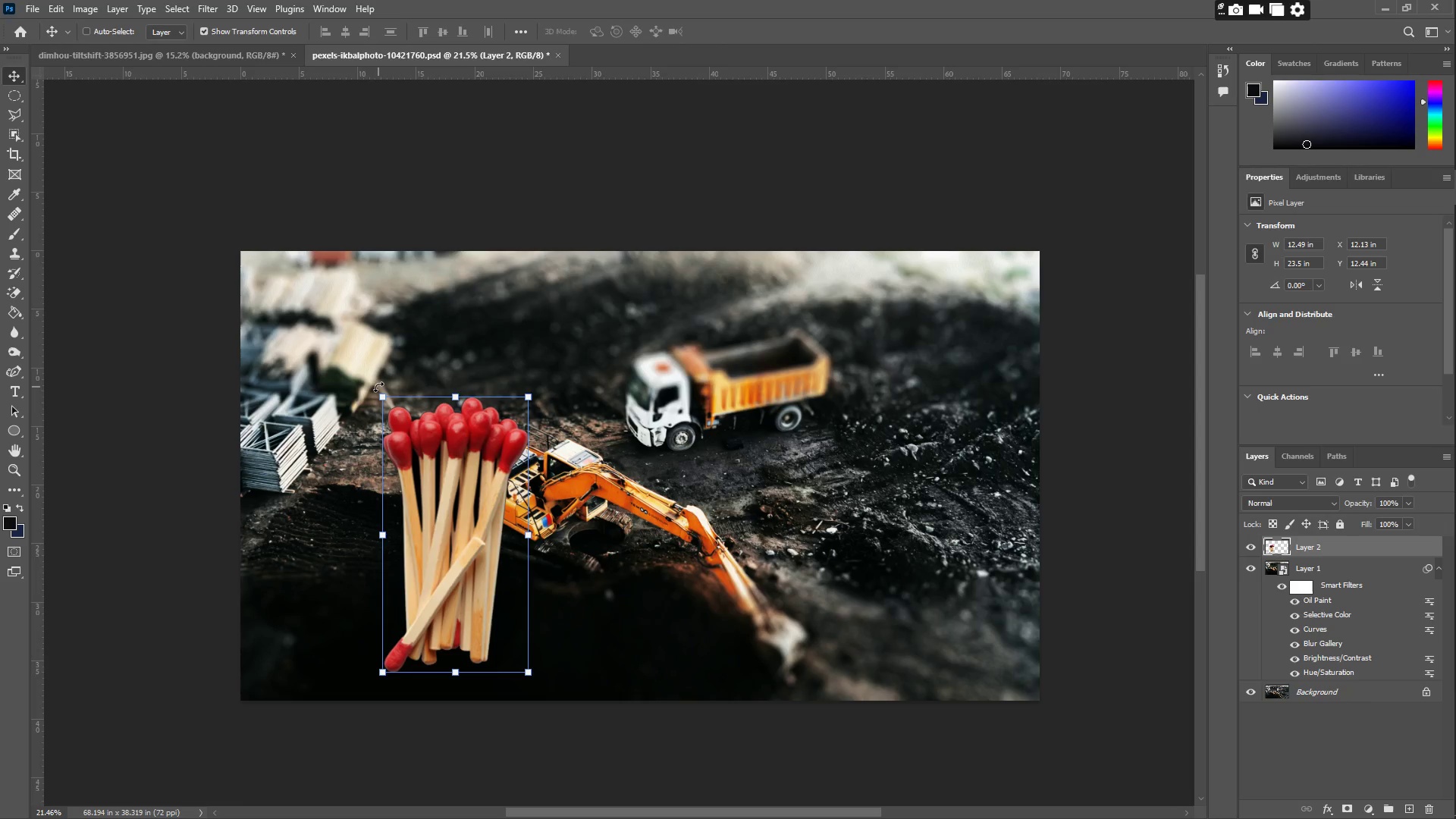 
left_click_drag(start_coordinate=[378, 385], to_coordinate=[457, 346])
 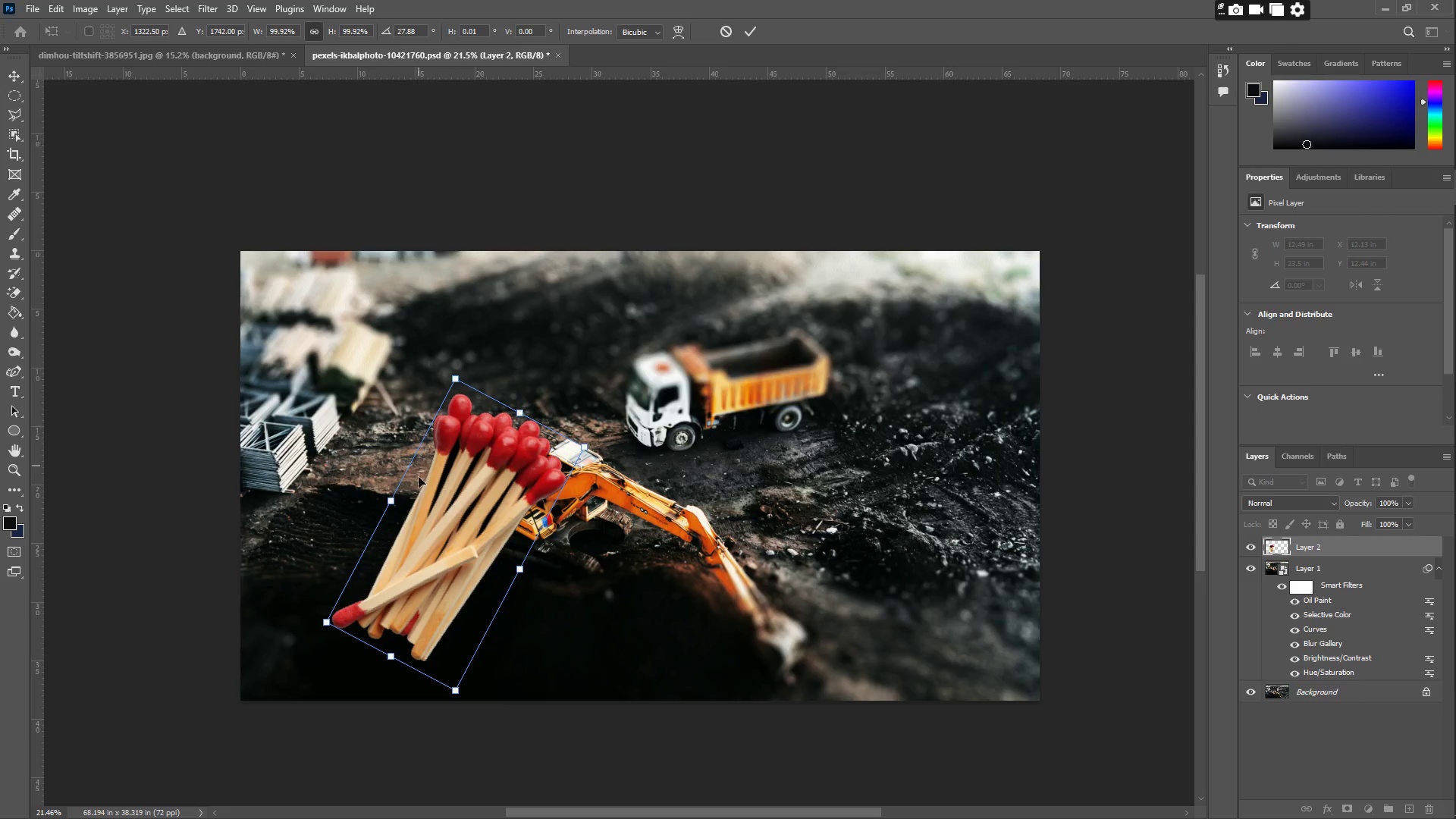 
left_click_drag(start_coordinate=[419, 481], to_coordinate=[397, 374])
 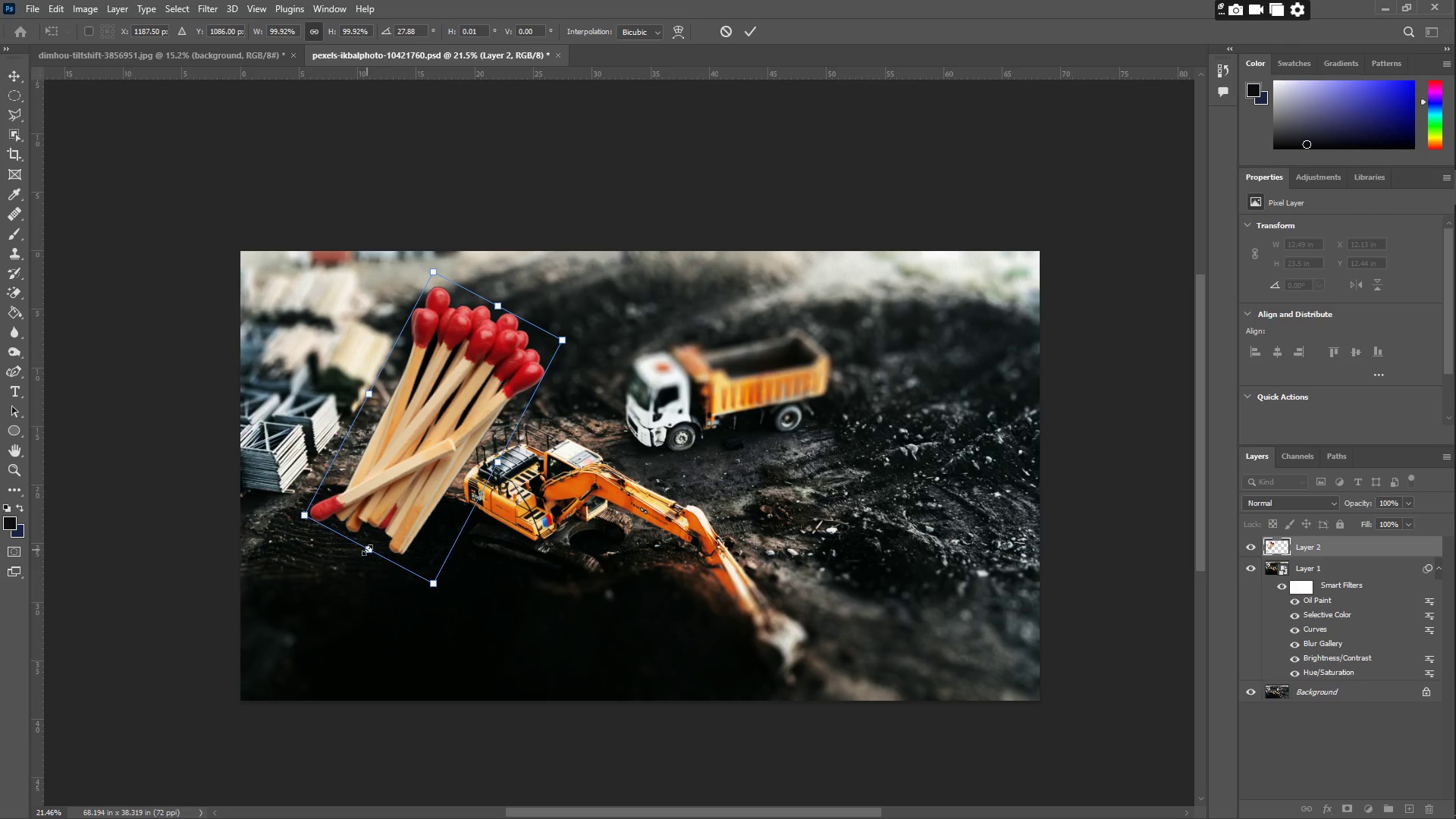 
left_click_drag(start_coordinate=[368, 550], to_coordinate=[293, 646])
 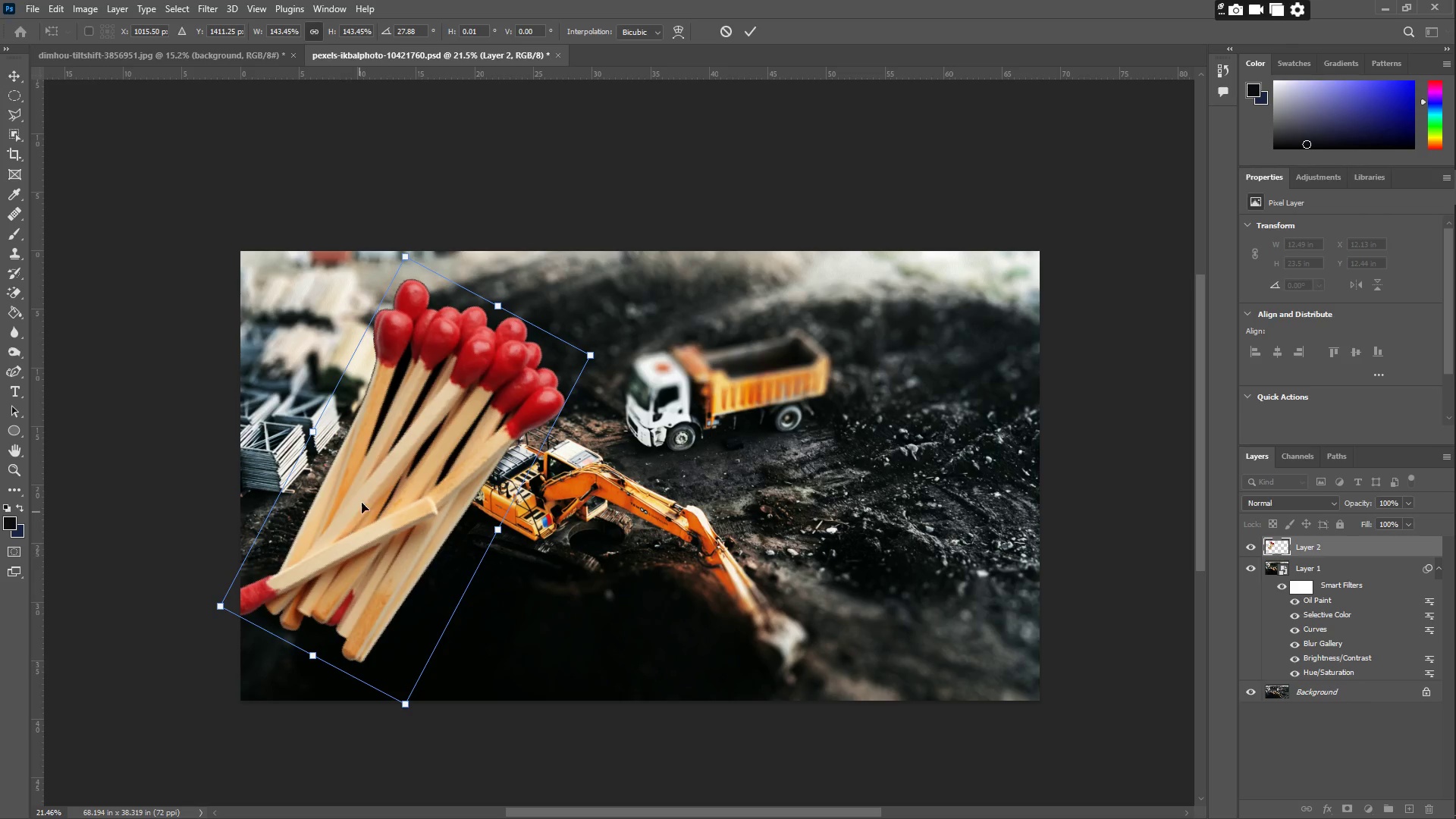 
left_click_drag(start_coordinate=[362, 502], to_coordinate=[437, 488])
 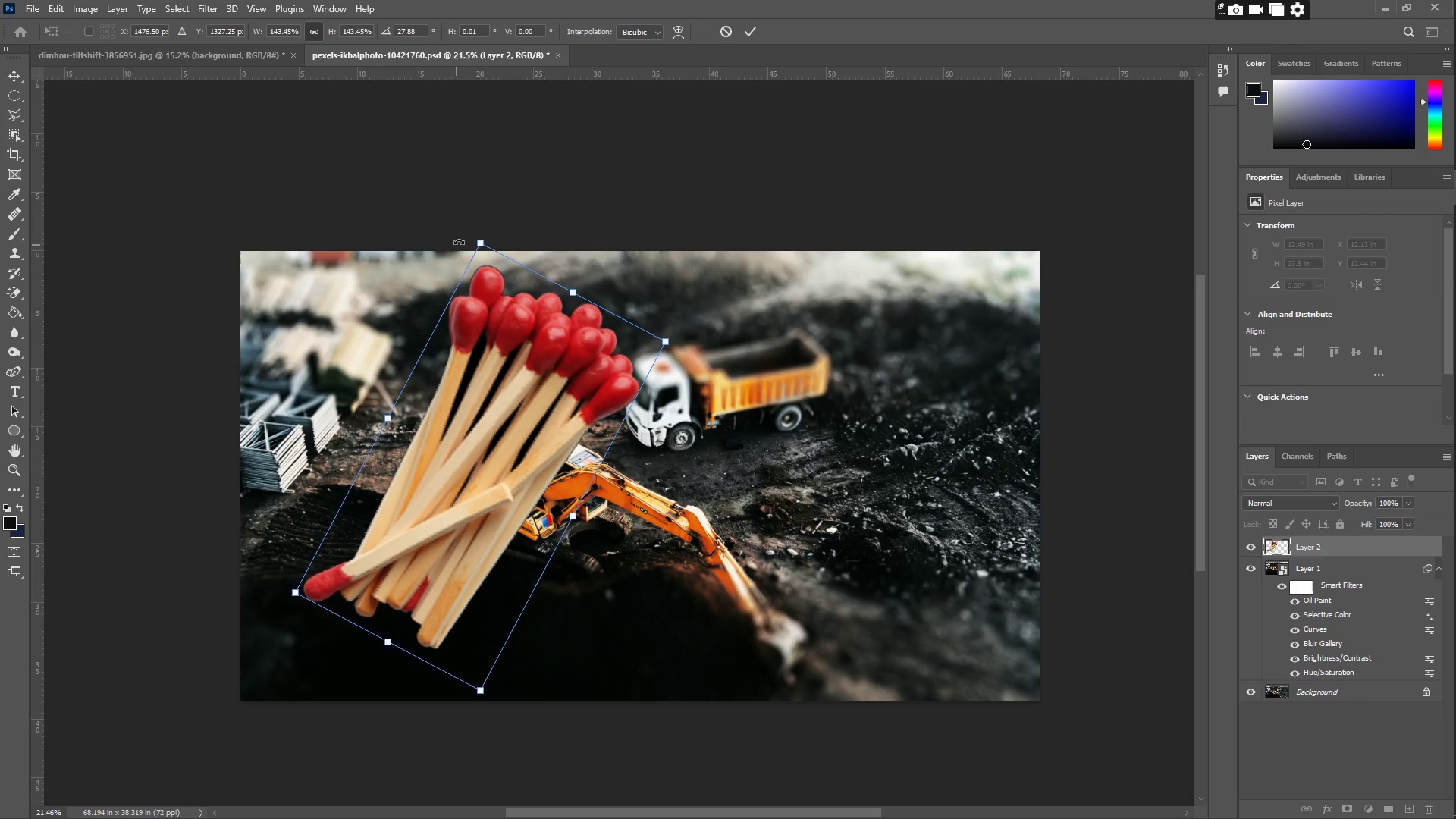 
left_click_drag(start_coordinate=[469, 224], to_coordinate=[686, 475])
 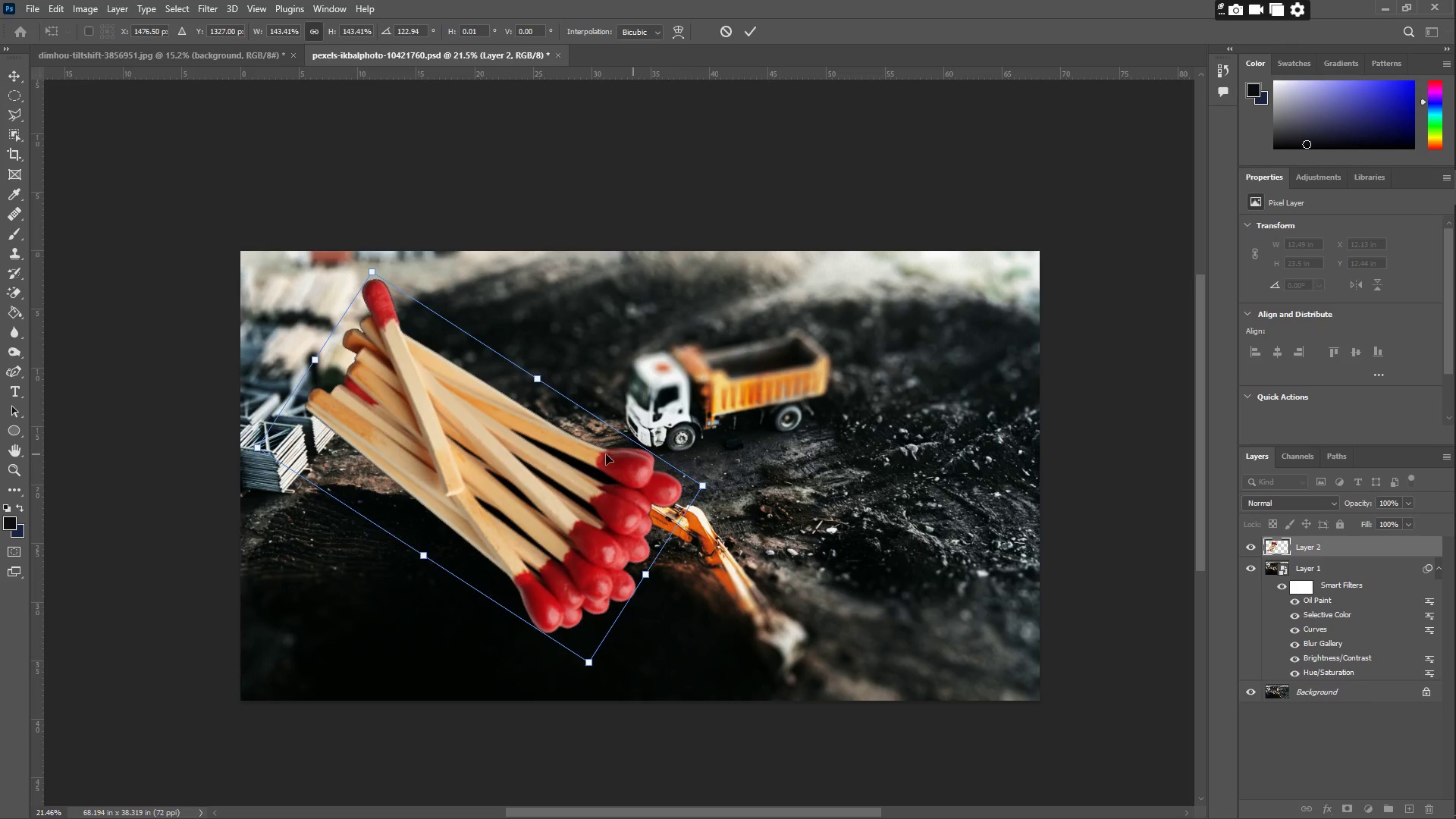 
left_click_drag(start_coordinate=[448, 475], to_coordinate=[488, 487])
 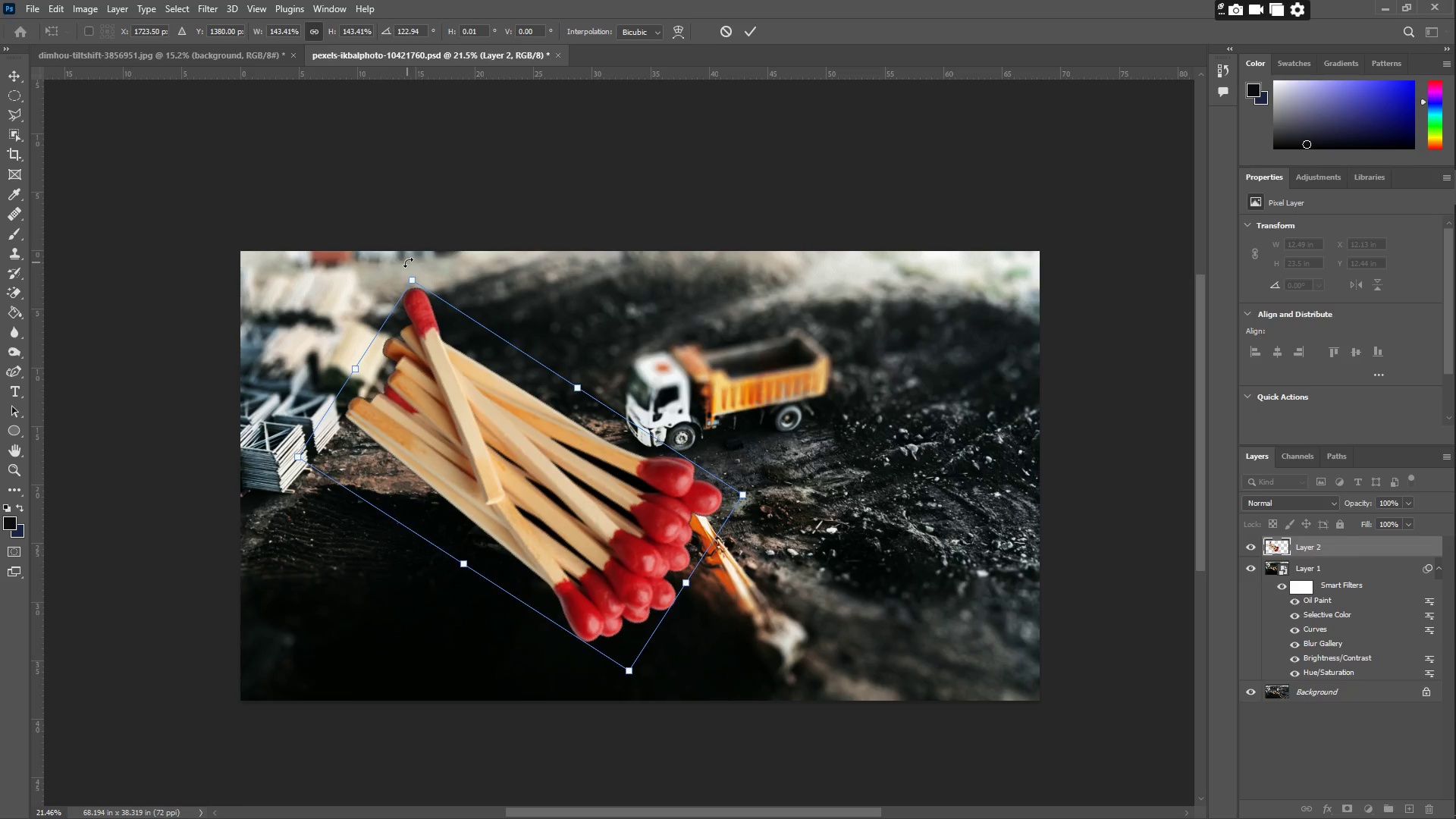 
left_click_drag(start_coordinate=[408, 262], to_coordinate=[598, 576])
 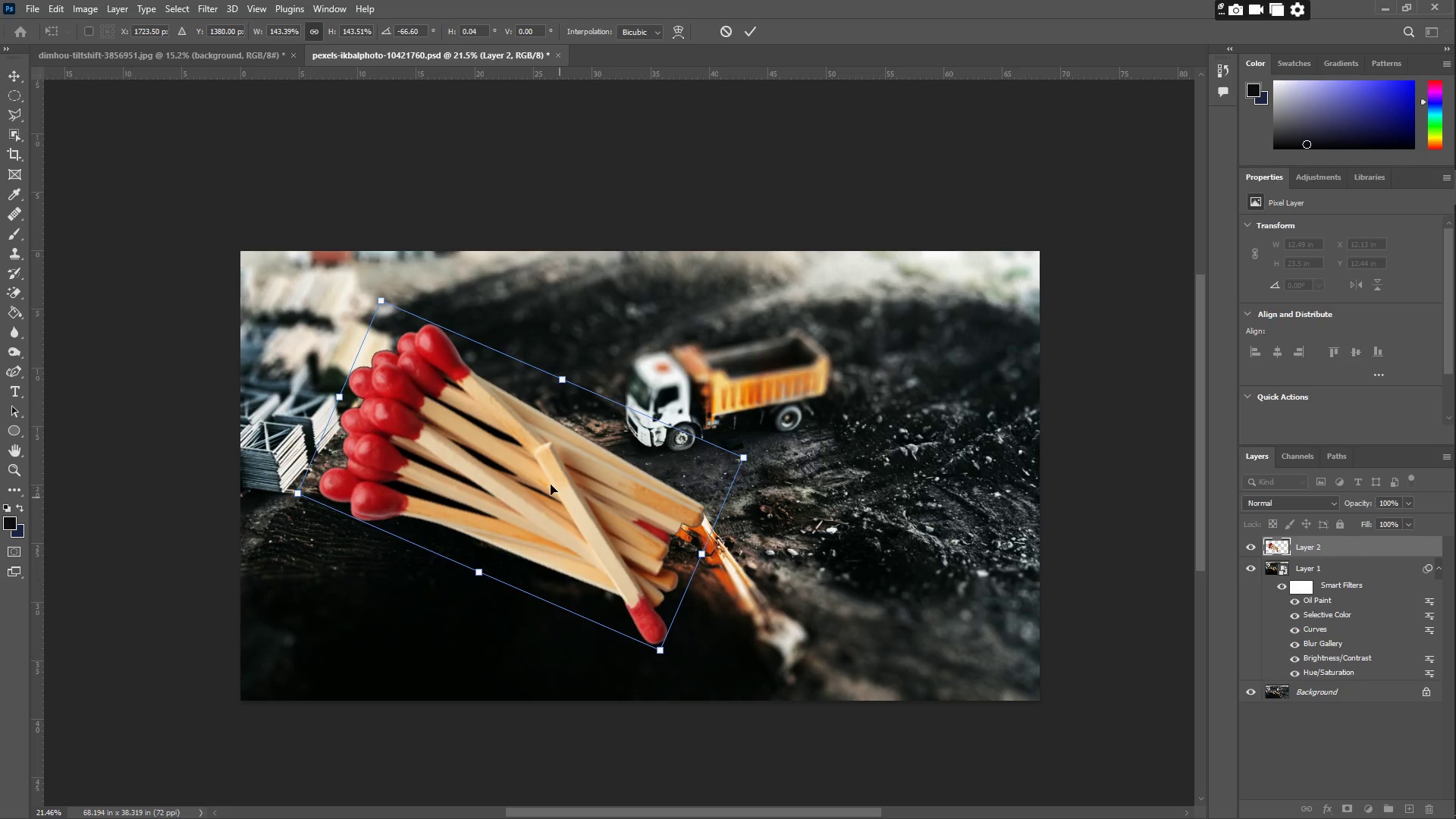 
left_click_drag(start_coordinate=[541, 477], to_coordinate=[513, 607])
 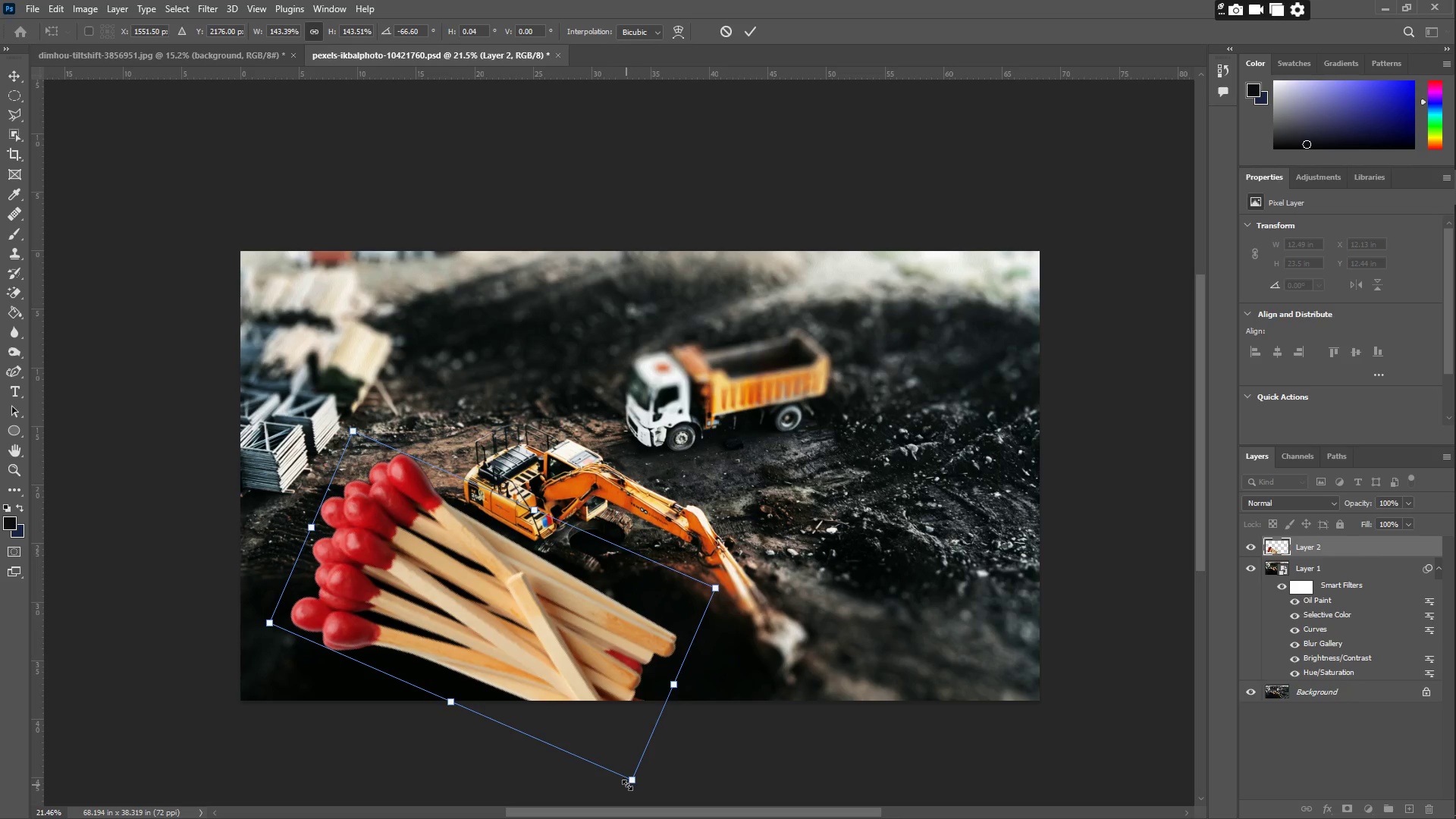 
left_click_drag(start_coordinate=[629, 785], to_coordinate=[595, 735])
 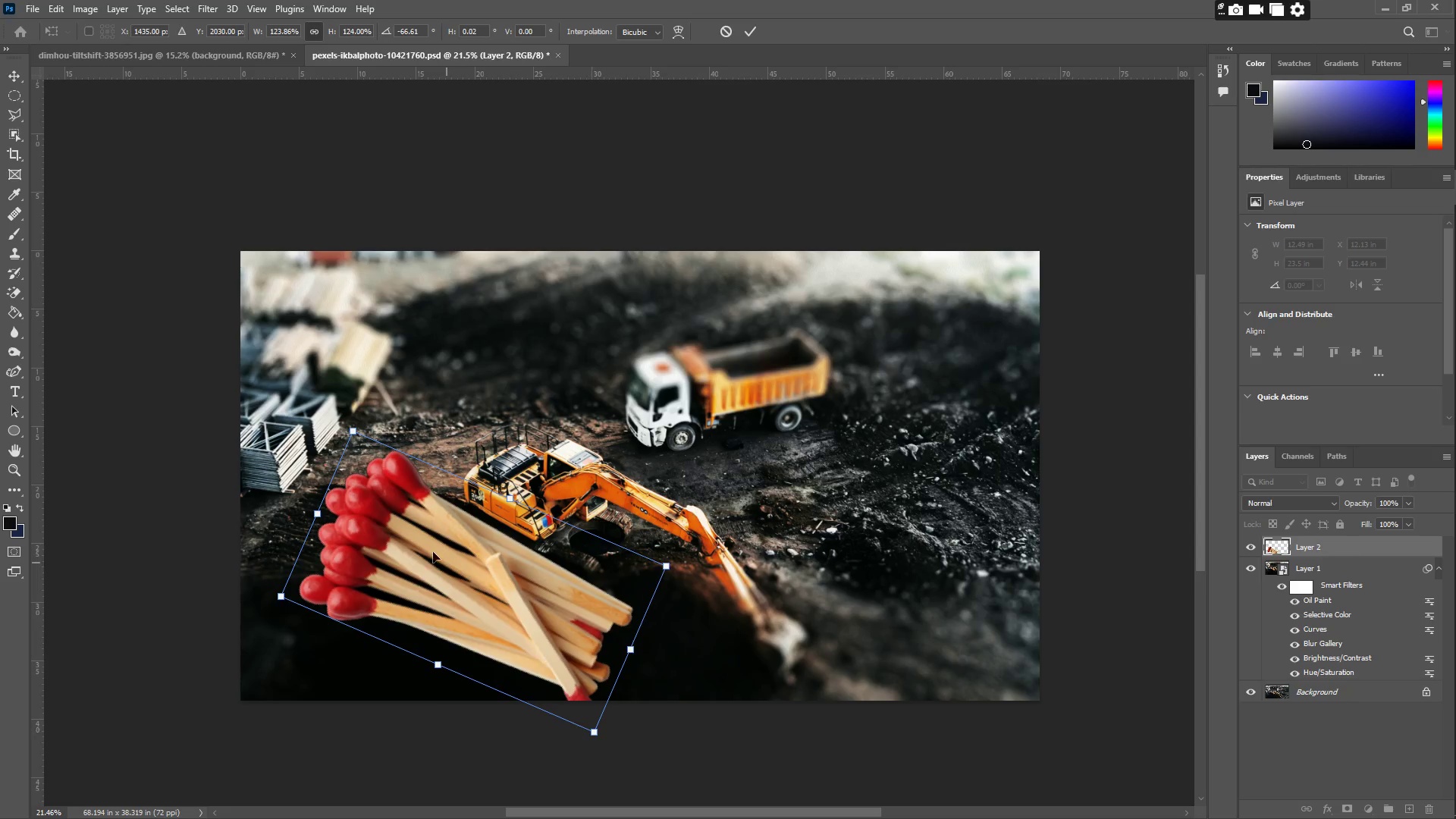 
left_click_drag(start_coordinate=[430, 551], to_coordinate=[478, 629])
 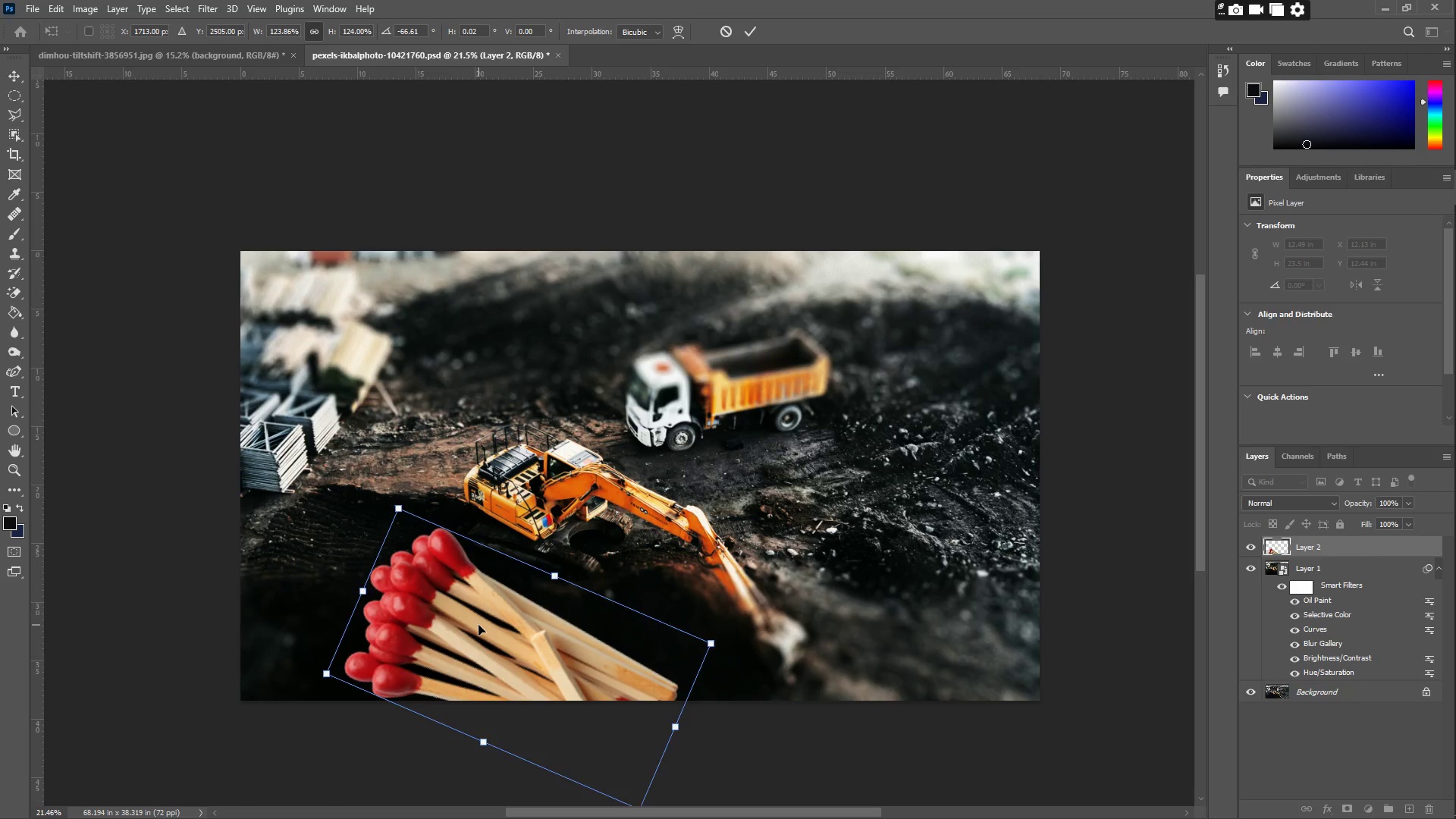 
key(Enter)
 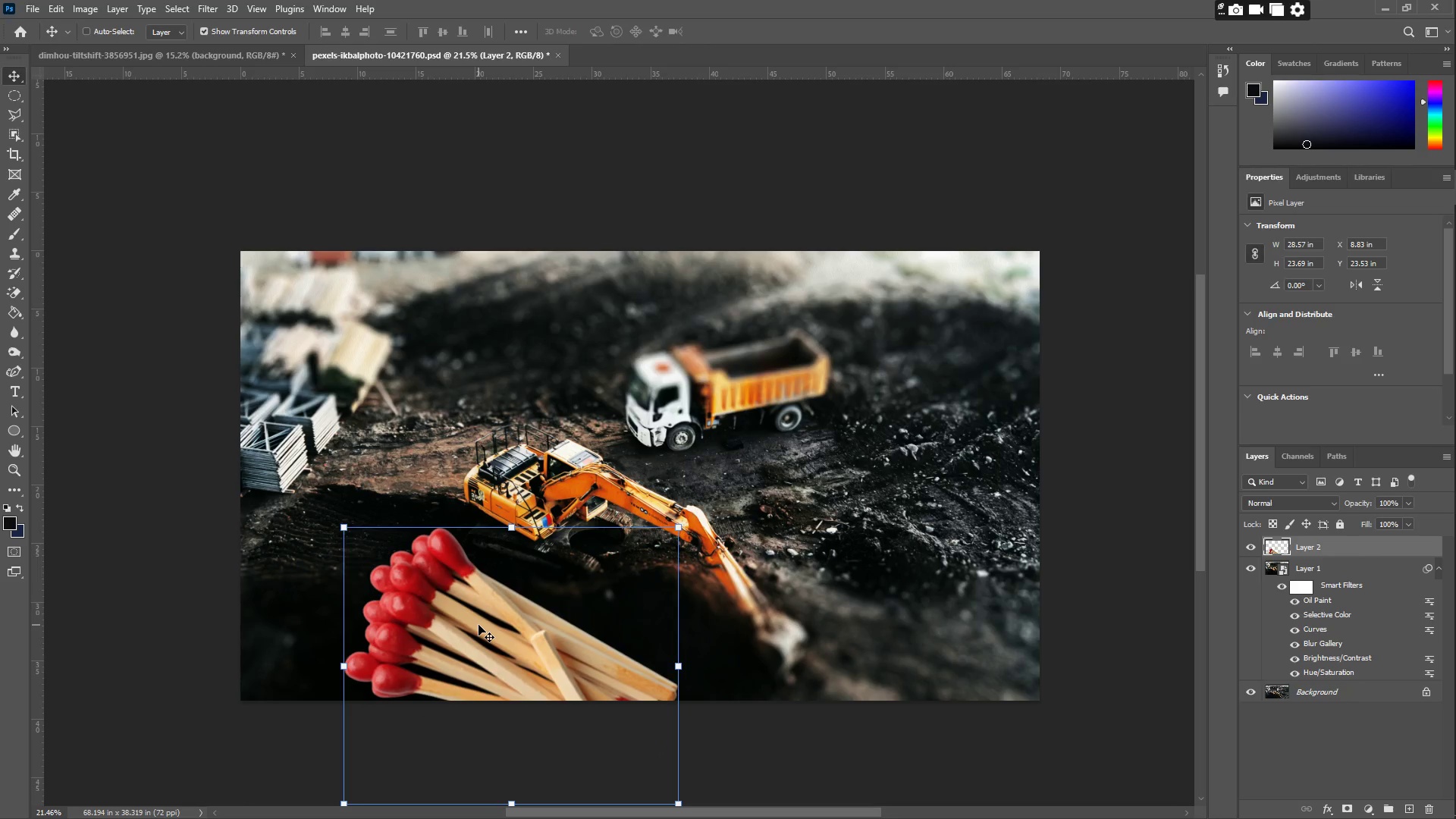 
key(Z)
 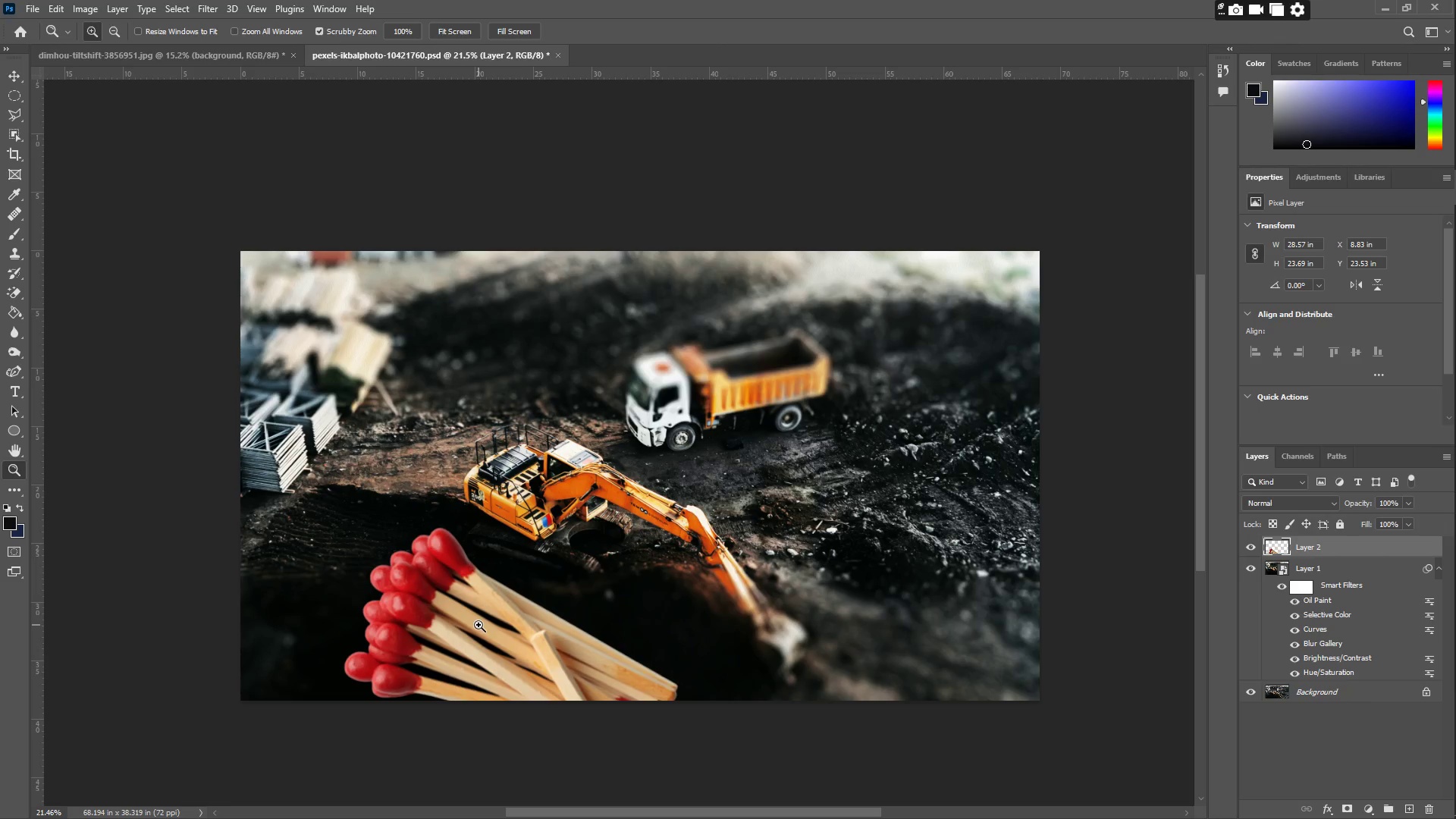 
wait(6.27)
 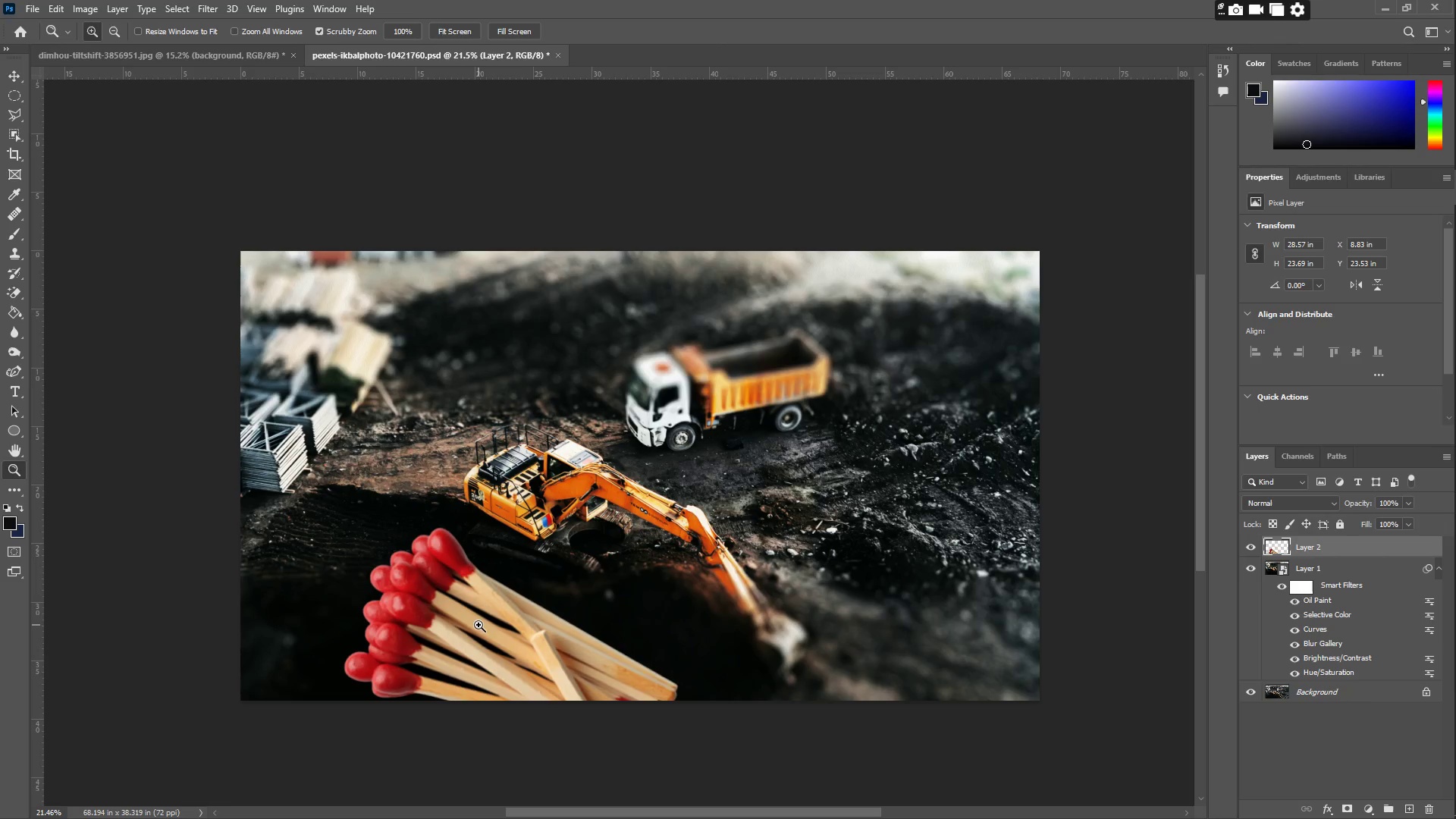 
key(Delete)
 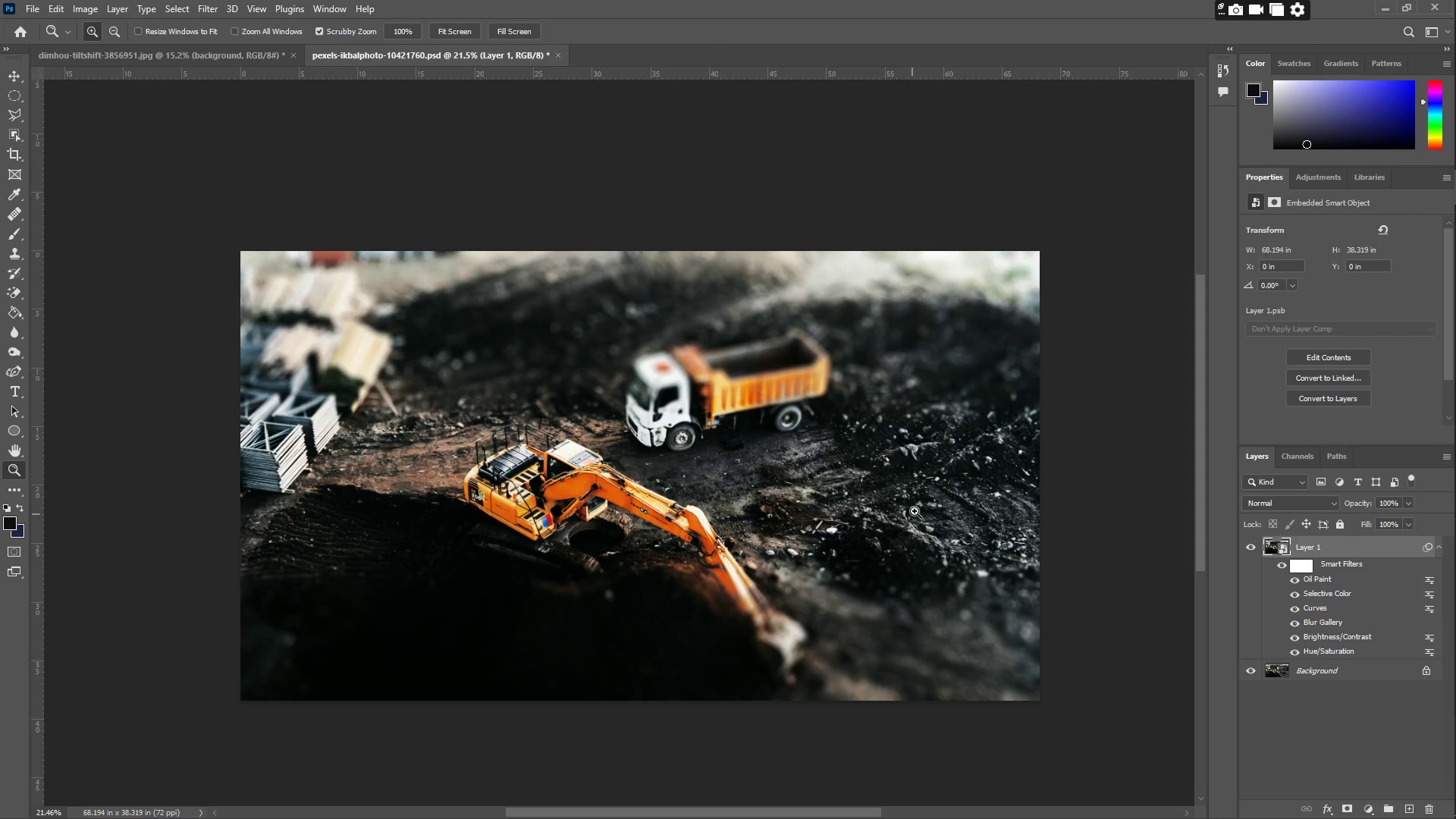 
left_click([1420, 262])
 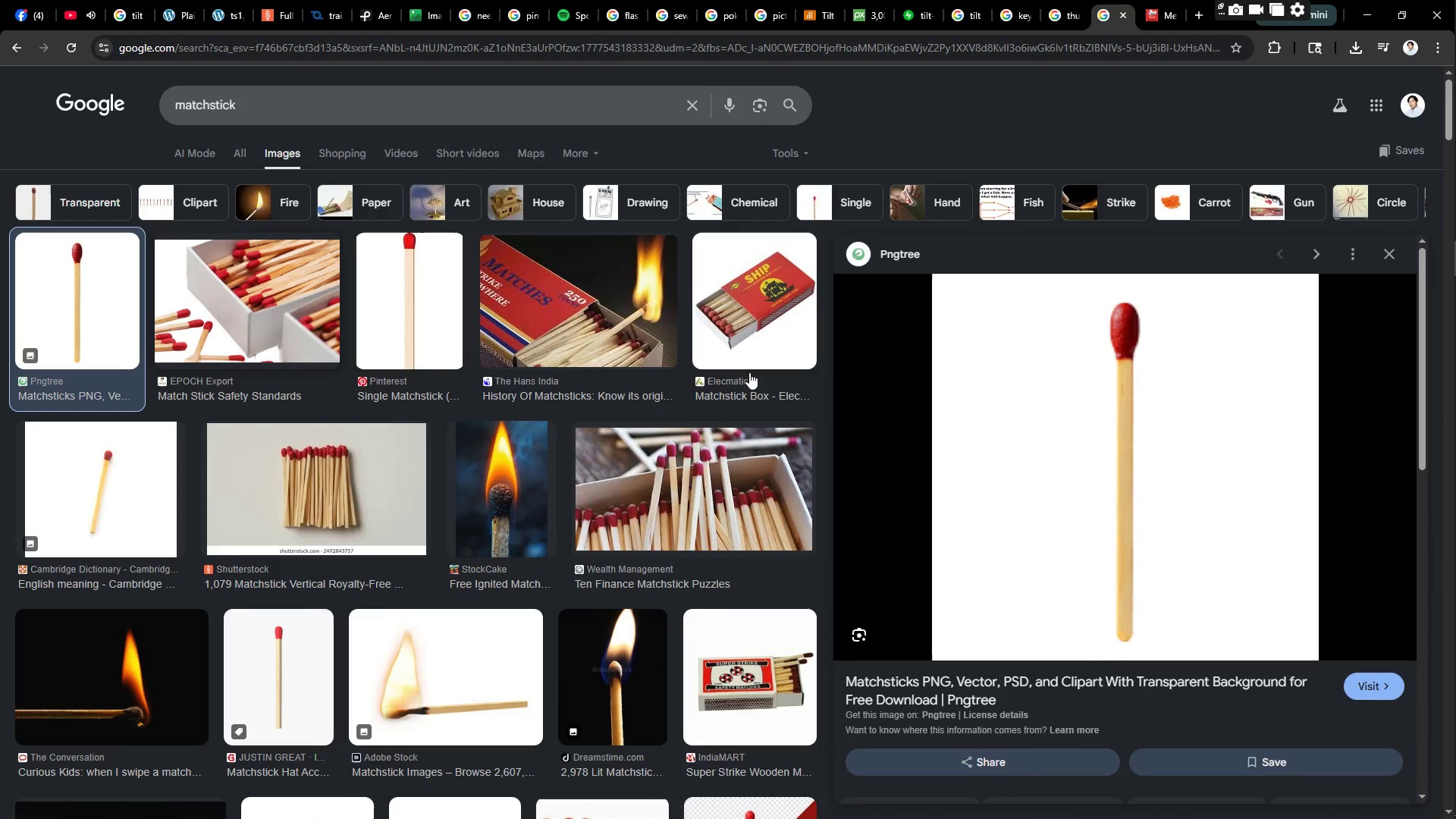 
right_click([1125, 416])
 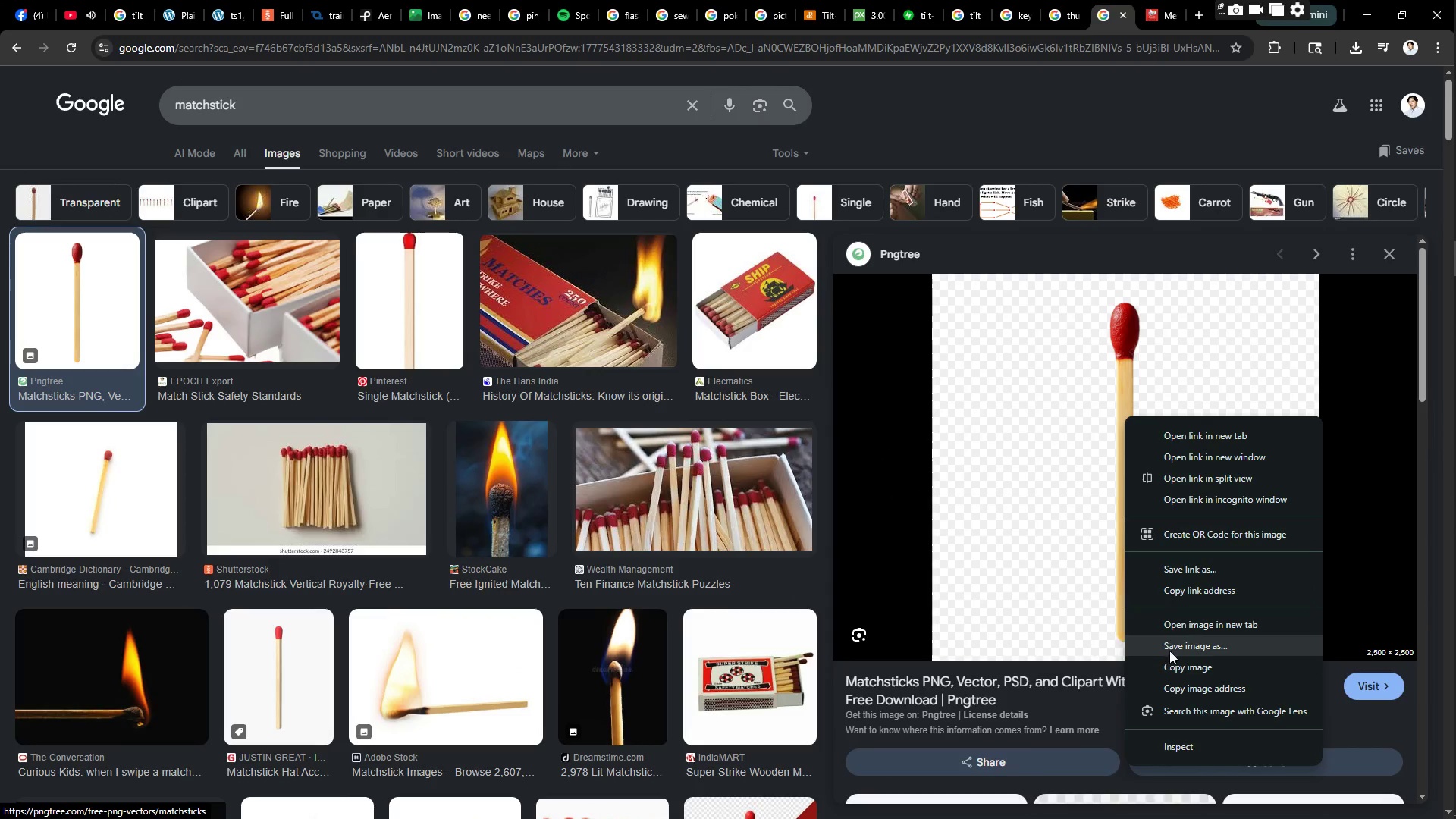 
left_click([1172, 665])
 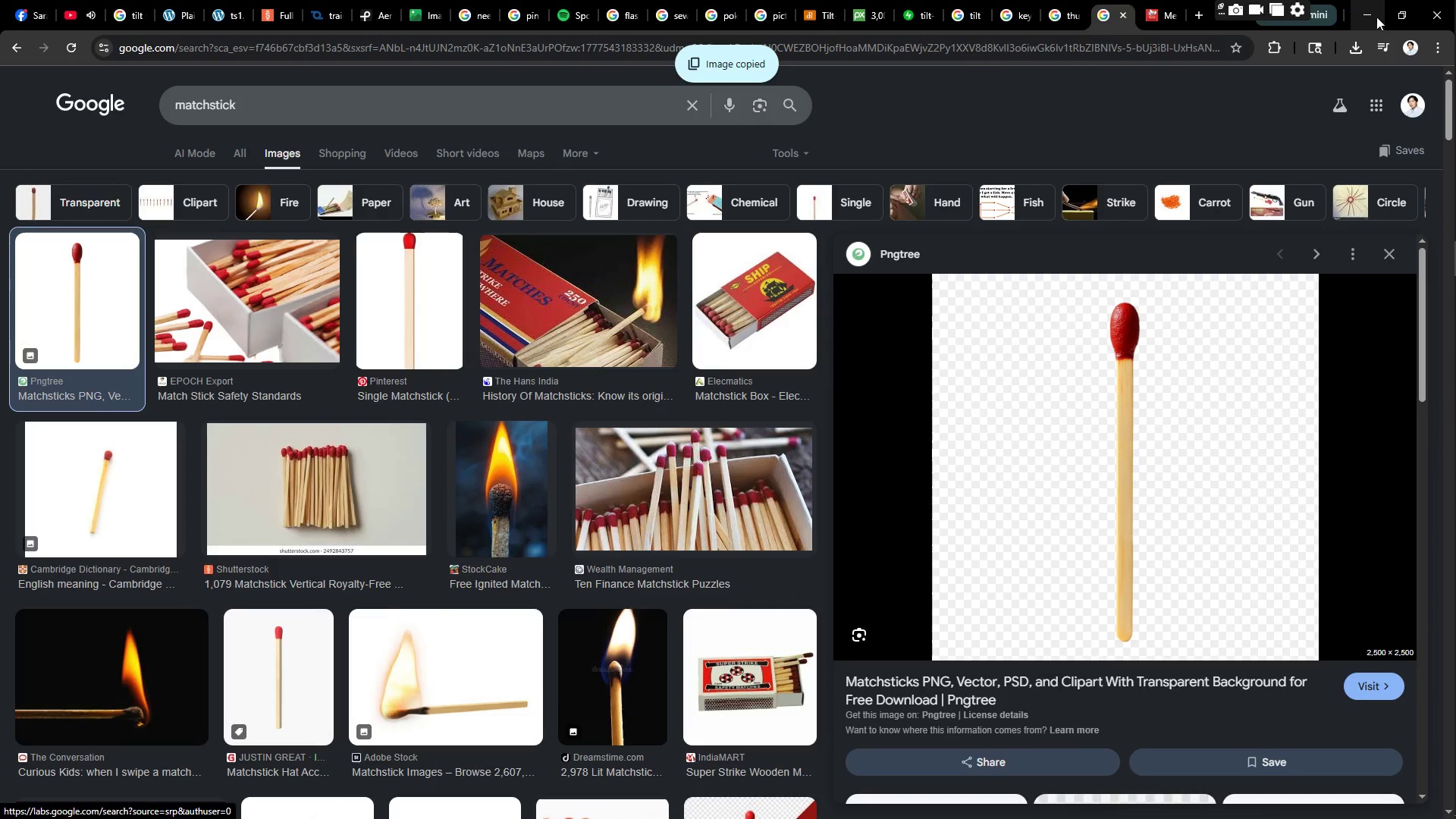 
left_click([1373, 14])
 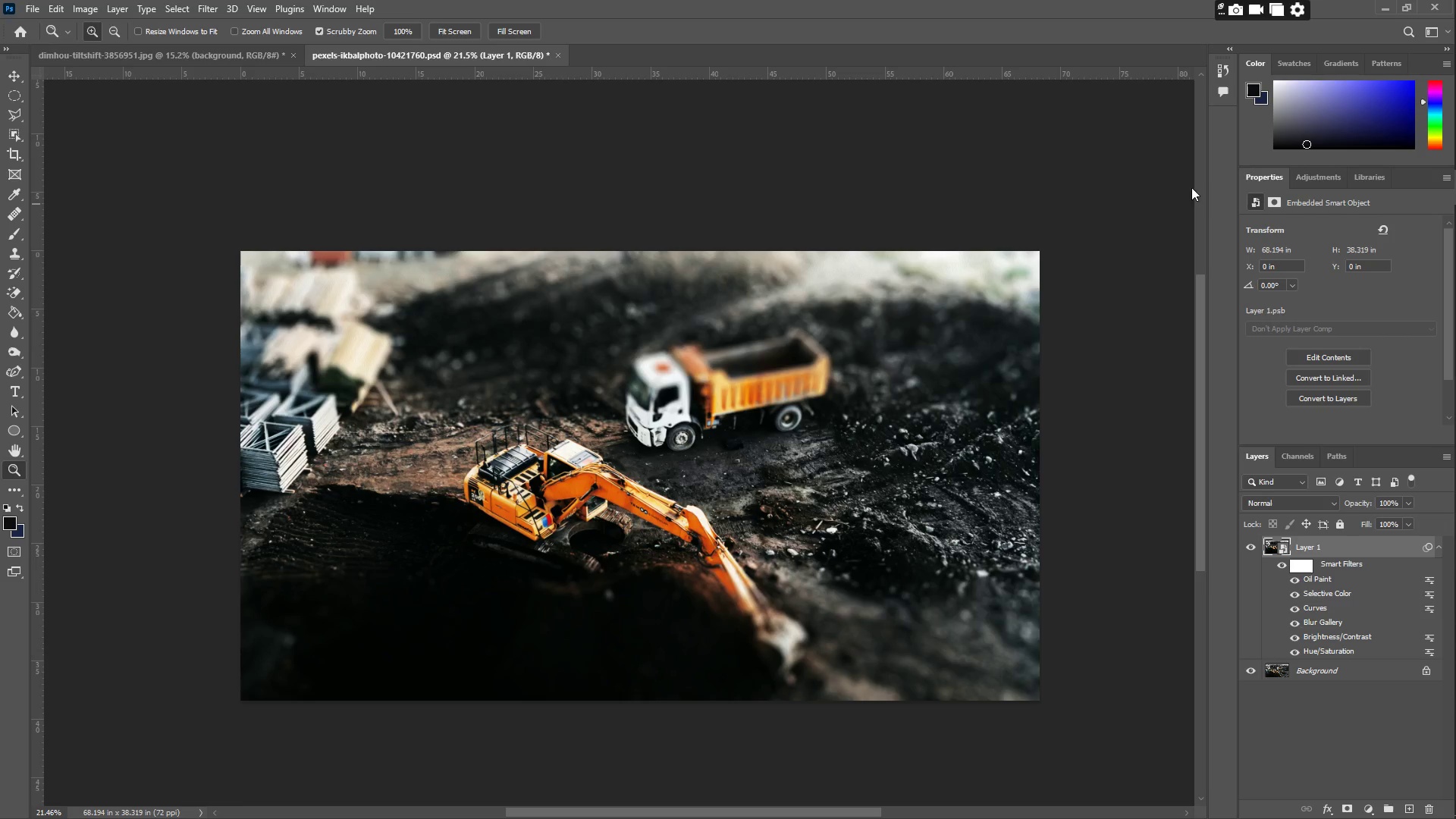 
key(Control+V)
 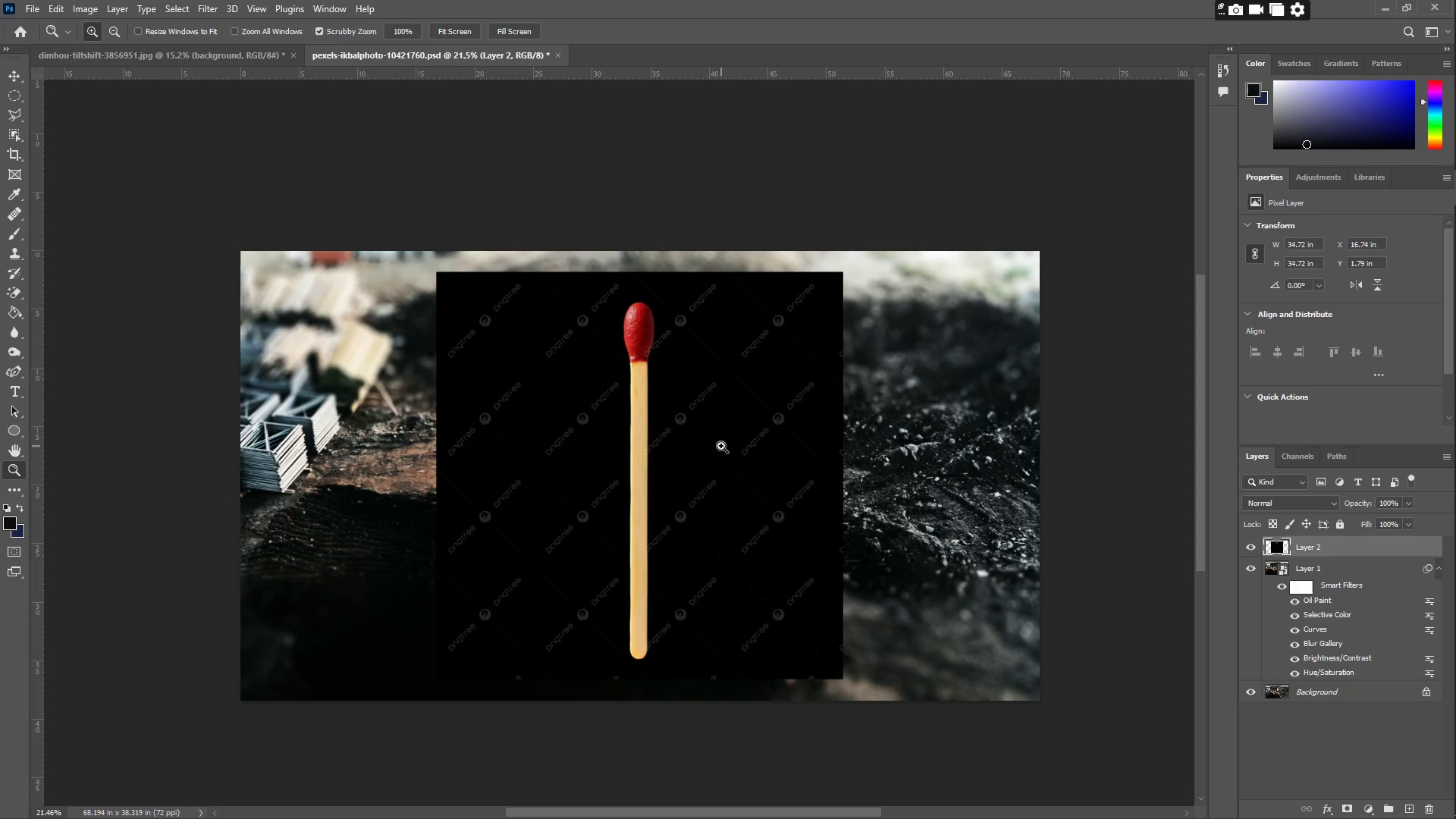 
key(E)
 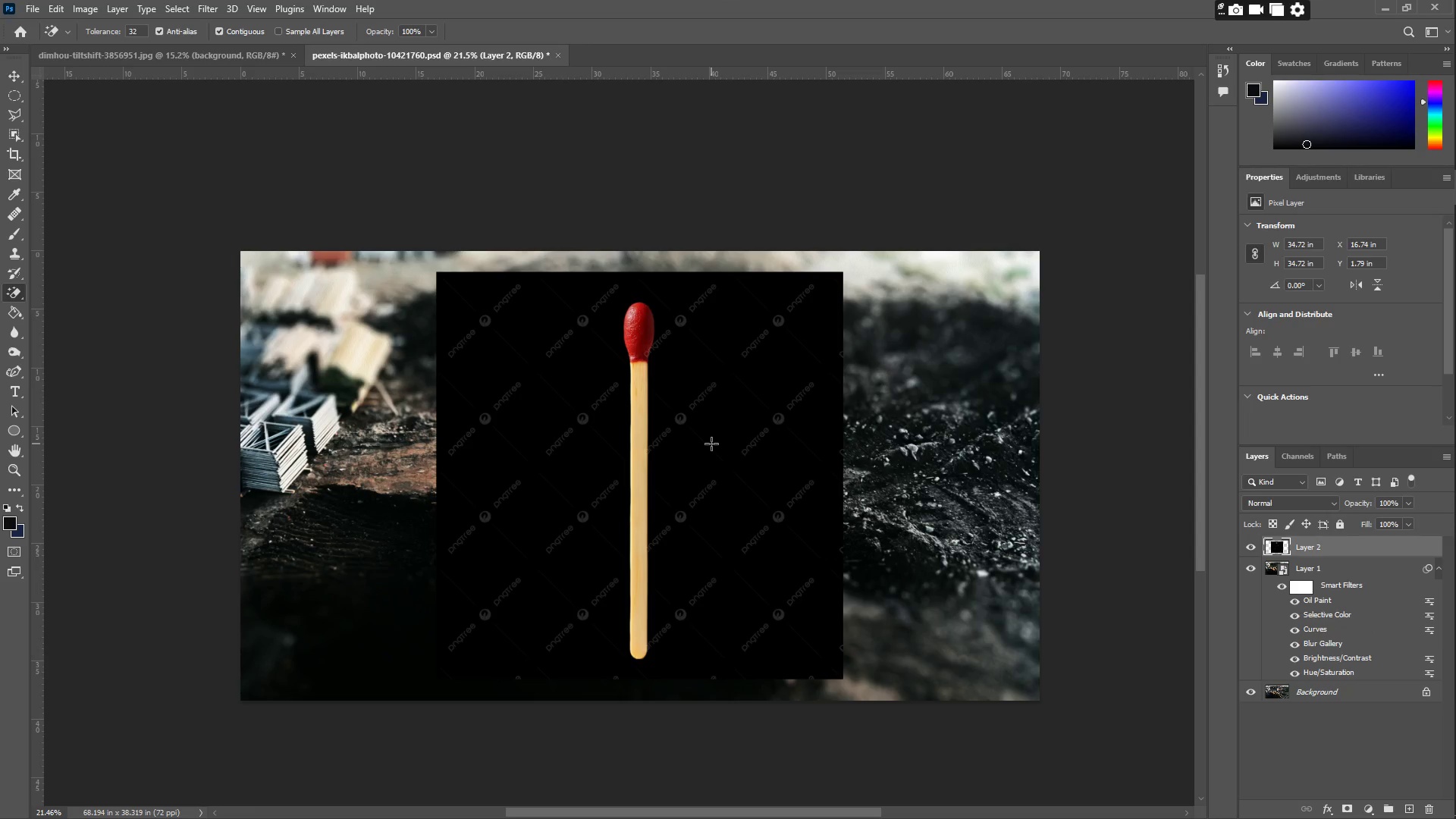 
left_click_drag(start_coordinate=[711, 444], to_coordinate=[16, 138])
 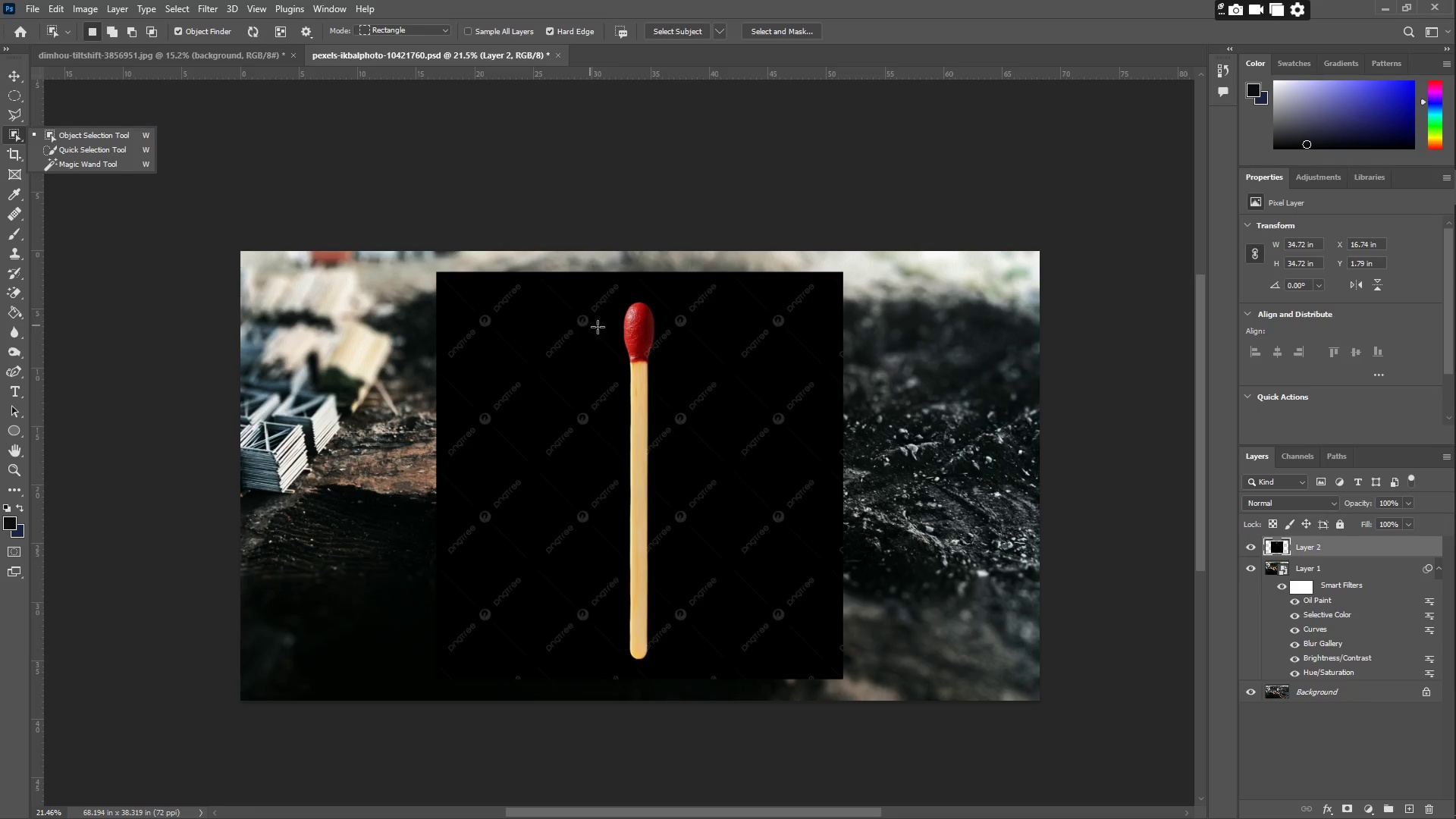 
key(Control+Z)
 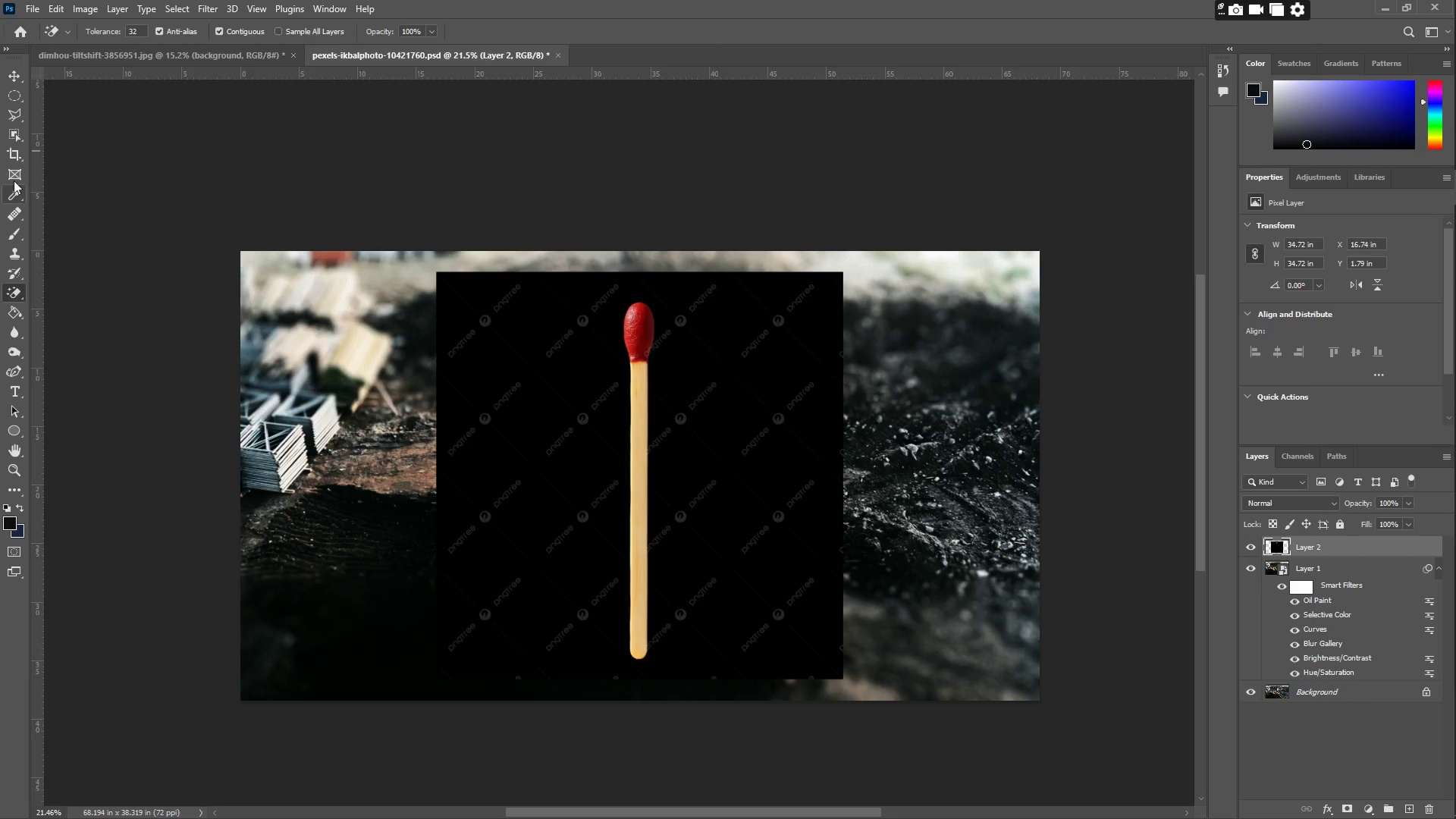 
left_click([16, 138])
 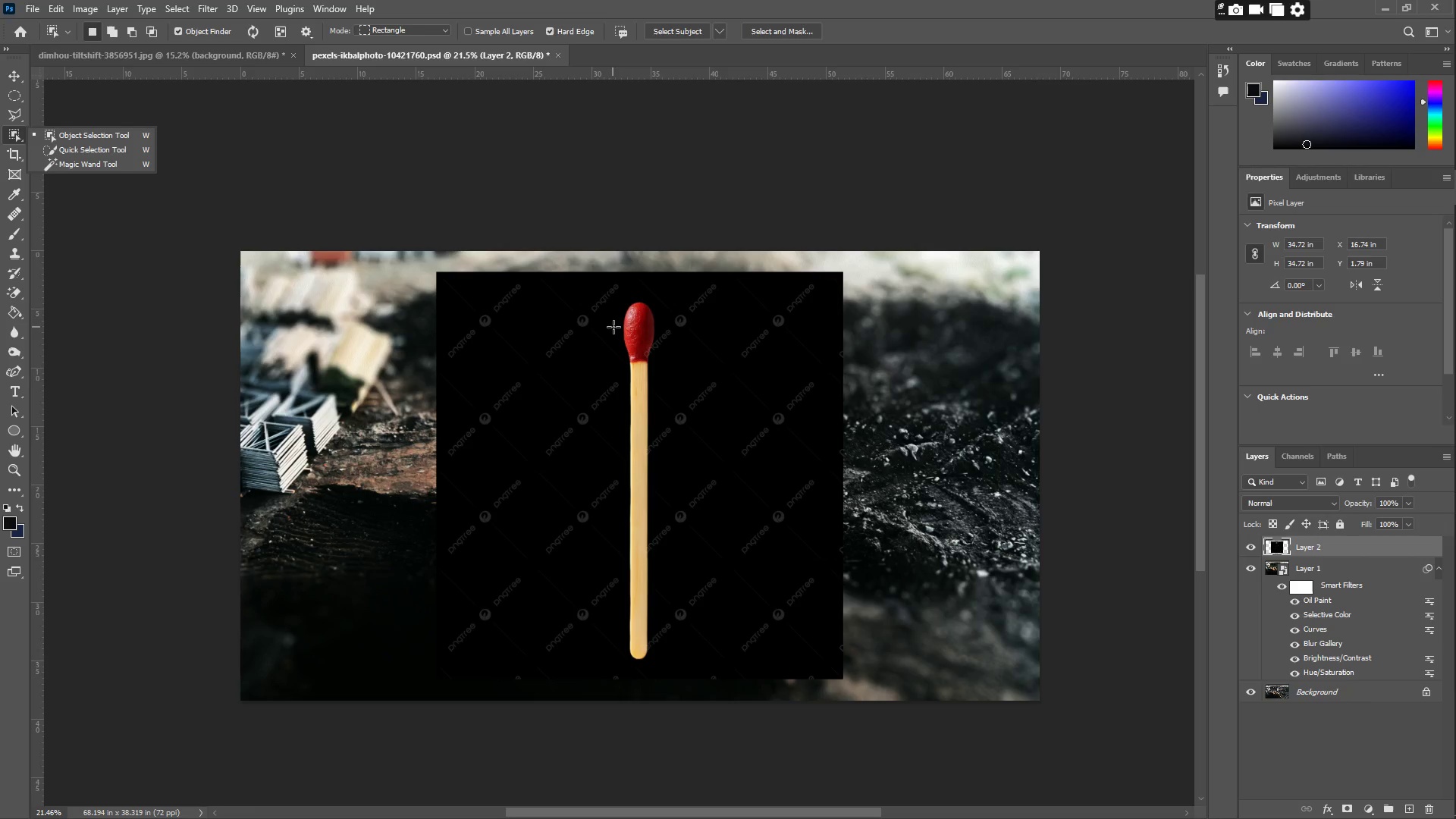 
left_click([632, 322])
 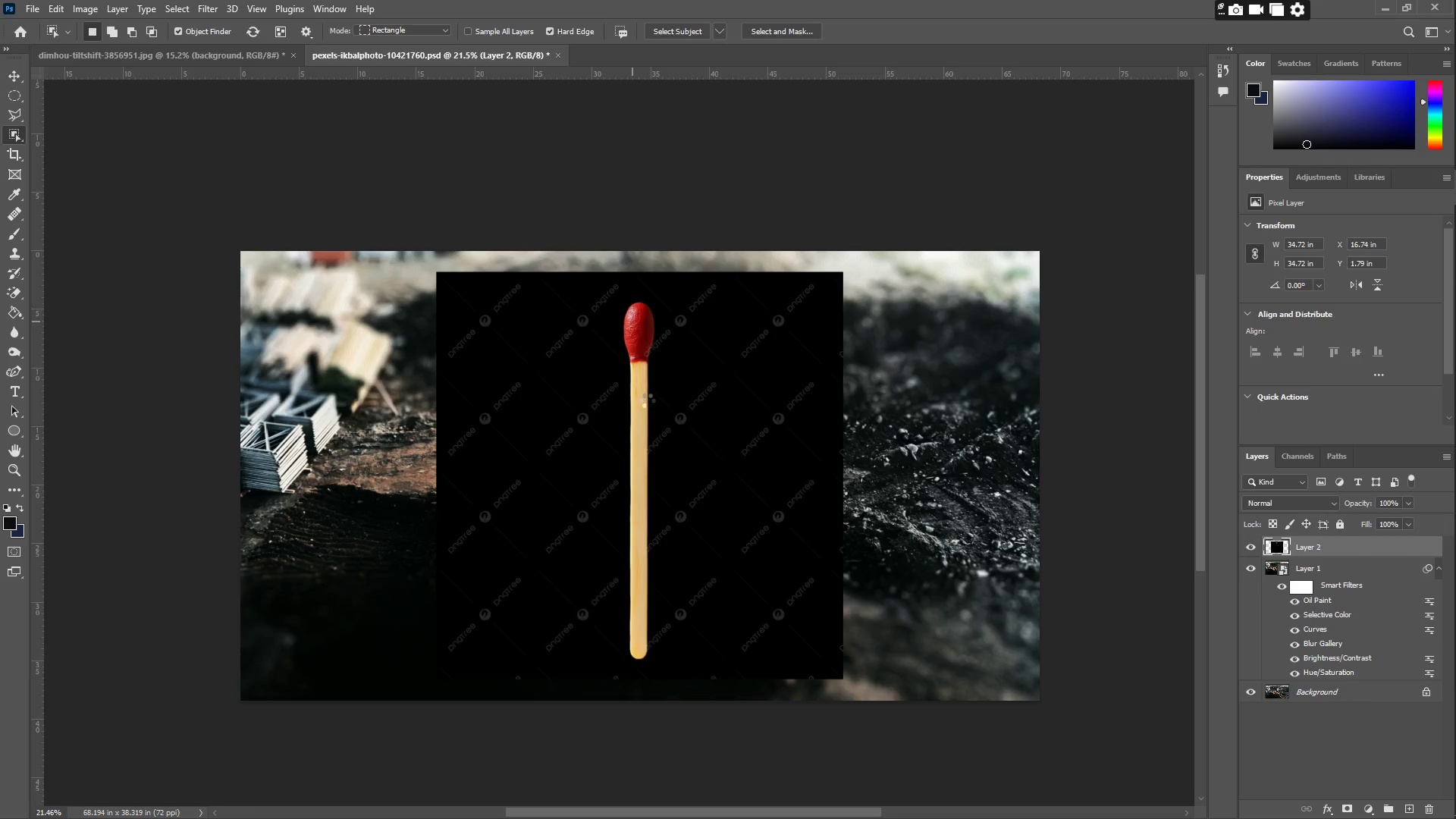 
wait(17.75)
 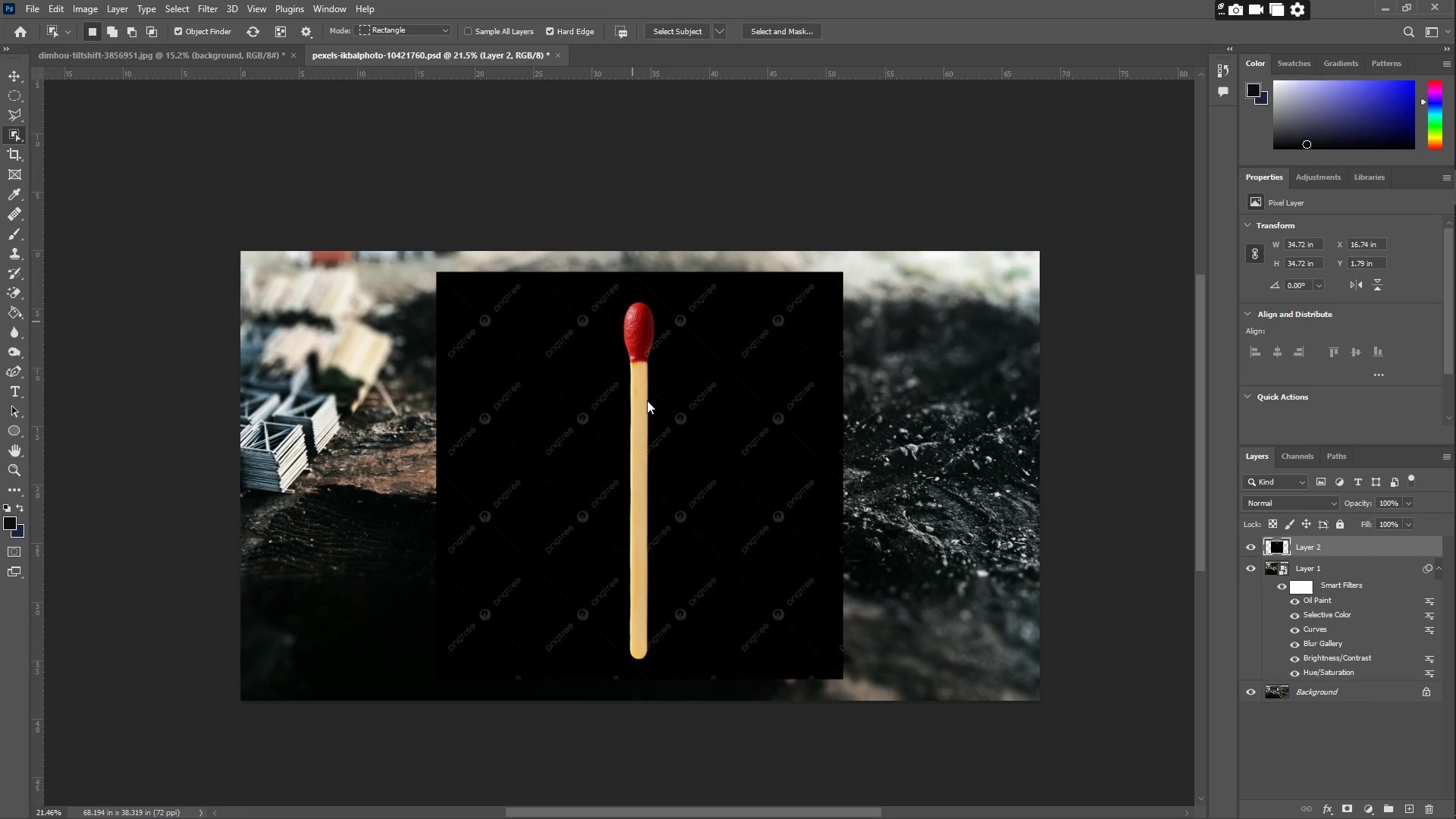 
key(Control+X)
 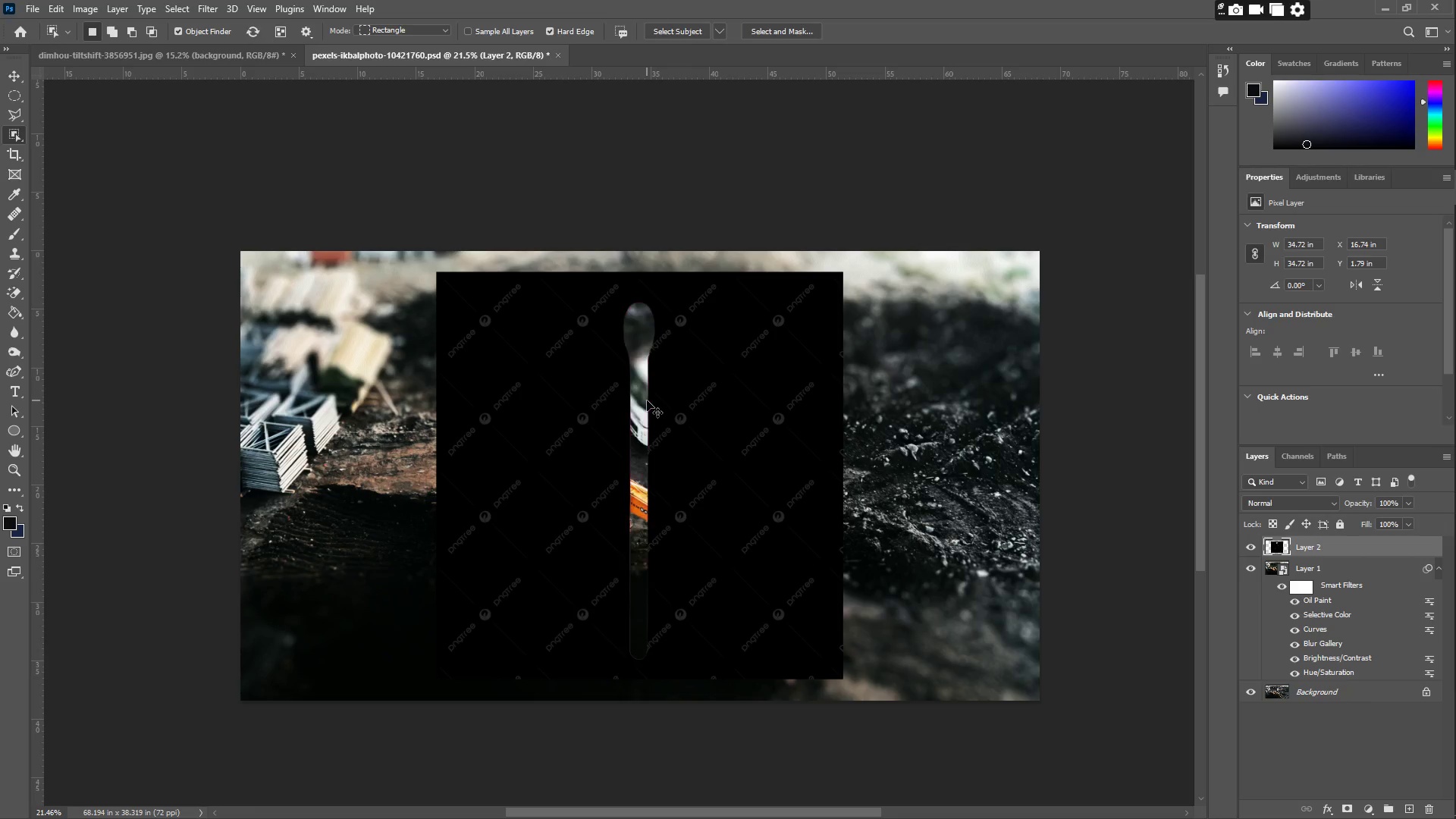 
key(Control+V)
 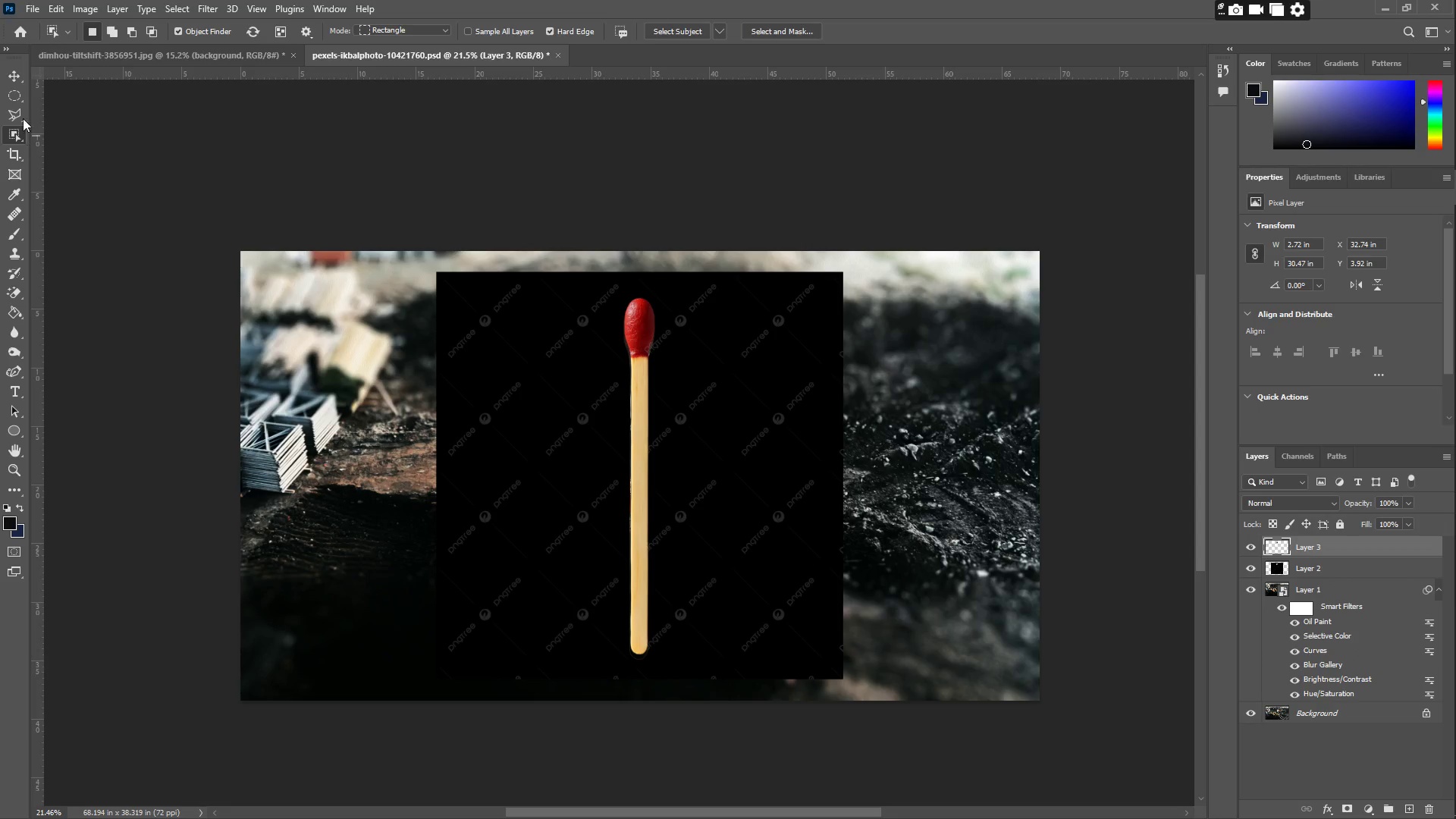 
left_click([16, 77])
 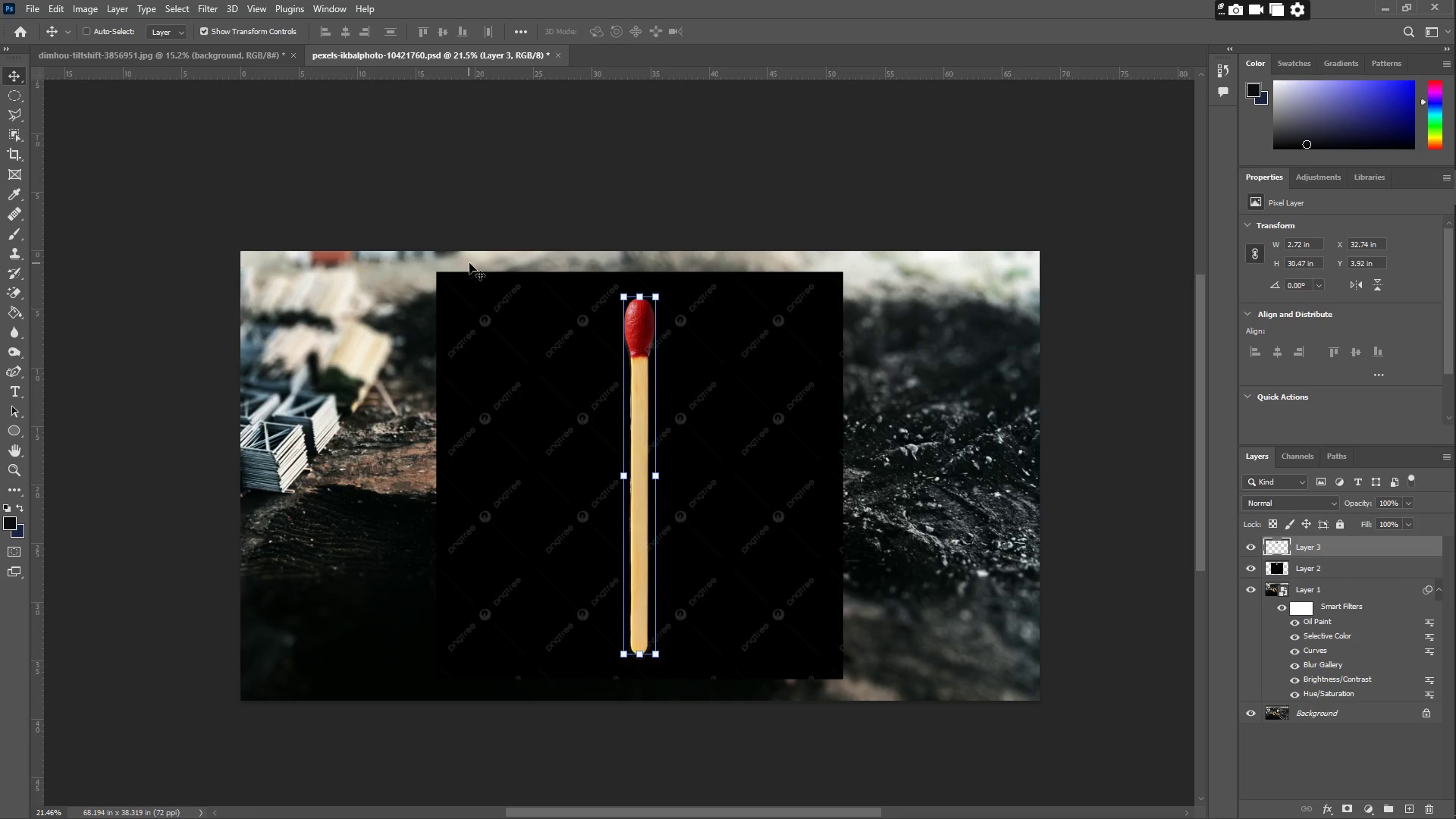 
right_click([493, 330])
 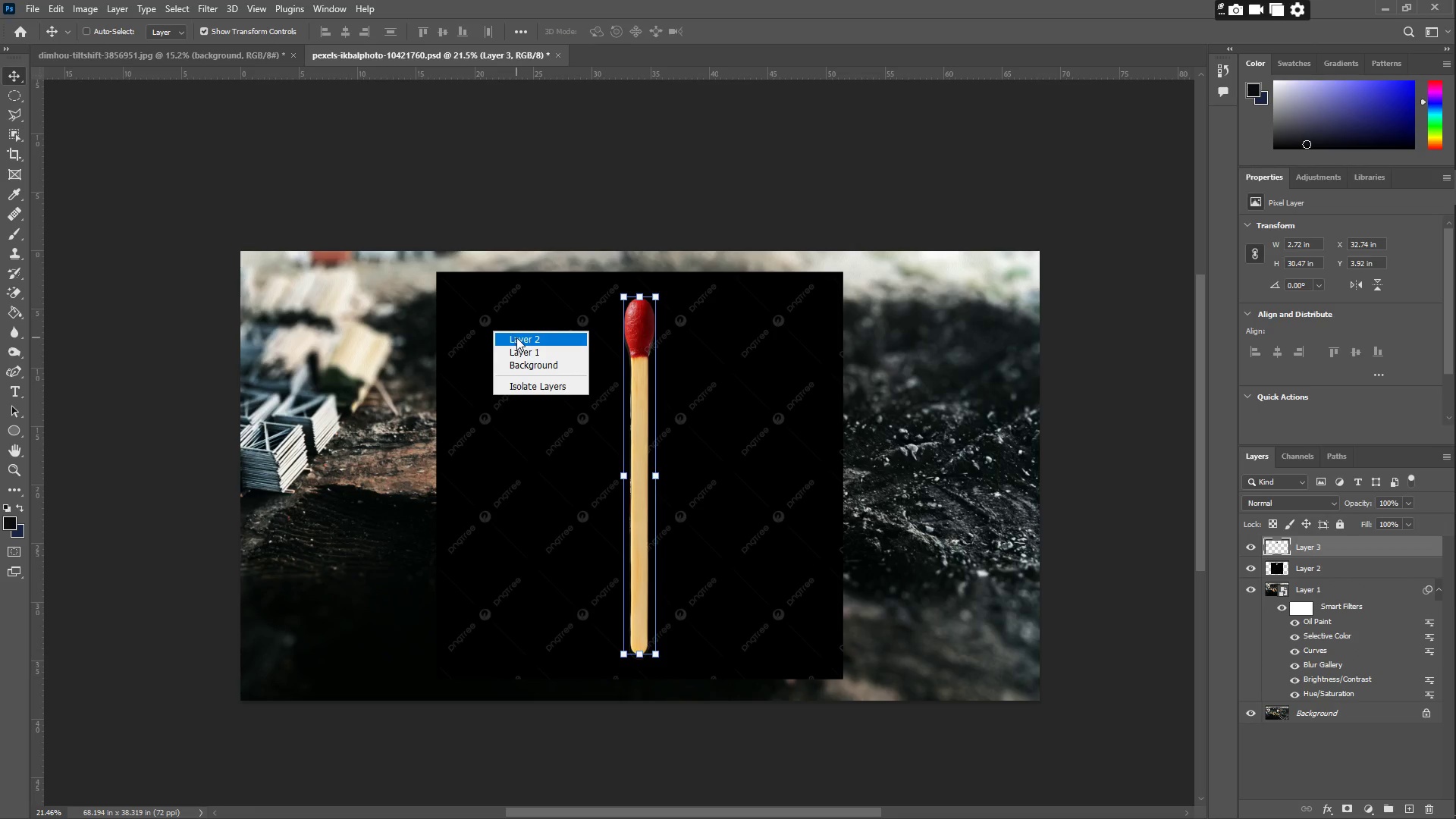 
left_click([518, 337])
 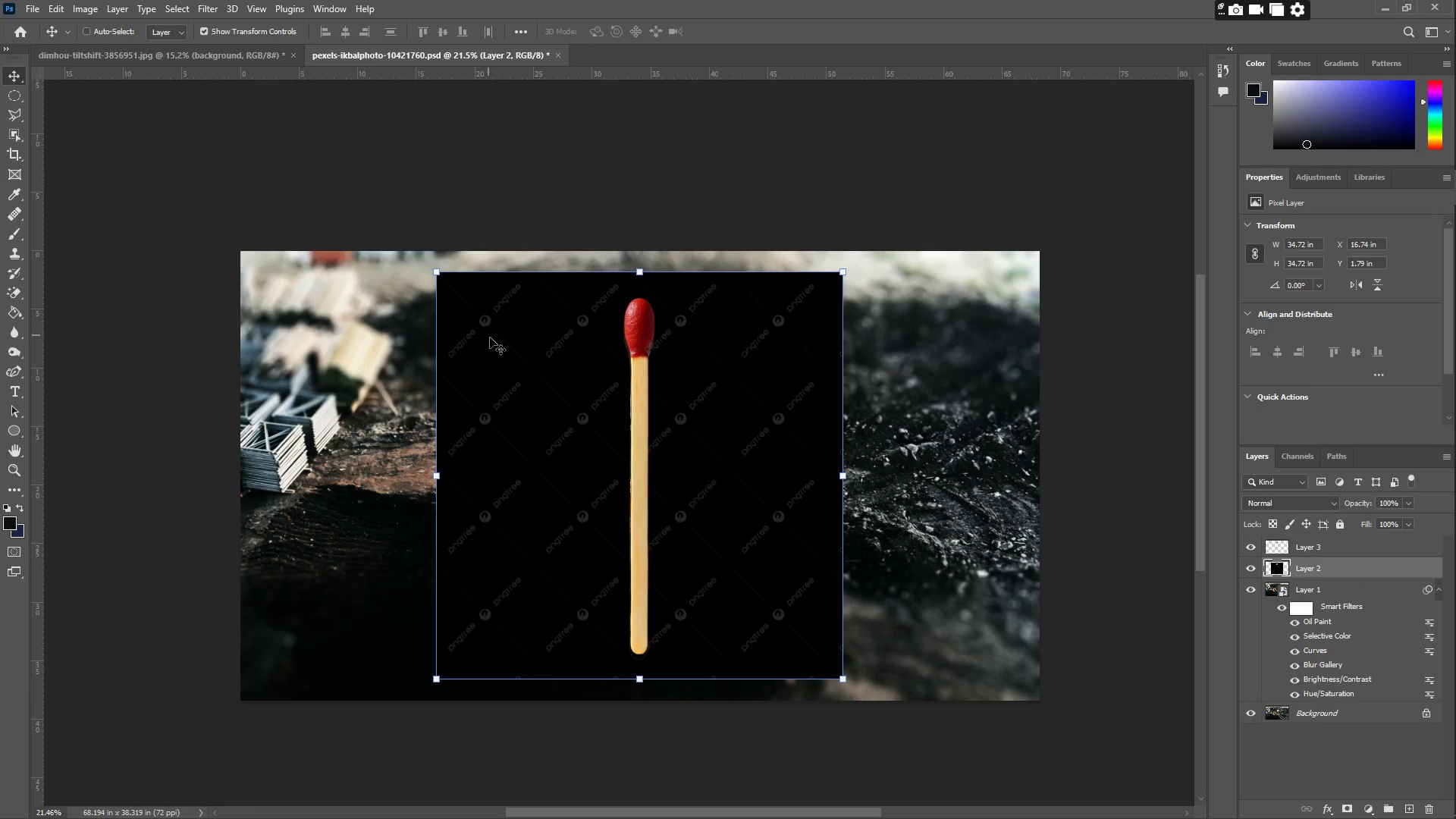 
key(Delete)
 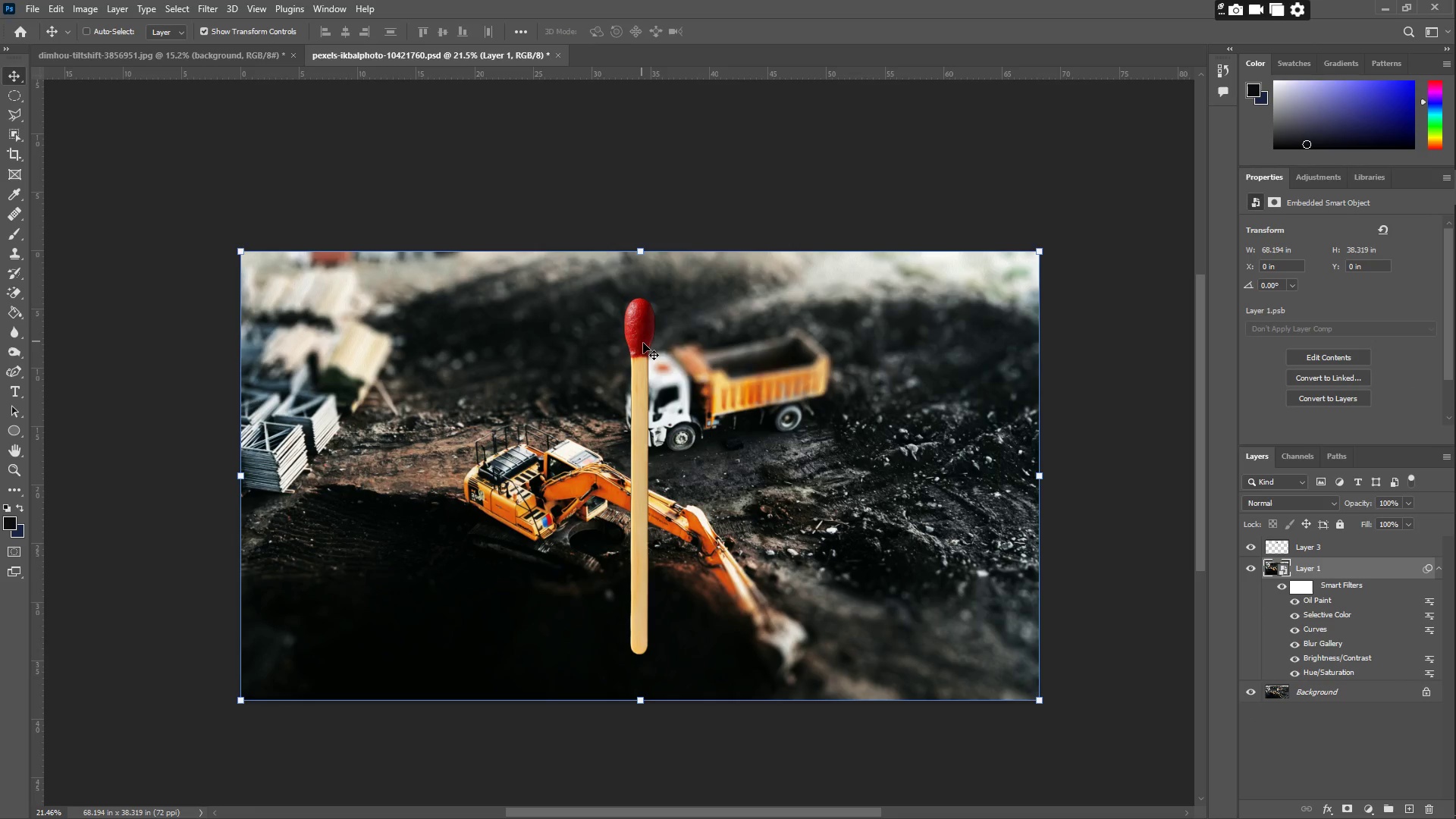 
right_click([642, 339])
 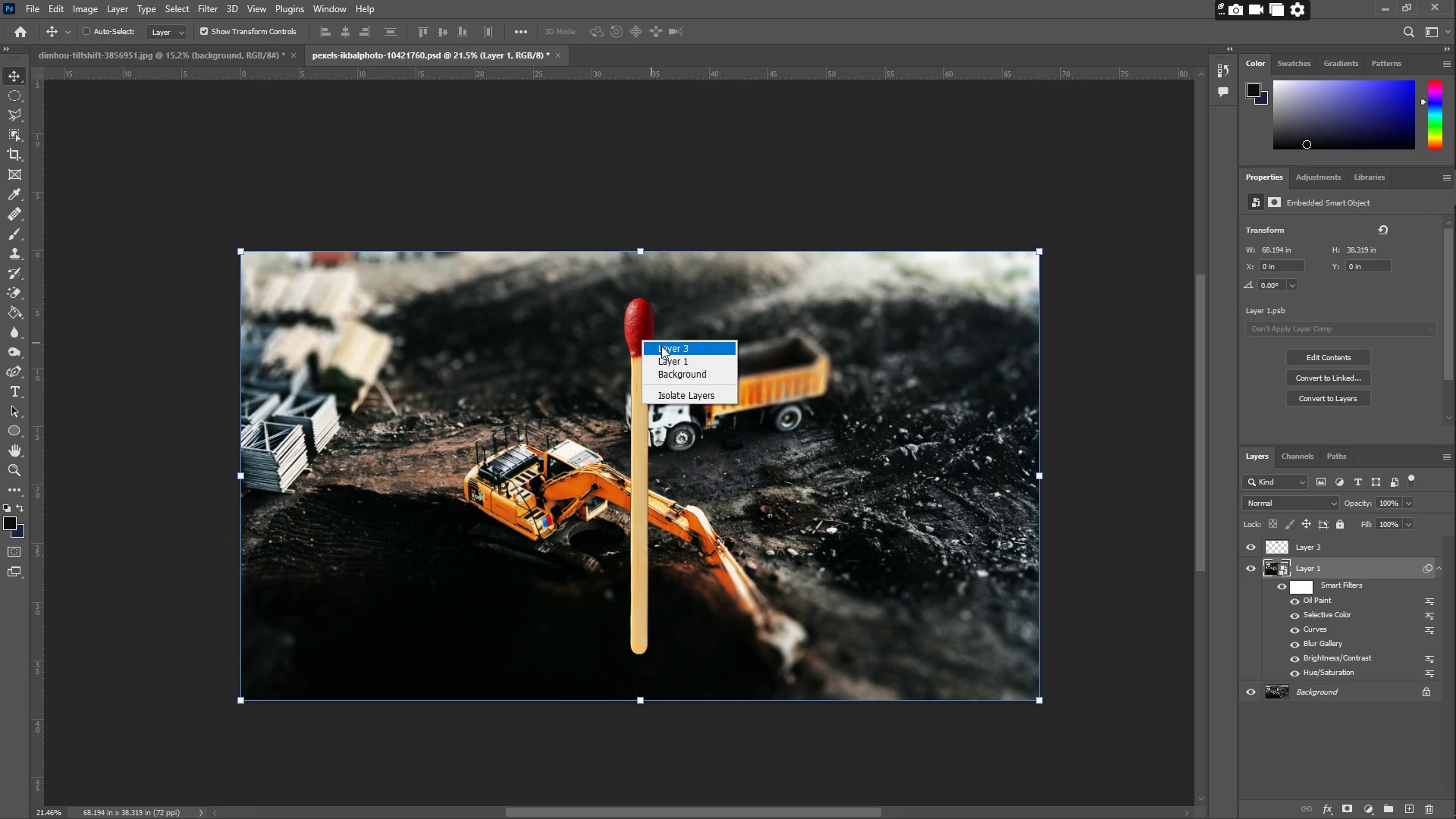 
left_click([661, 346])
 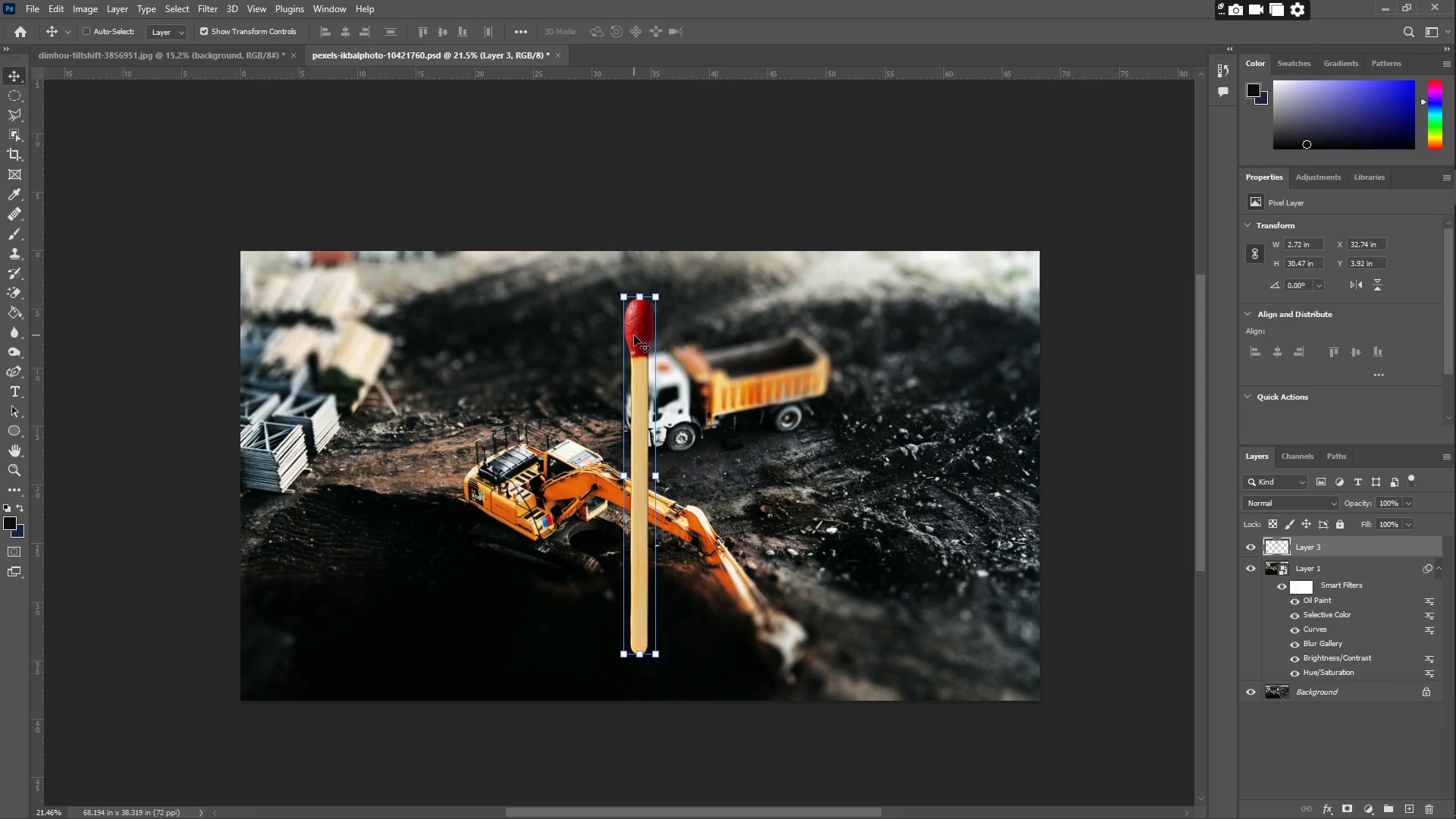 
left_click_drag(start_coordinate=[635, 335], to_coordinate=[920, 352])
 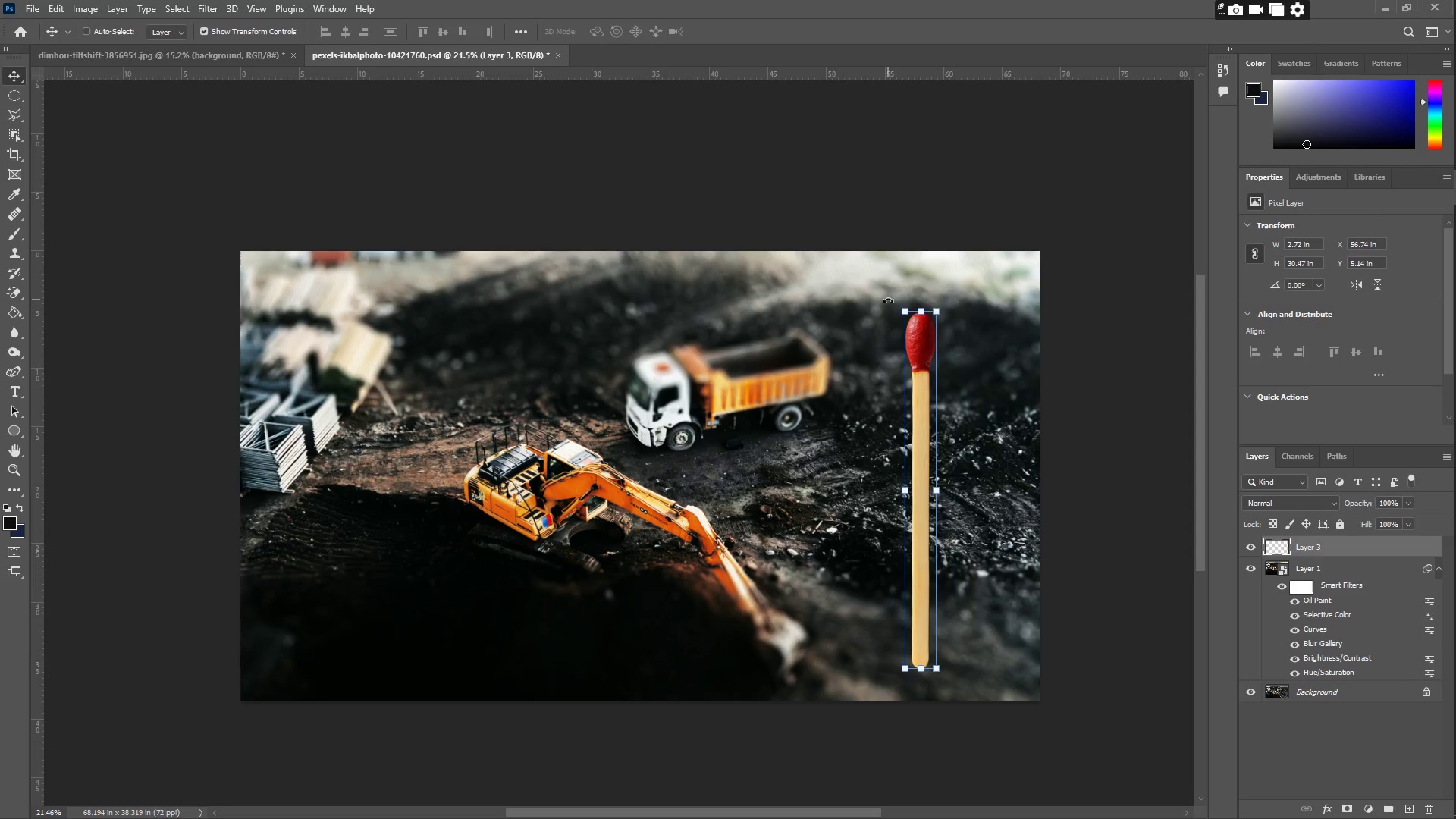 
left_click_drag(start_coordinate=[893, 302], to_coordinate=[917, 296])
 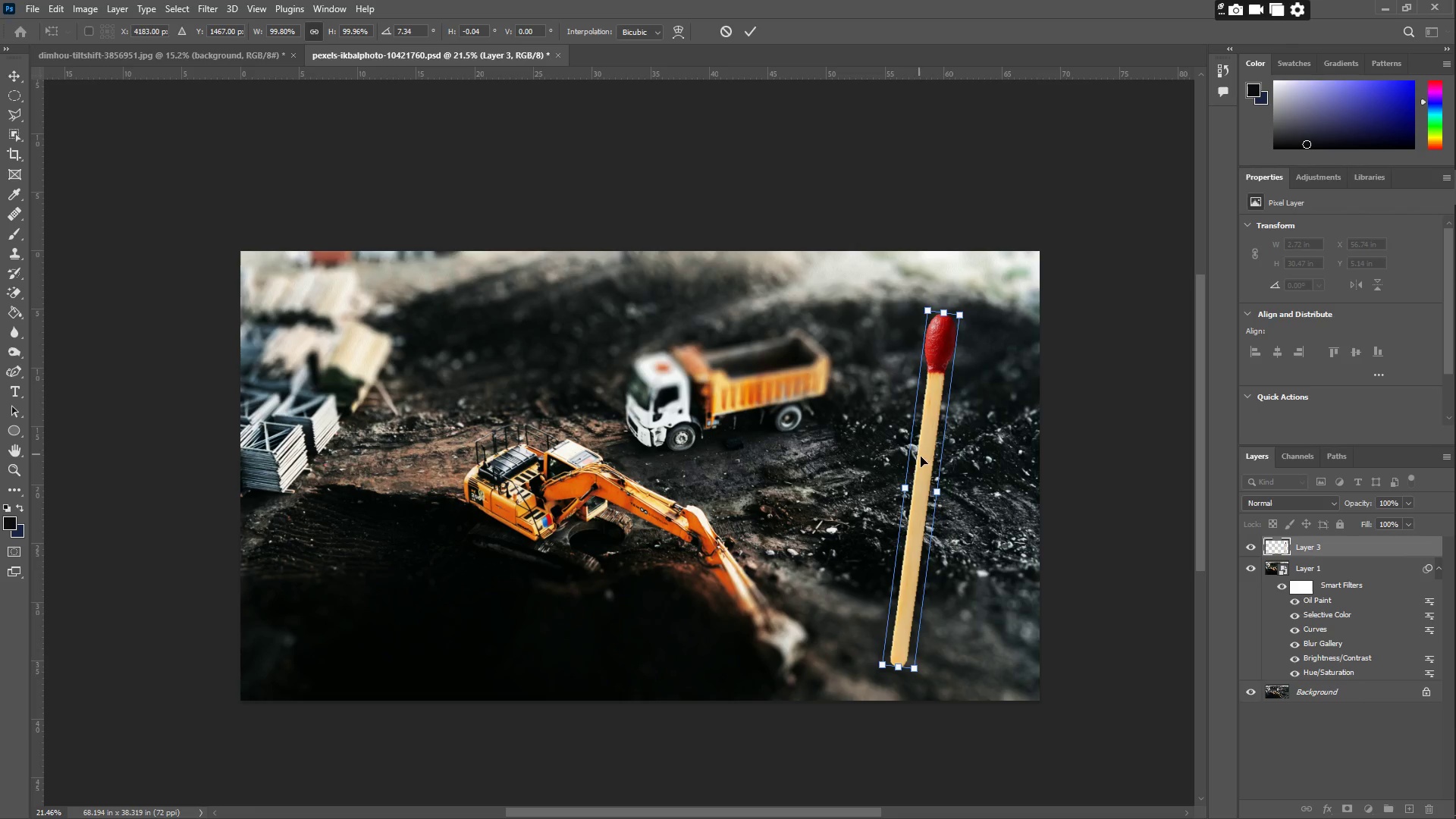 
left_click_drag(start_coordinate=[932, 469], to_coordinate=[933, 437])
 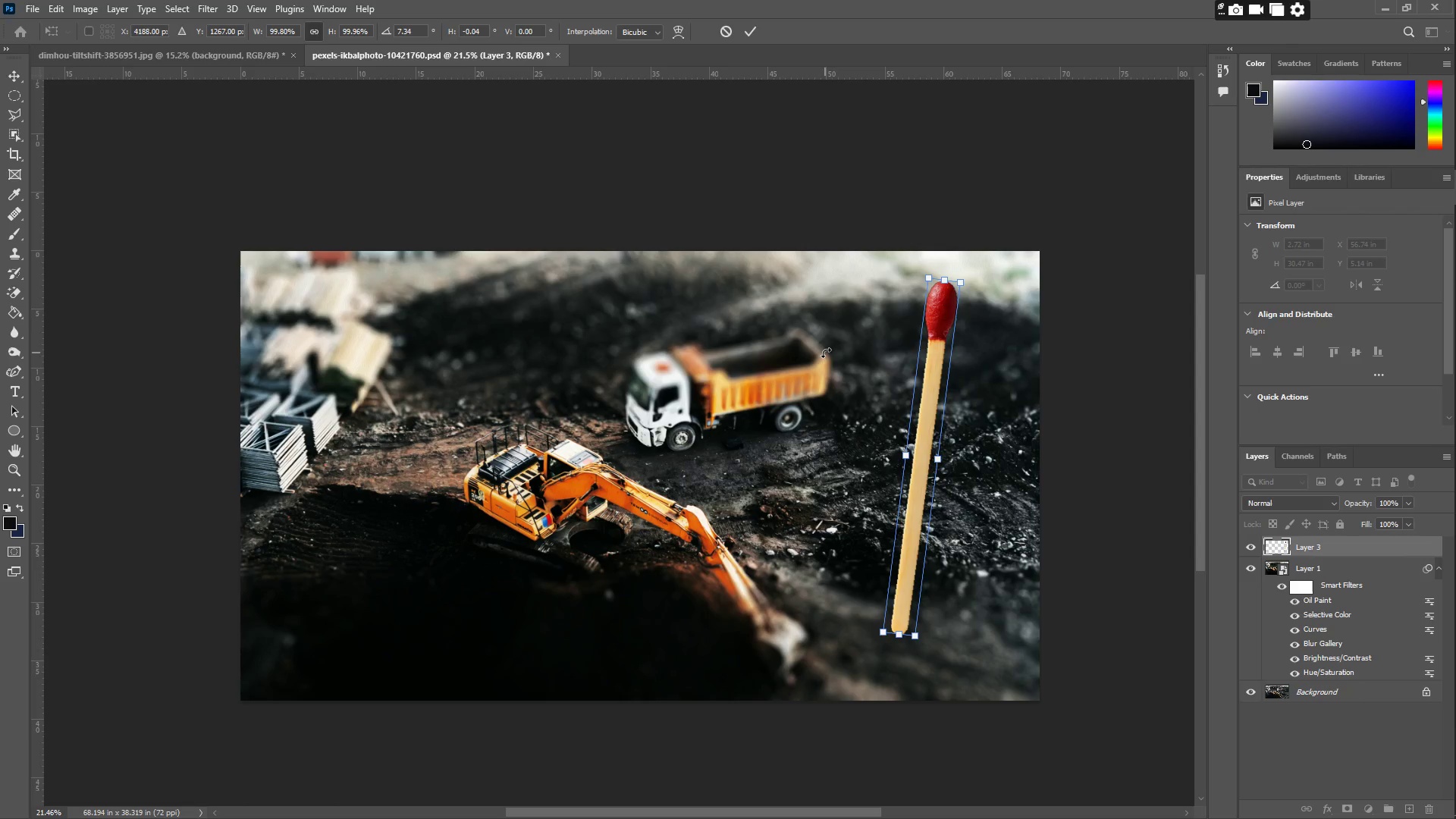 
left_click_drag(start_coordinate=[900, 263], to_coordinate=[682, 365])
 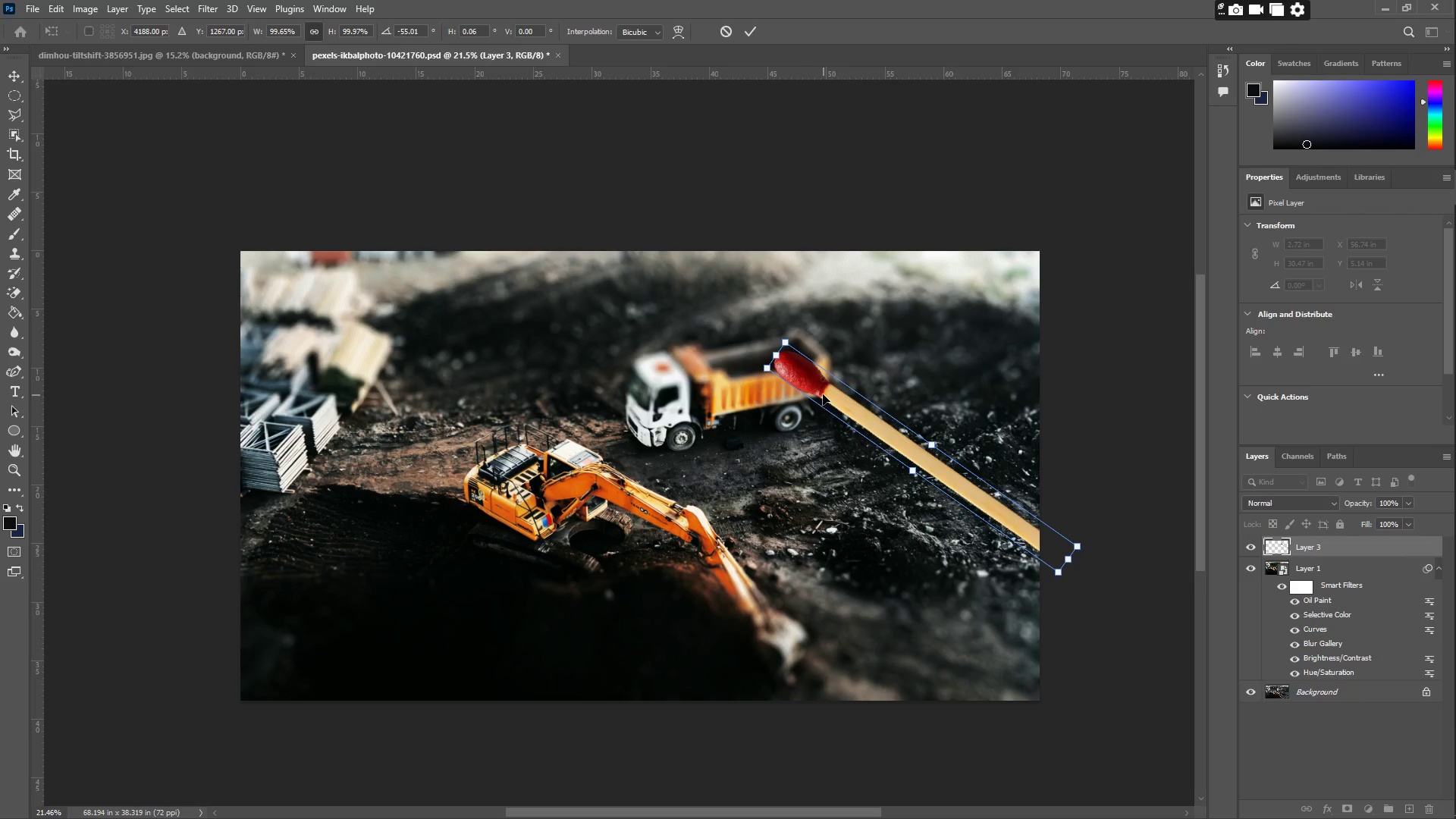 
left_click_drag(start_coordinate=[823, 393], to_coordinate=[717, 460])
 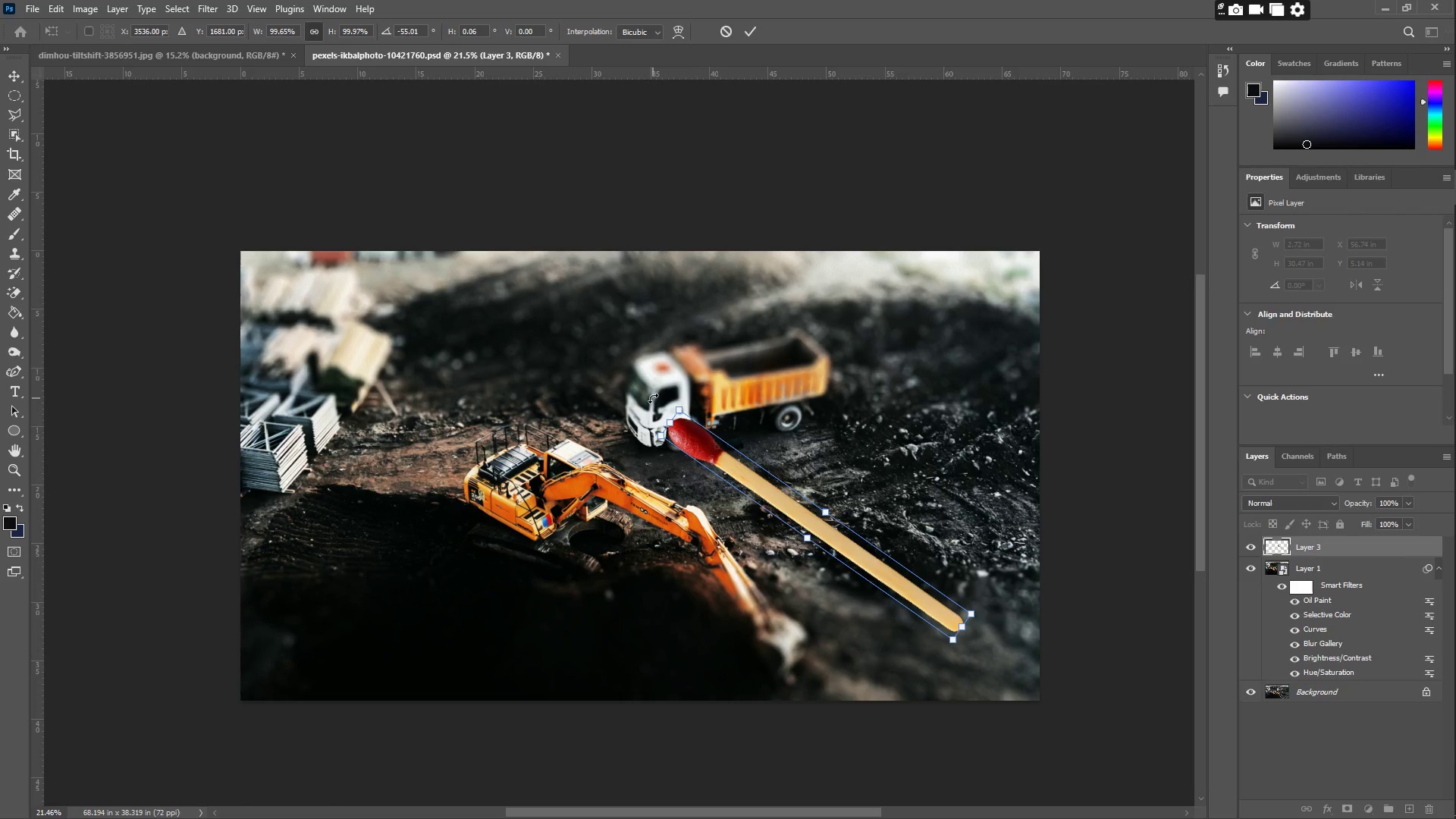 
left_click_drag(start_coordinate=[652, 400], to_coordinate=[988, 394])
 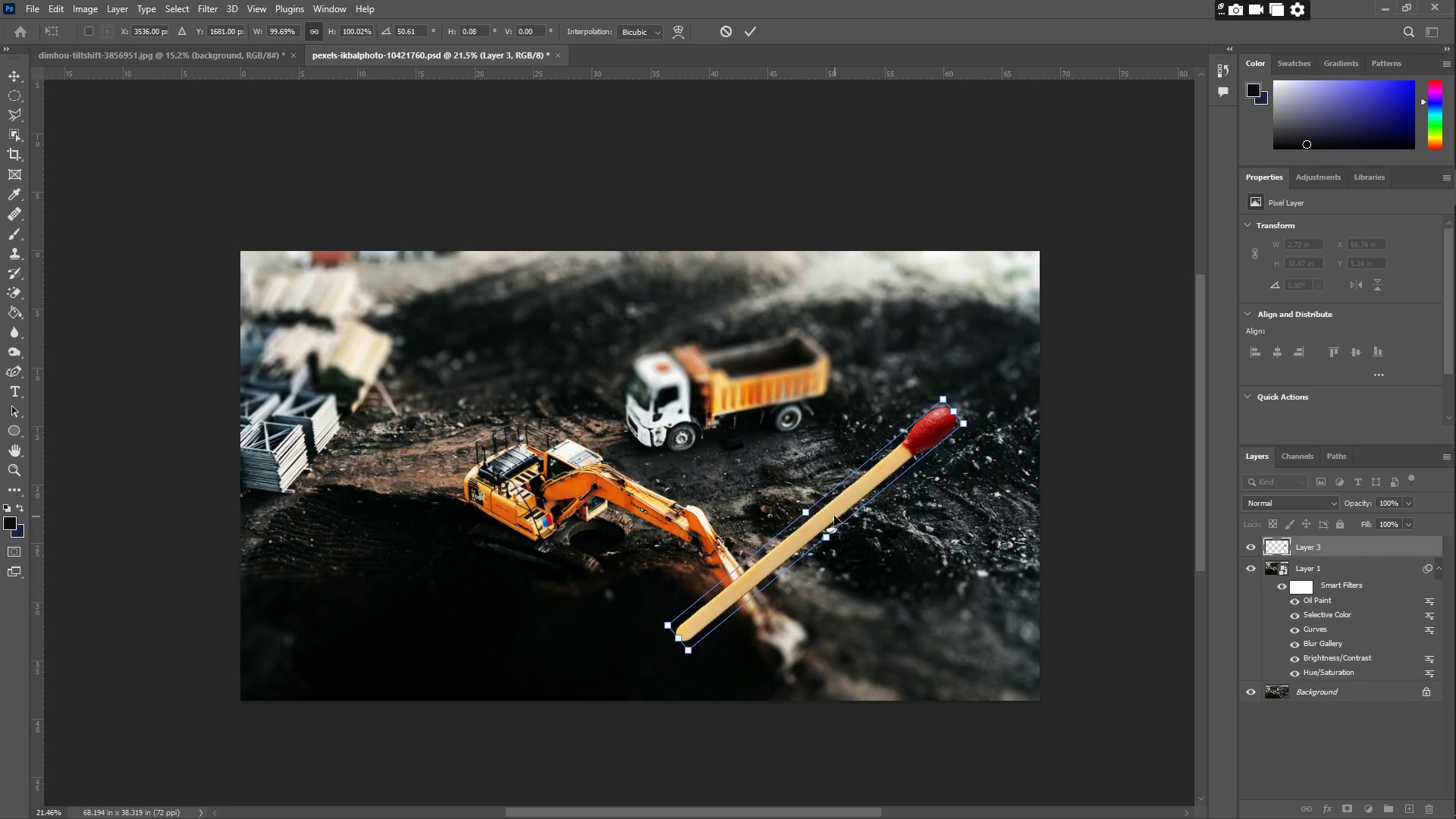 
left_click_drag(start_coordinate=[830, 515], to_coordinate=[883, 388])
 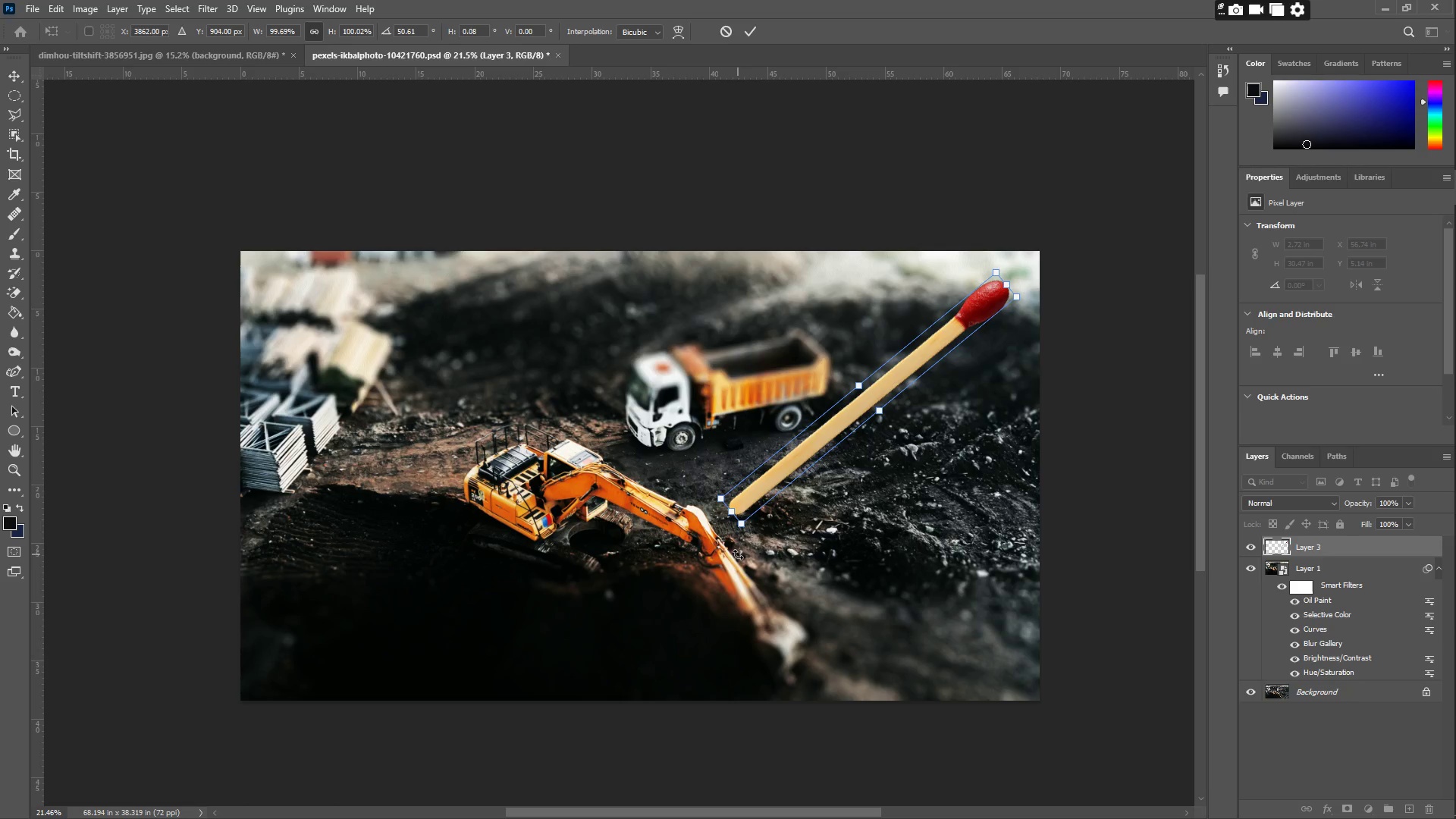 
left_click_drag(start_coordinate=[741, 548], to_coordinate=[936, 406])
 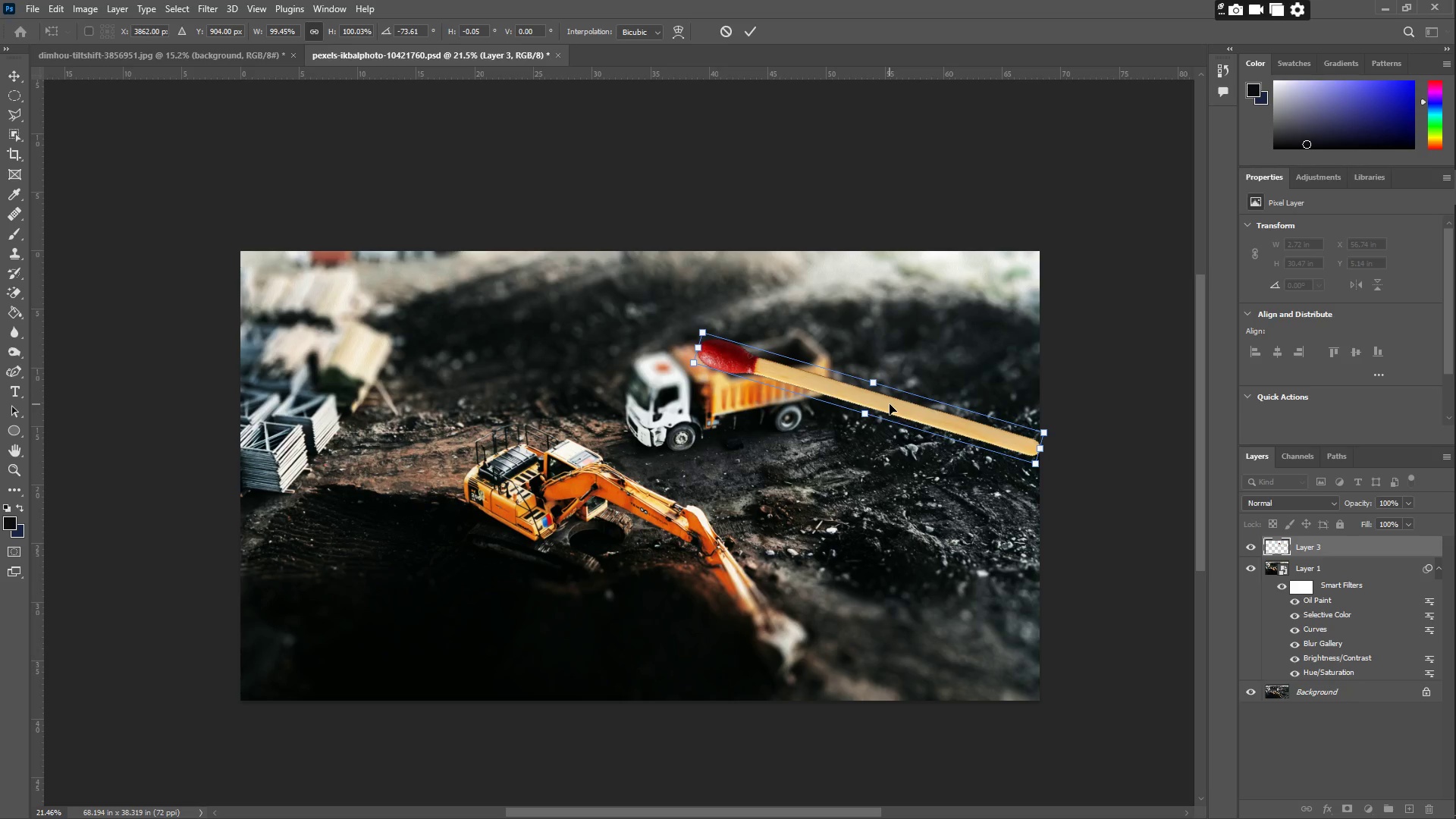 
left_click_drag(start_coordinate=[887, 407], to_coordinate=[516, 634])
 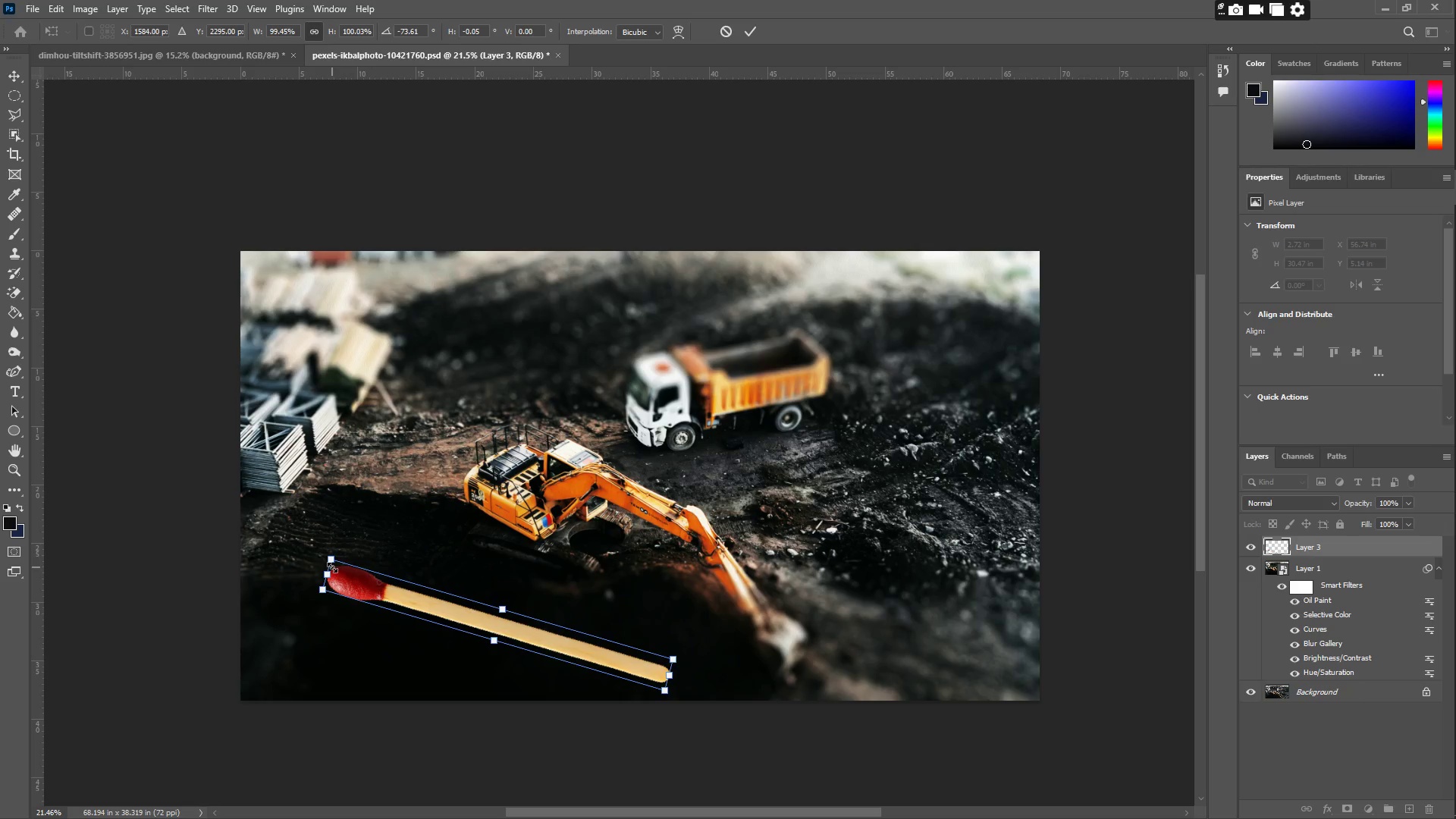 
left_click_drag(start_coordinate=[331, 563], to_coordinate=[286, 513])
 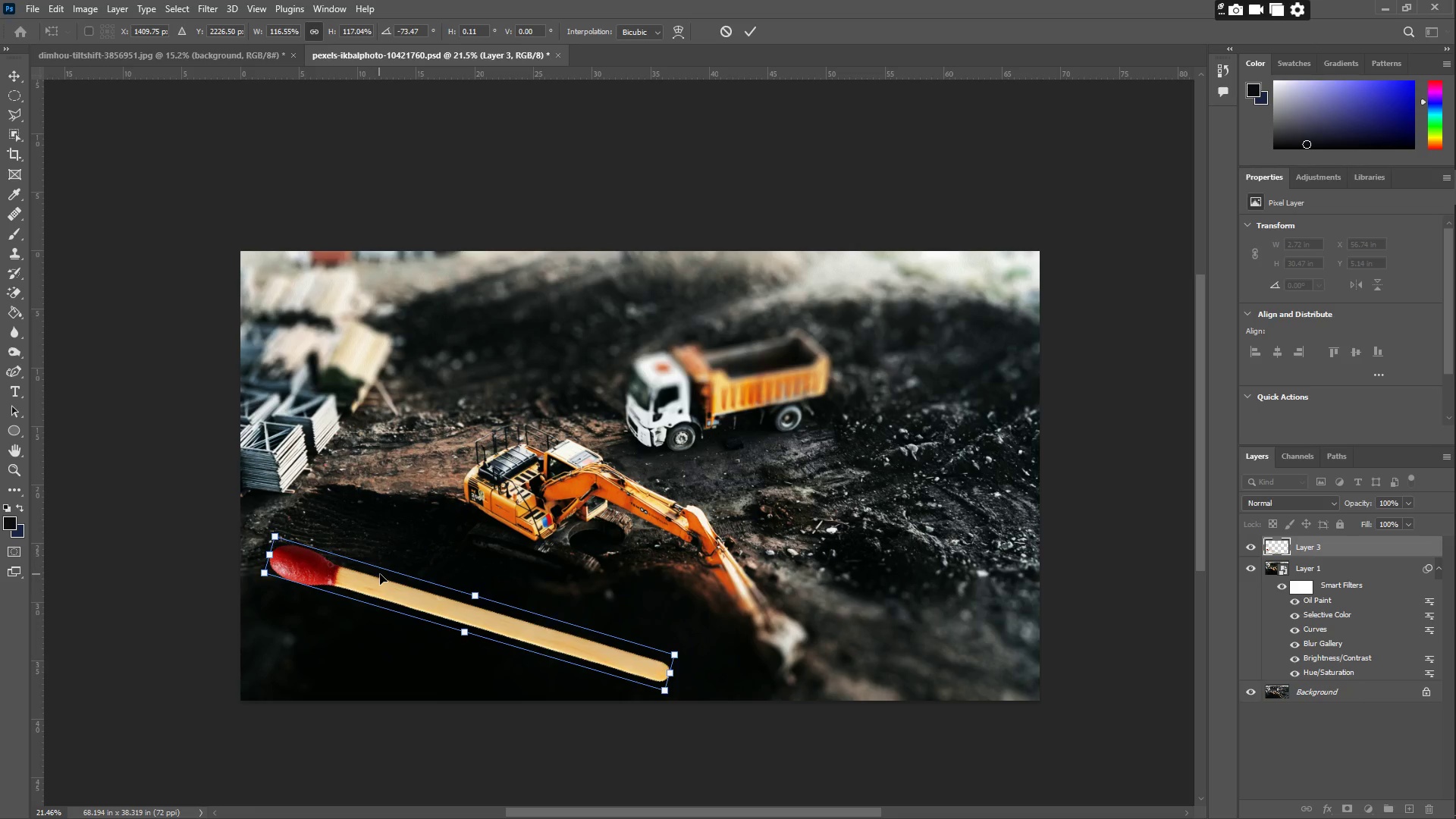 
left_click_drag(start_coordinate=[389, 585], to_coordinate=[406, 592])
 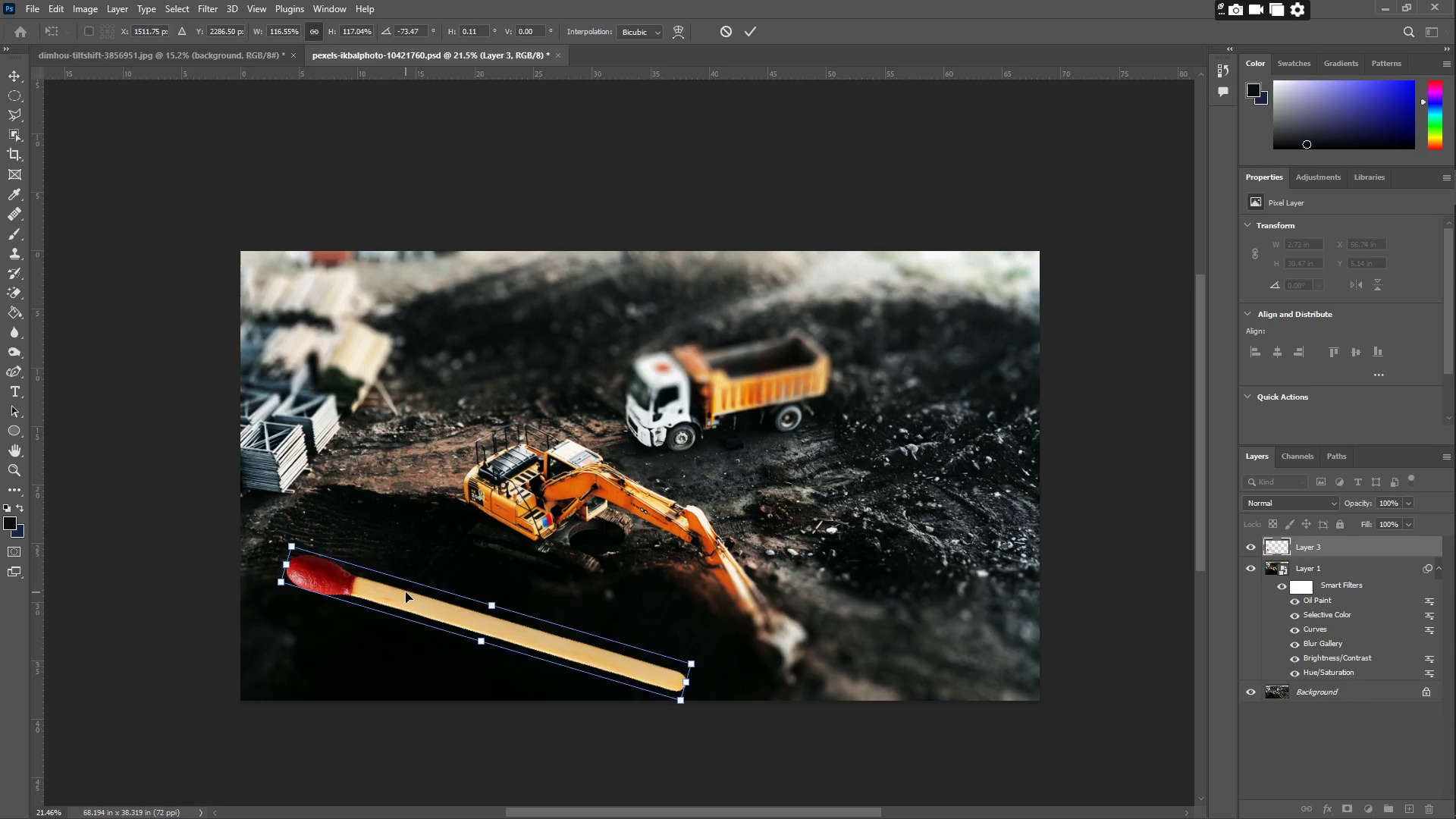 
key(Enter)
 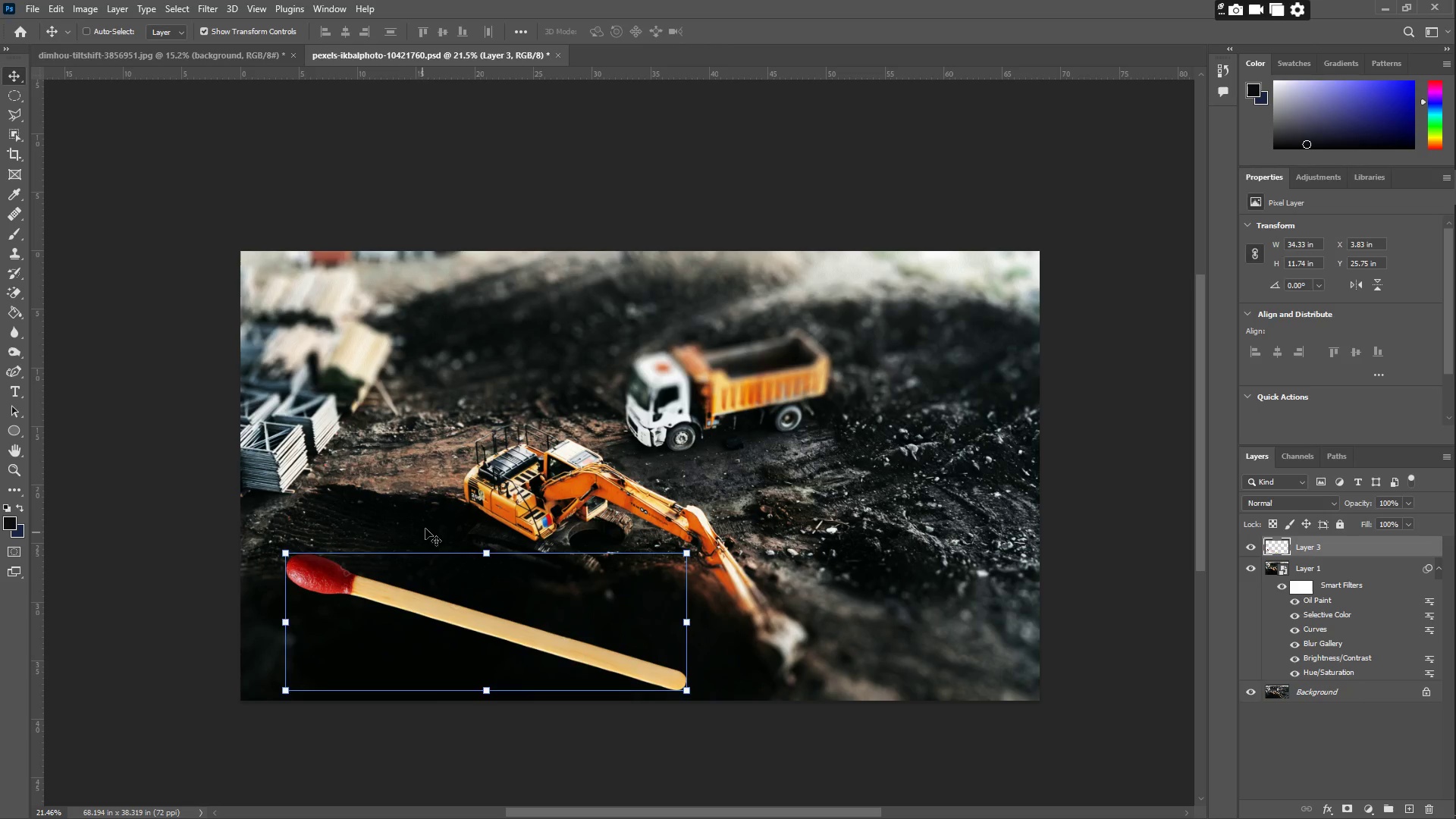 
type(ZZ)
 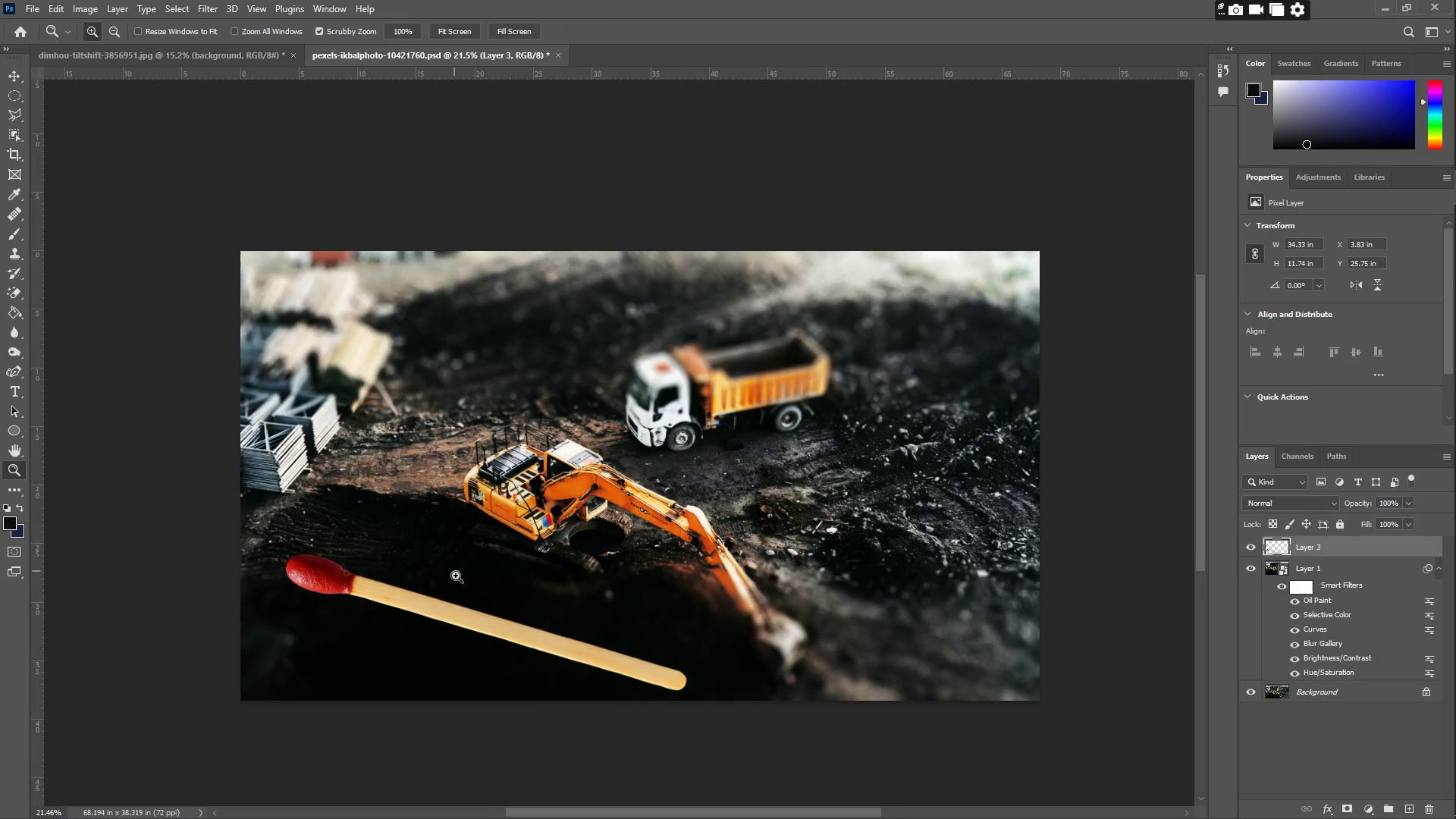 
left_click_drag(start_coordinate=[463, 593], to_coordinate=[413, 581])
 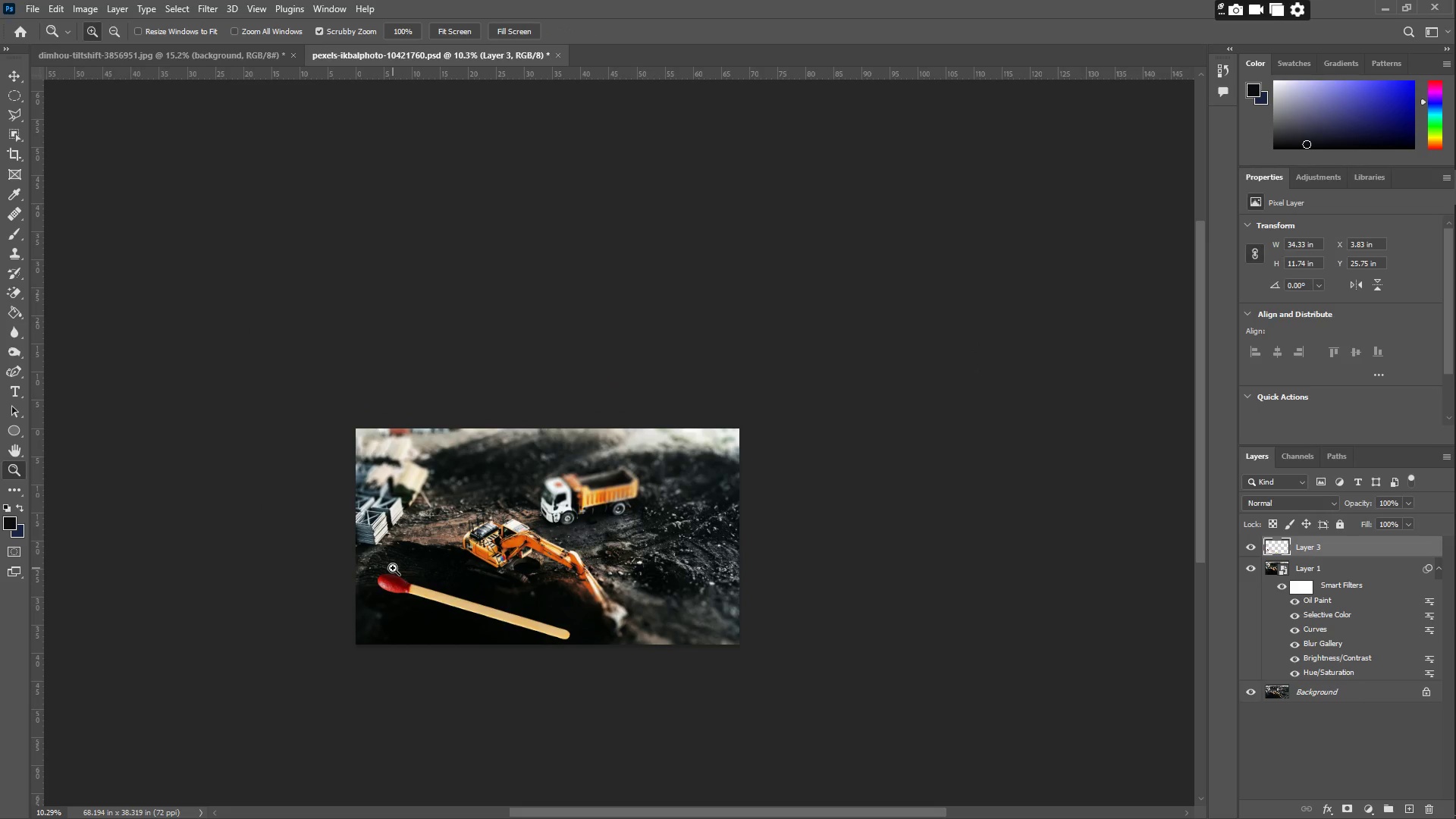 
left_click_drag(start_coordinate=[425, 627], to_coordinate=[540, 637])
 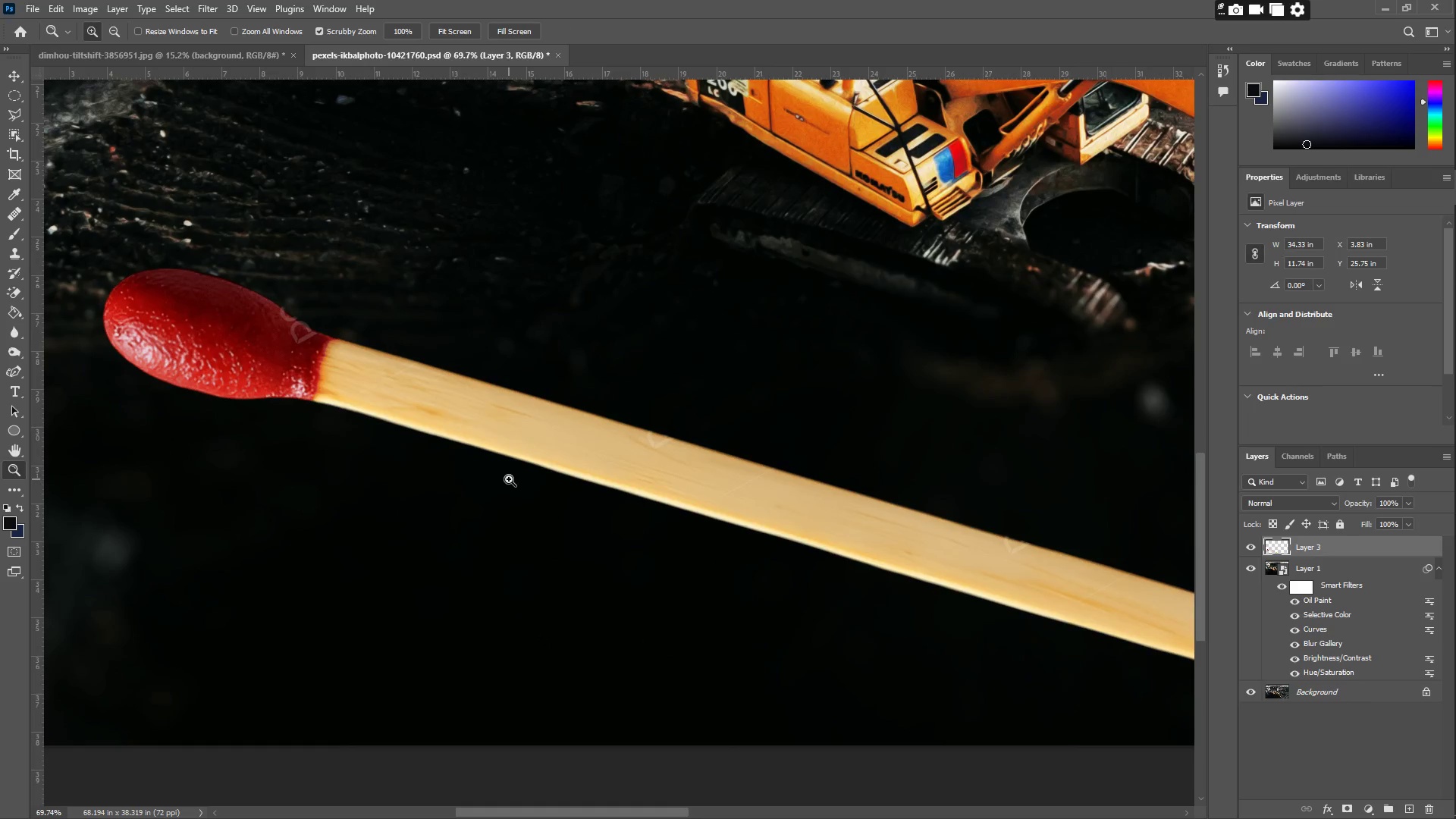 
left_click_drag(start_coordinate=[505, 493], to_coordinate=[436, 464])
 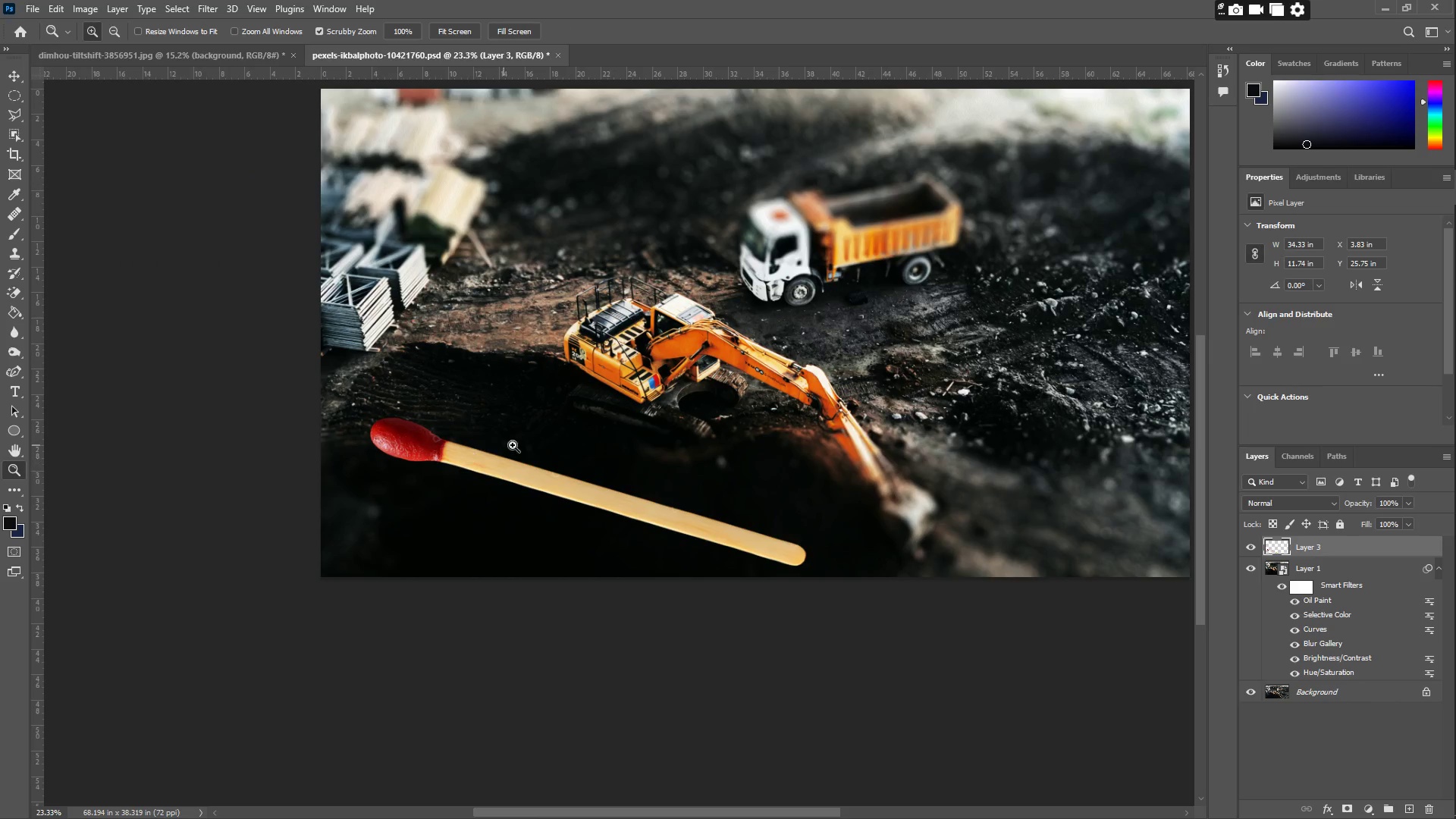 
left_click_drag(start_coordinate=[548, 426], to_coordinate=[576, 431])
 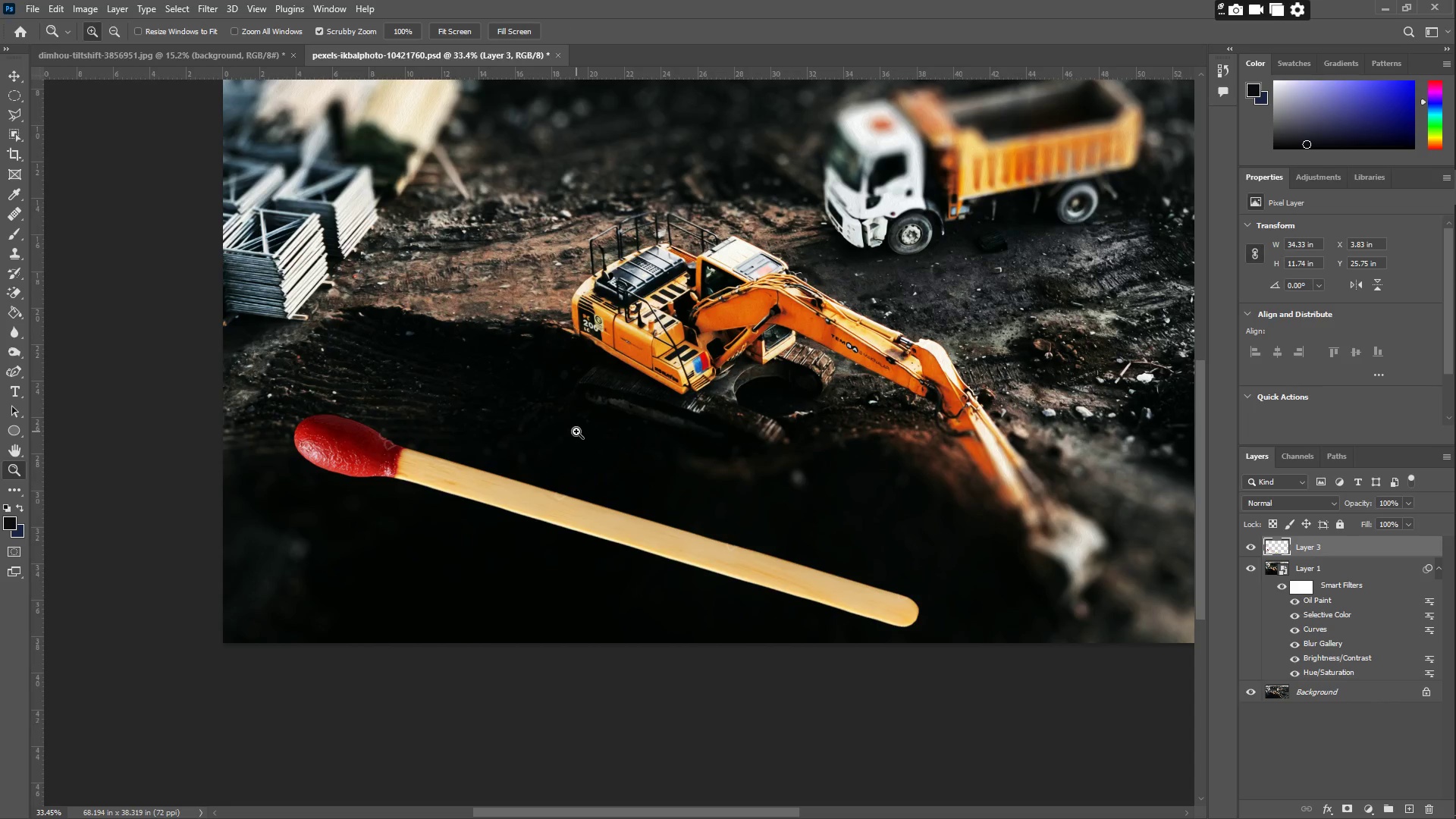 
left_click_drag(start_coordinate=[597, 439], to_coordinate=[563, 433])
 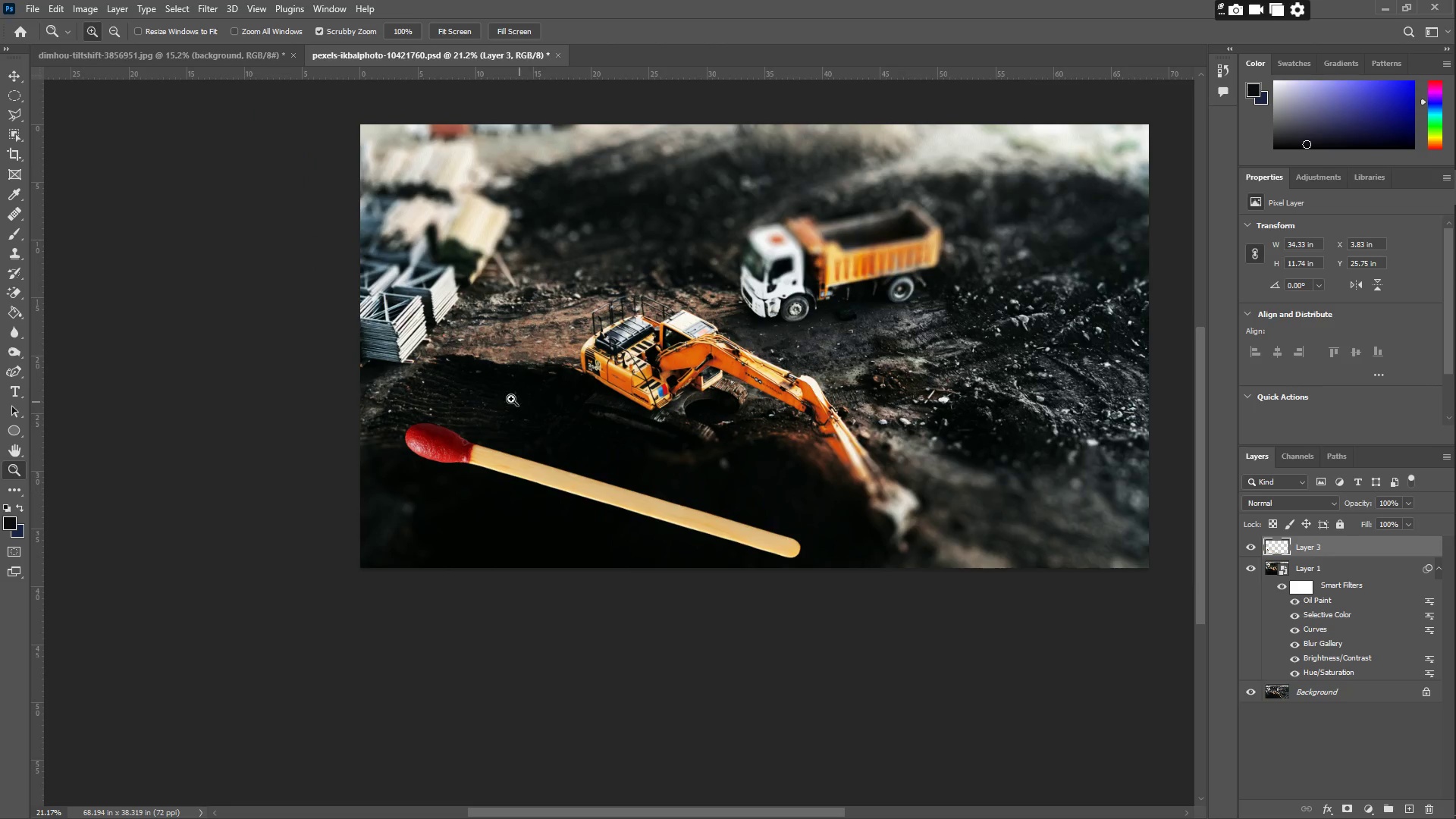 
key(Control+T)
 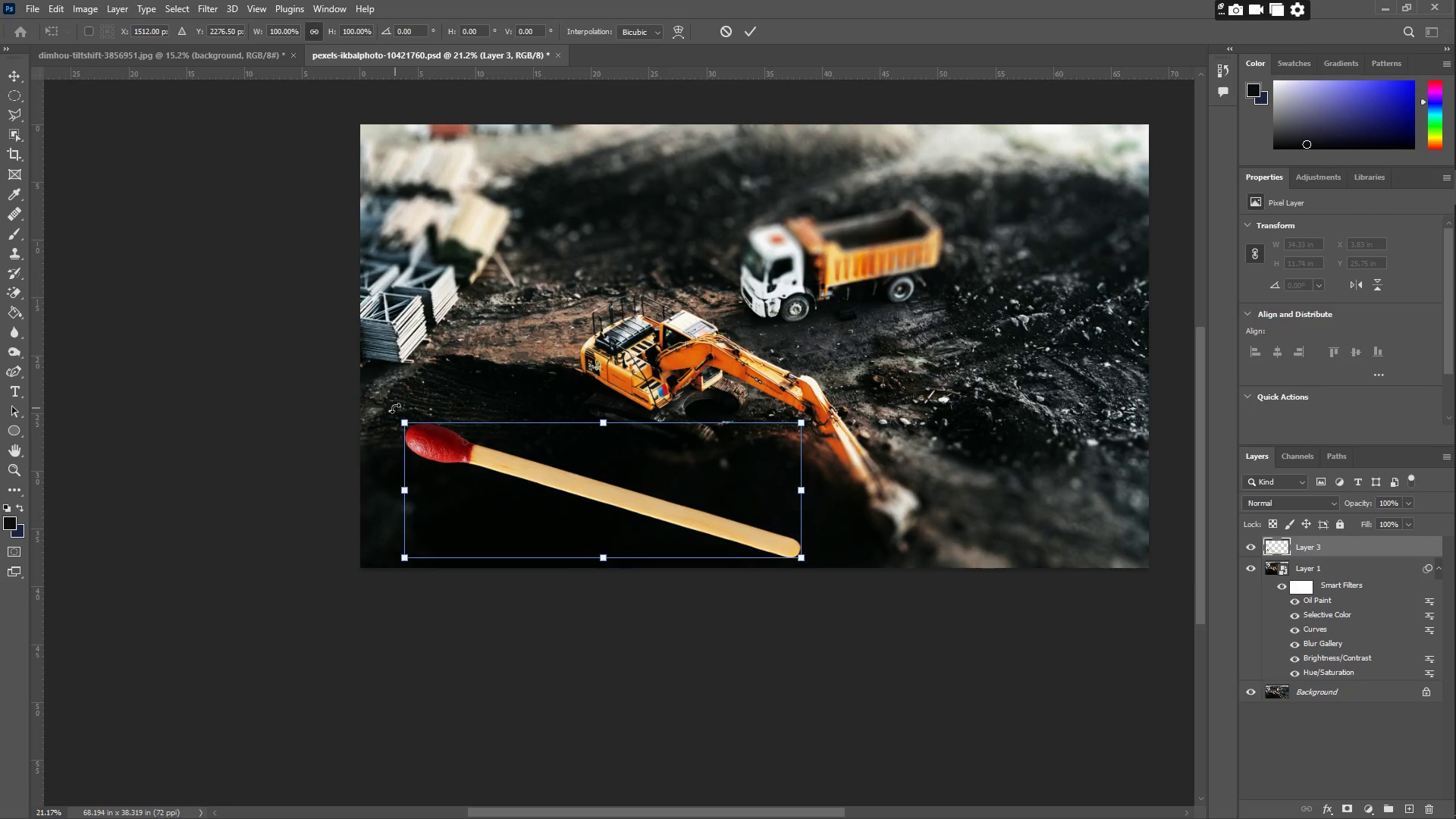 
left_click_drag(start_coordinate=[395, 408], to_coordinate=[616, 321])
 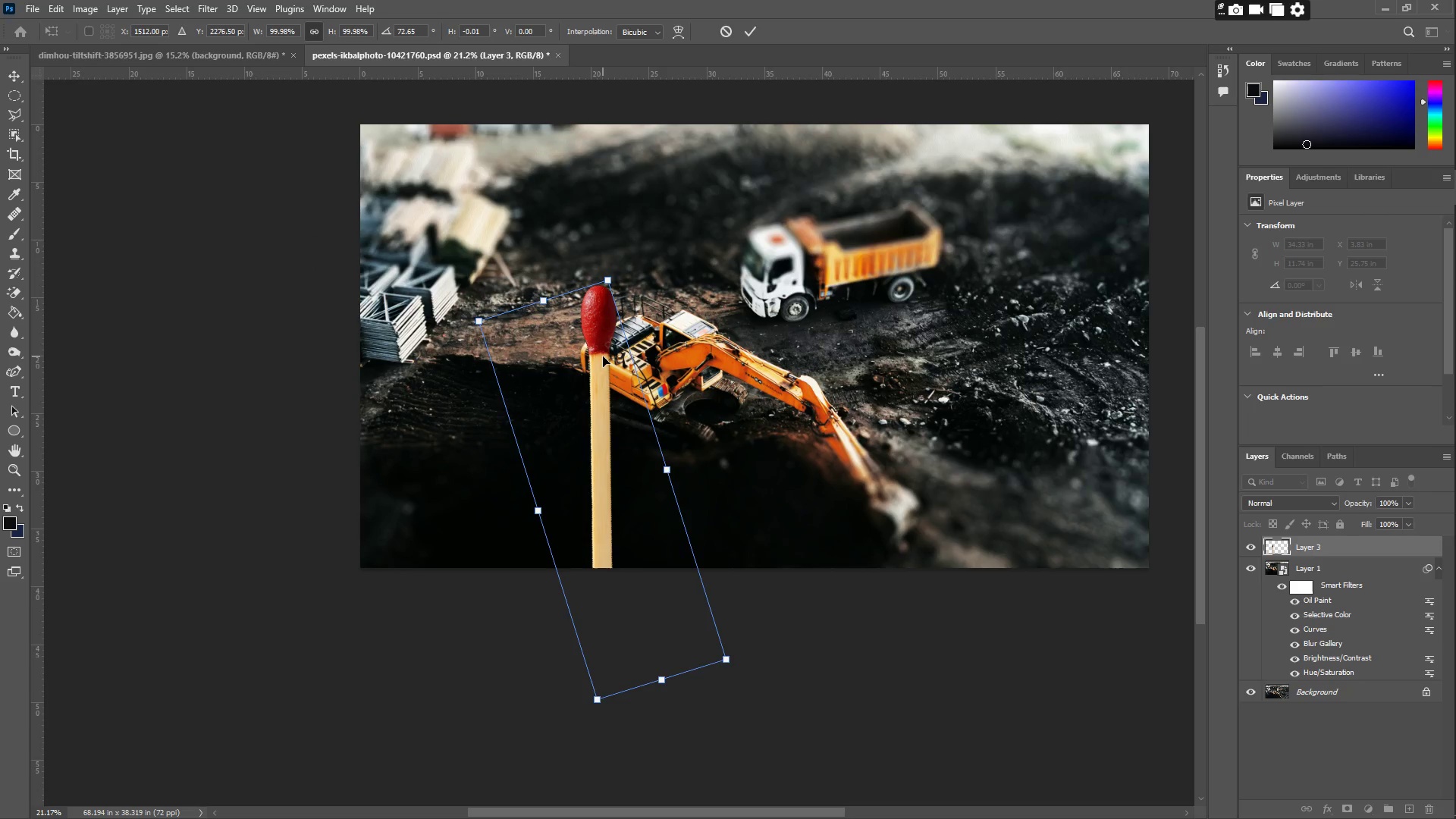 
left_click_drag(start_coordinate=[604, 357], to_coordinate=[1042, 203])
 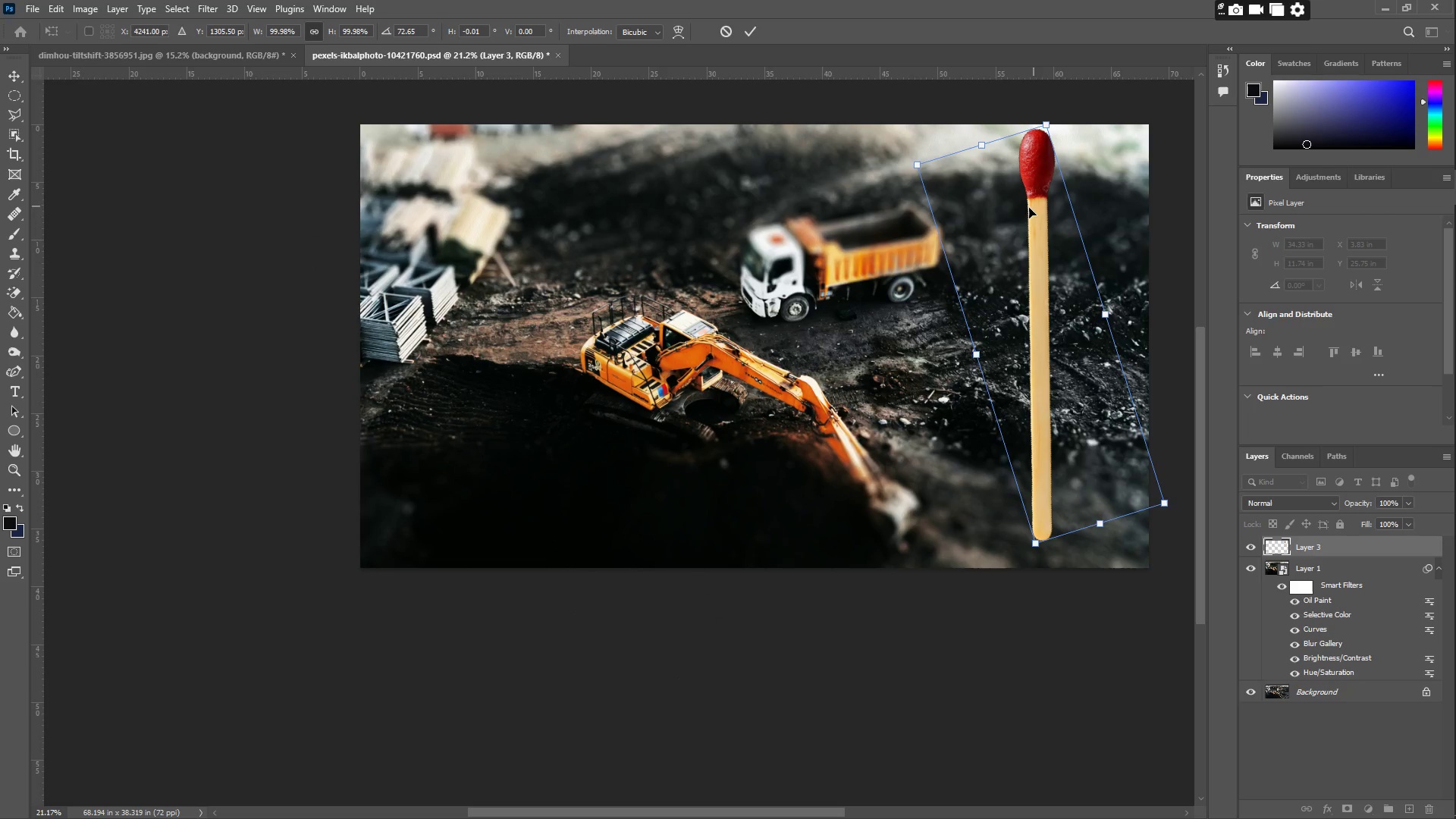 
key(Enter)
 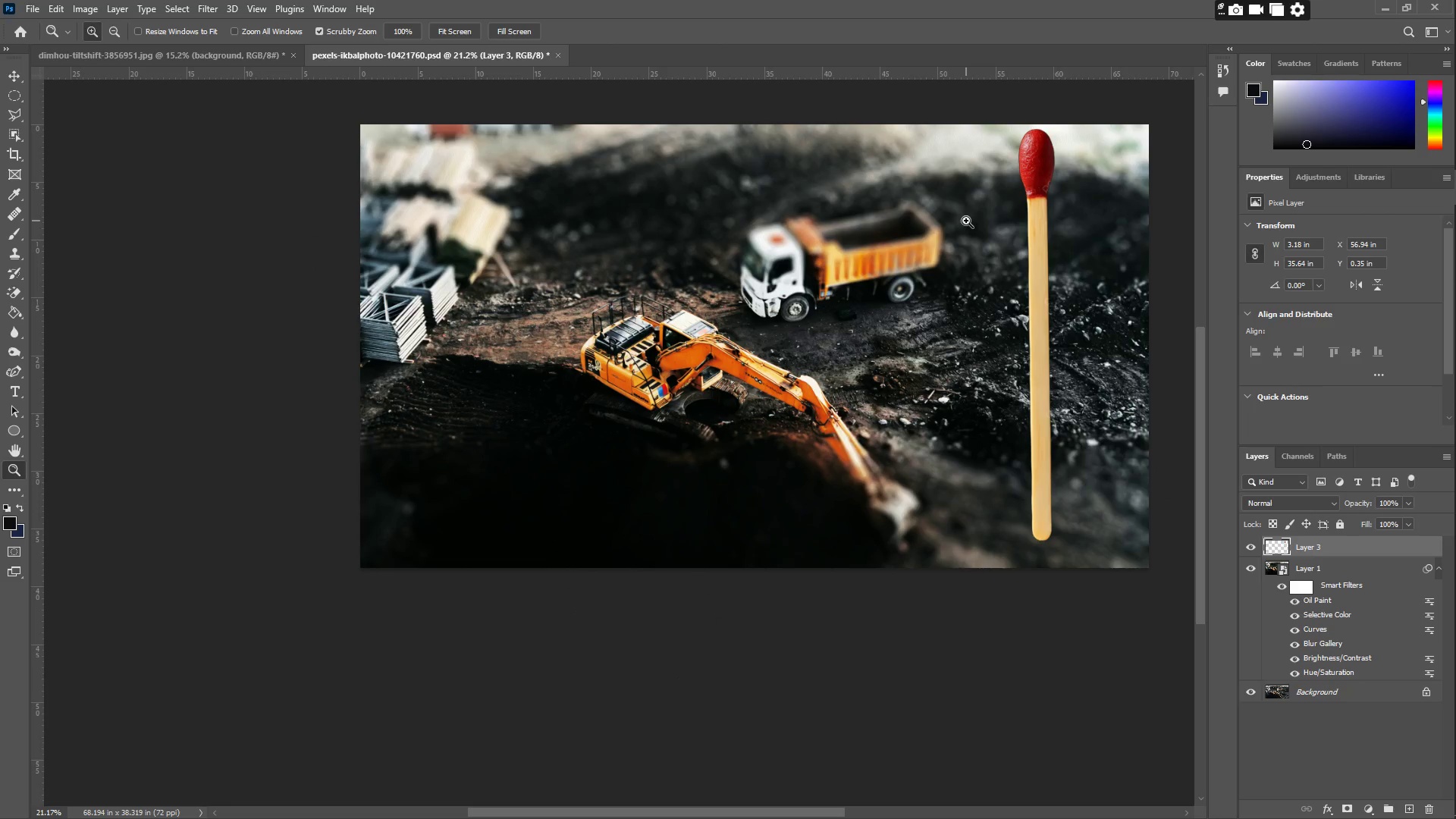 
scroll: coordinate [965, 264], scroll_direction: up, amount: 3.0
 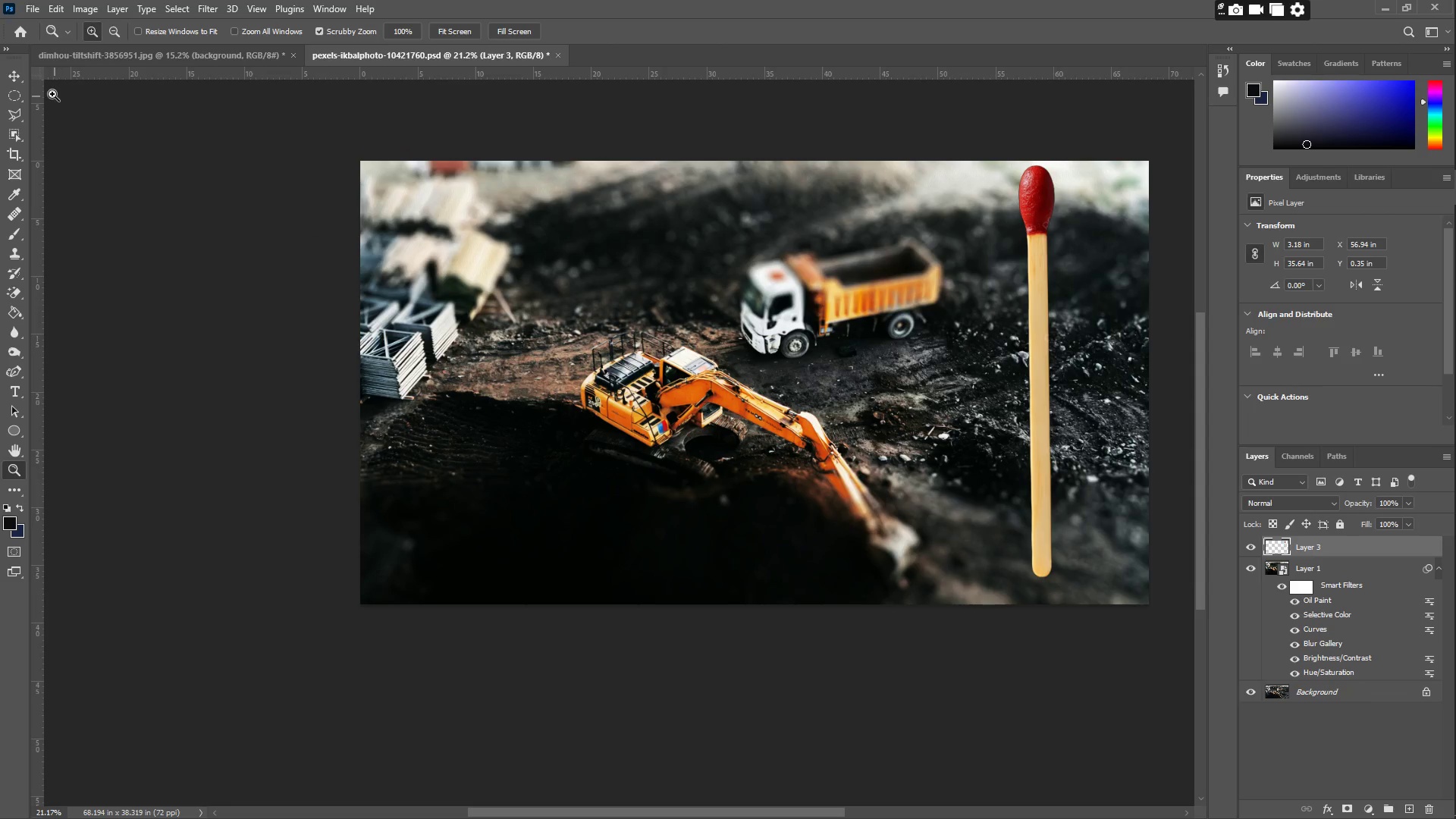 
left_click([14, 71])
 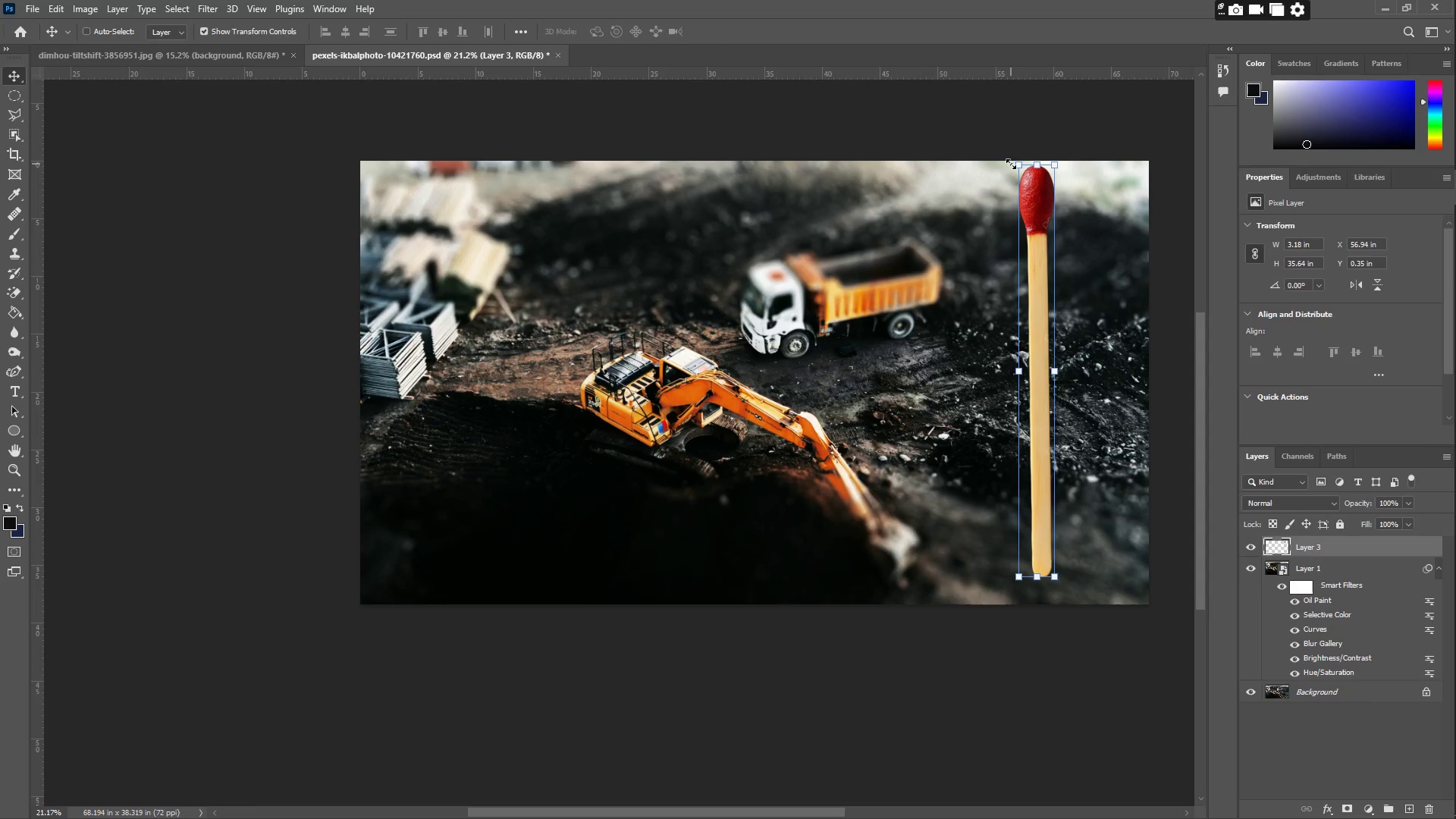 
left_click_drag(start_coordinate=[1008, 158], to_coordinate=[1015, 158])
 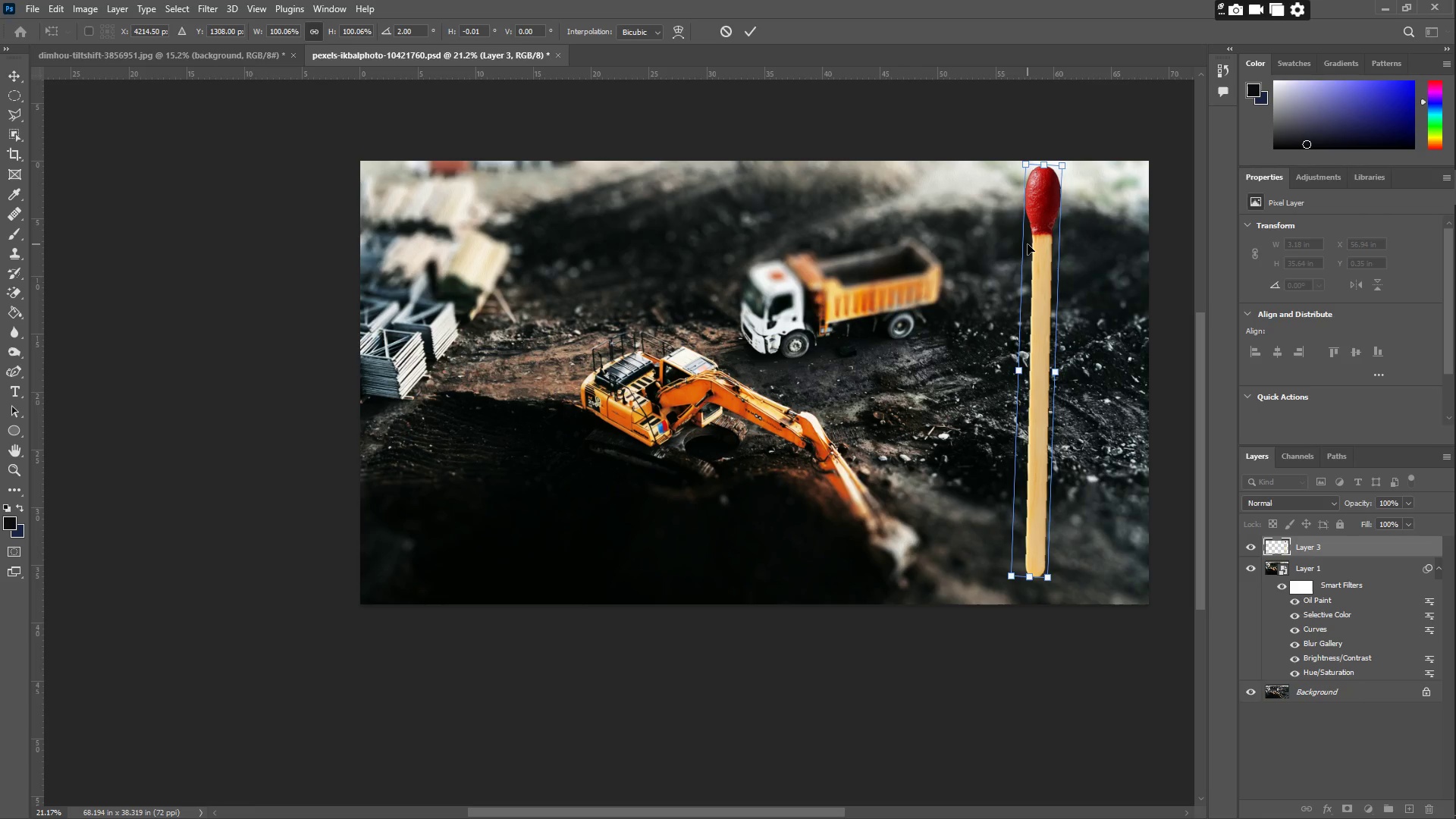 
left_click_drag(start_coordinate=[1041, 253], to_coordinate=[1006, 285])
 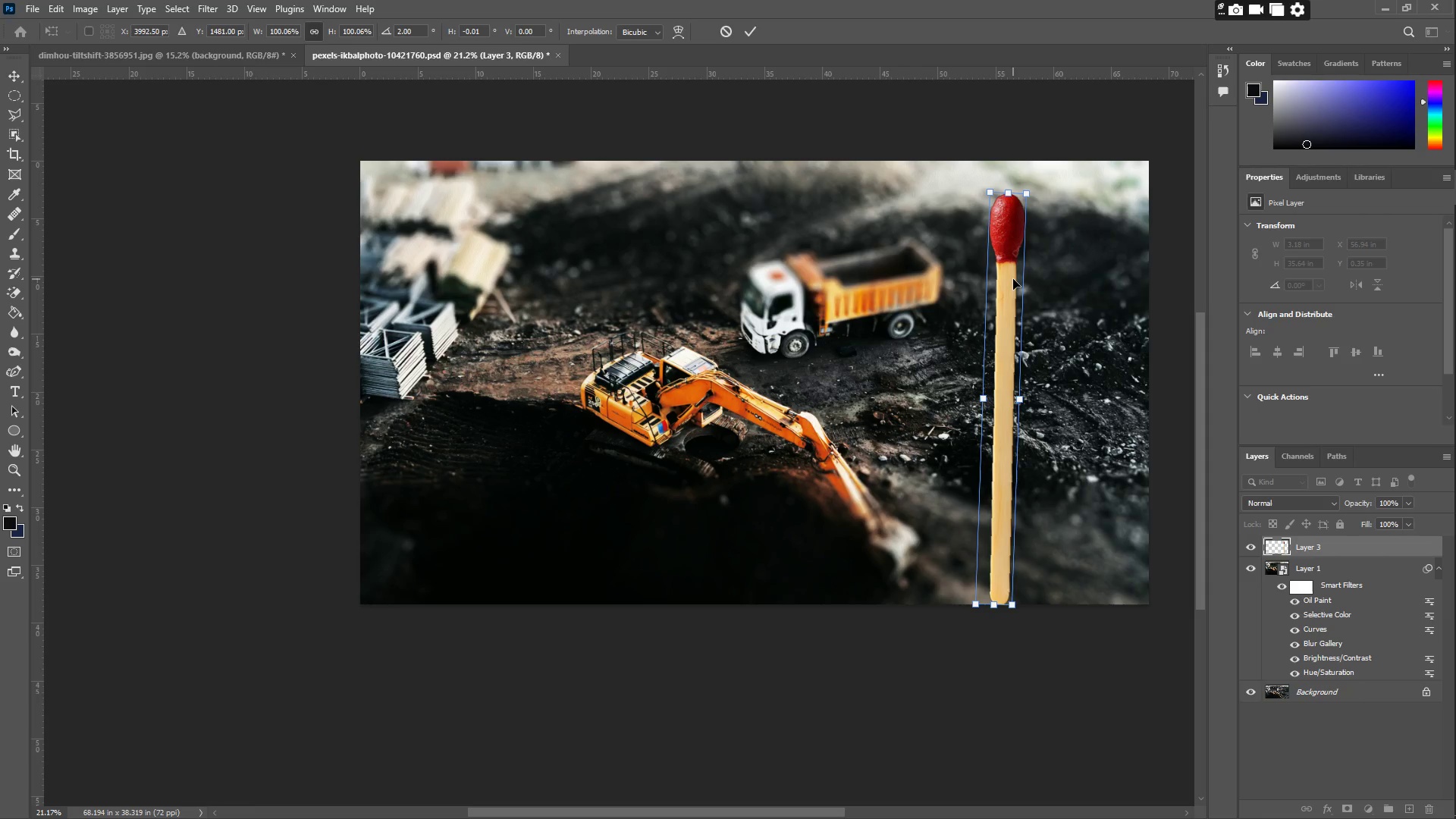 
key(Delete)
 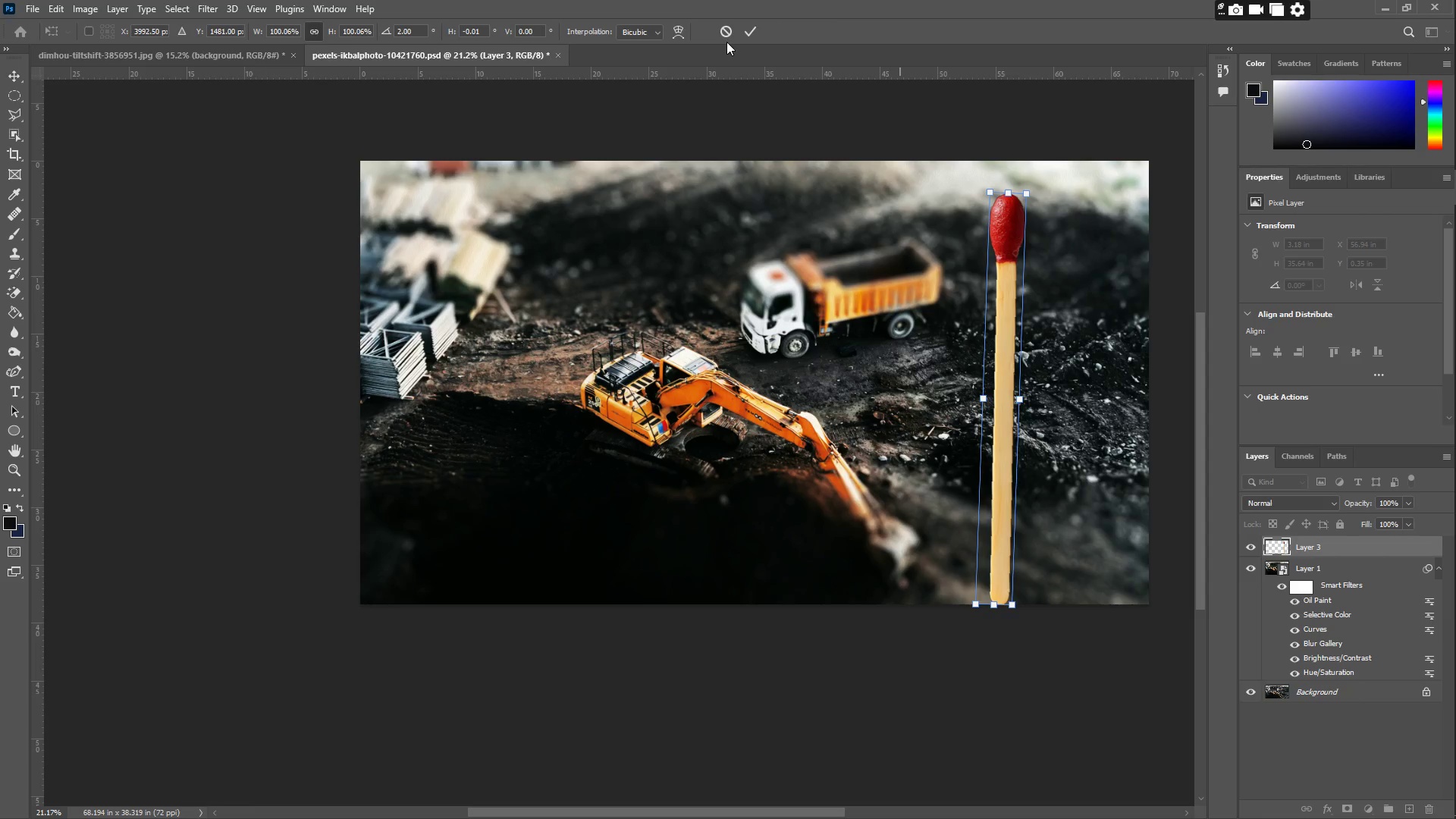 
left_click([728, 39])
 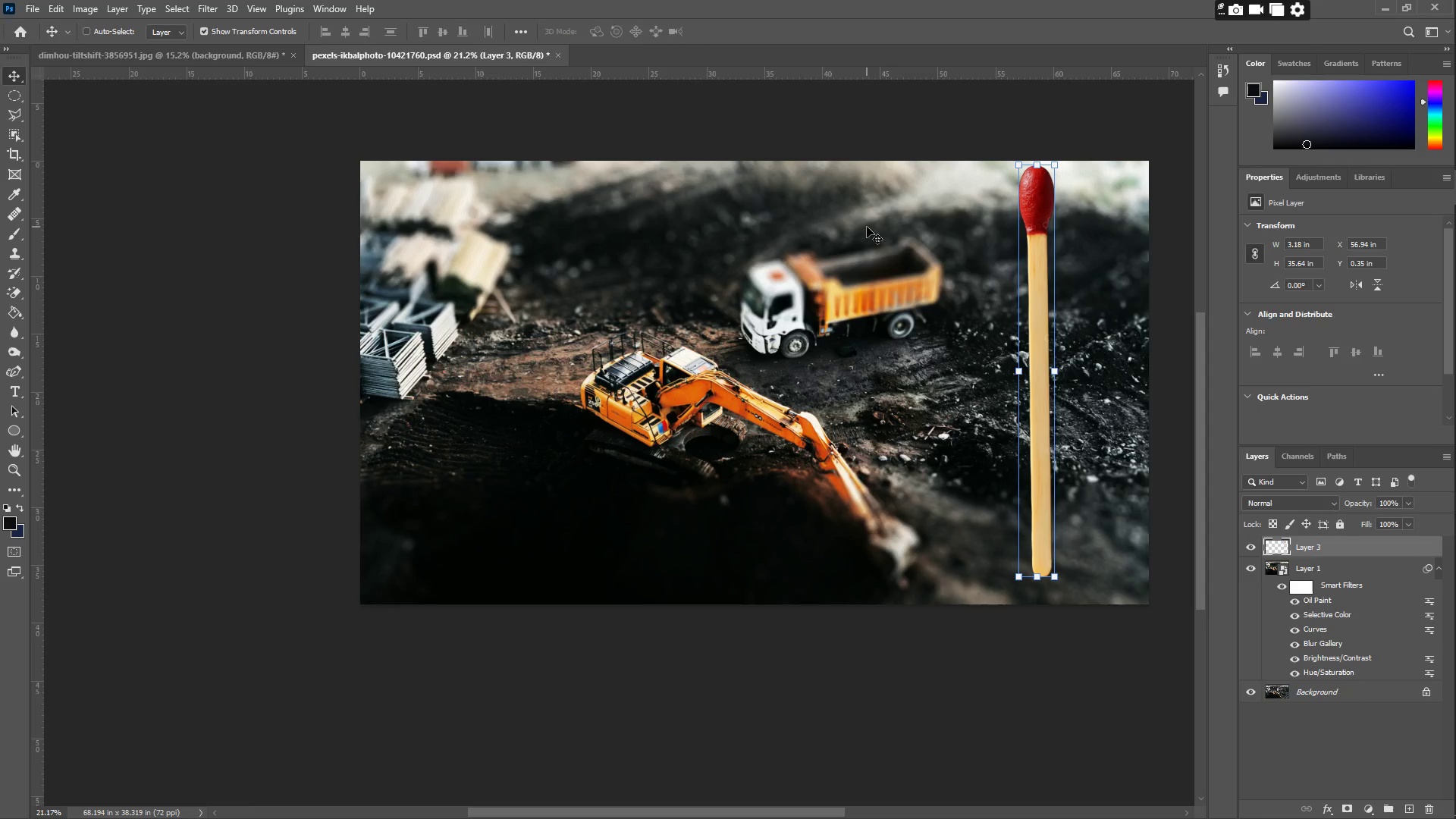 
key(Delete)
 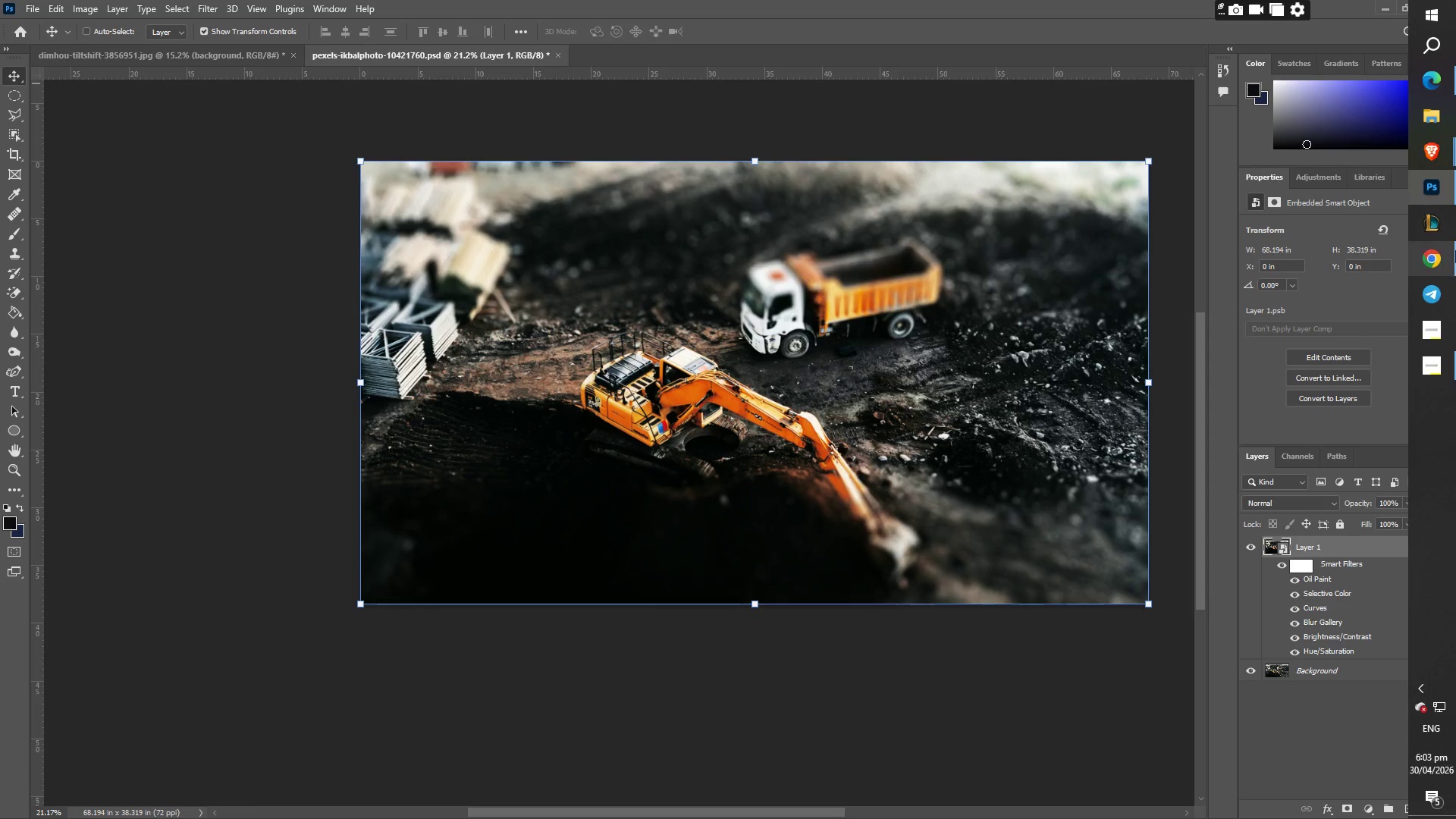 
left_click([1451, 258])
 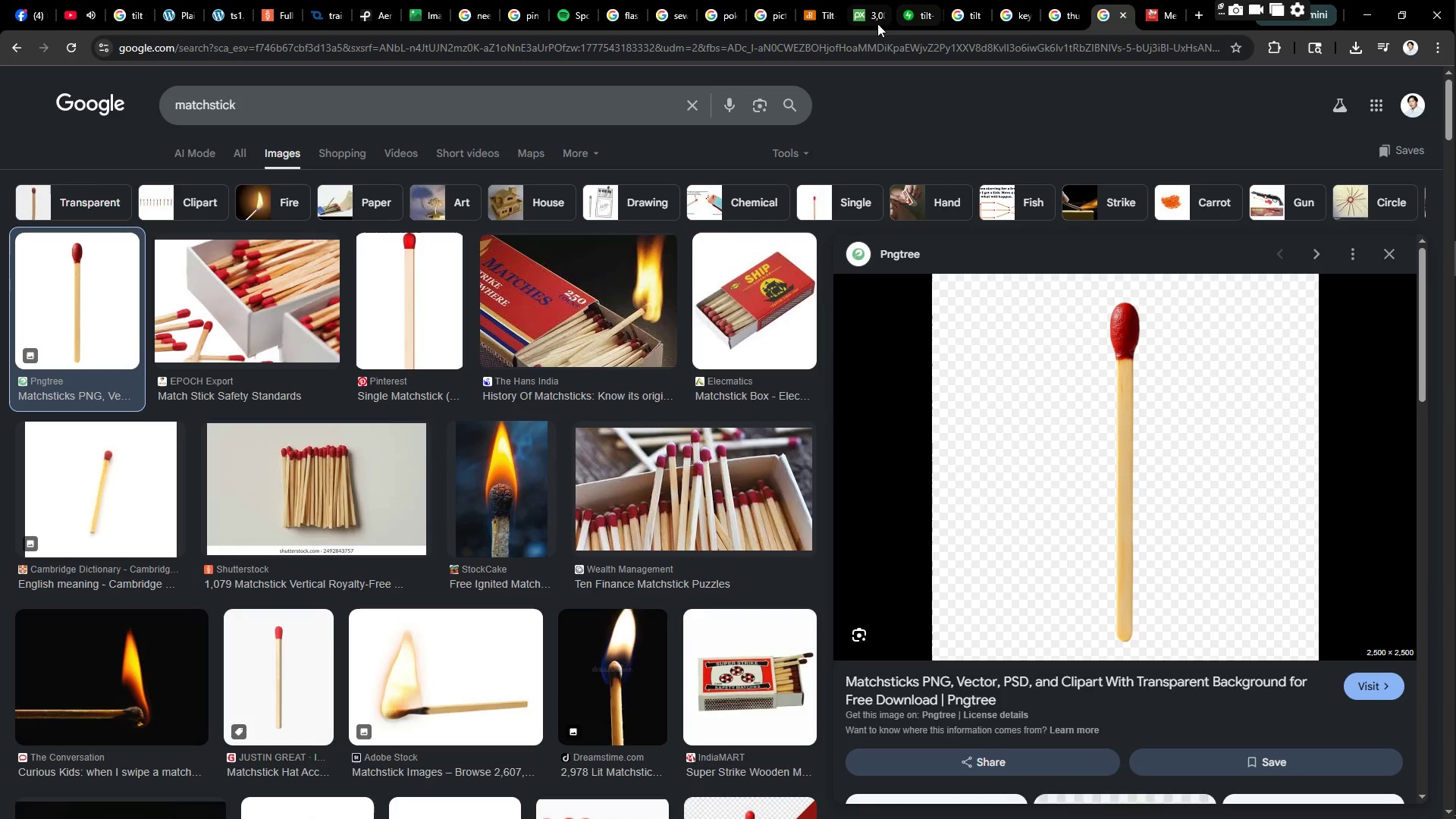 
left_click([868, 14])
 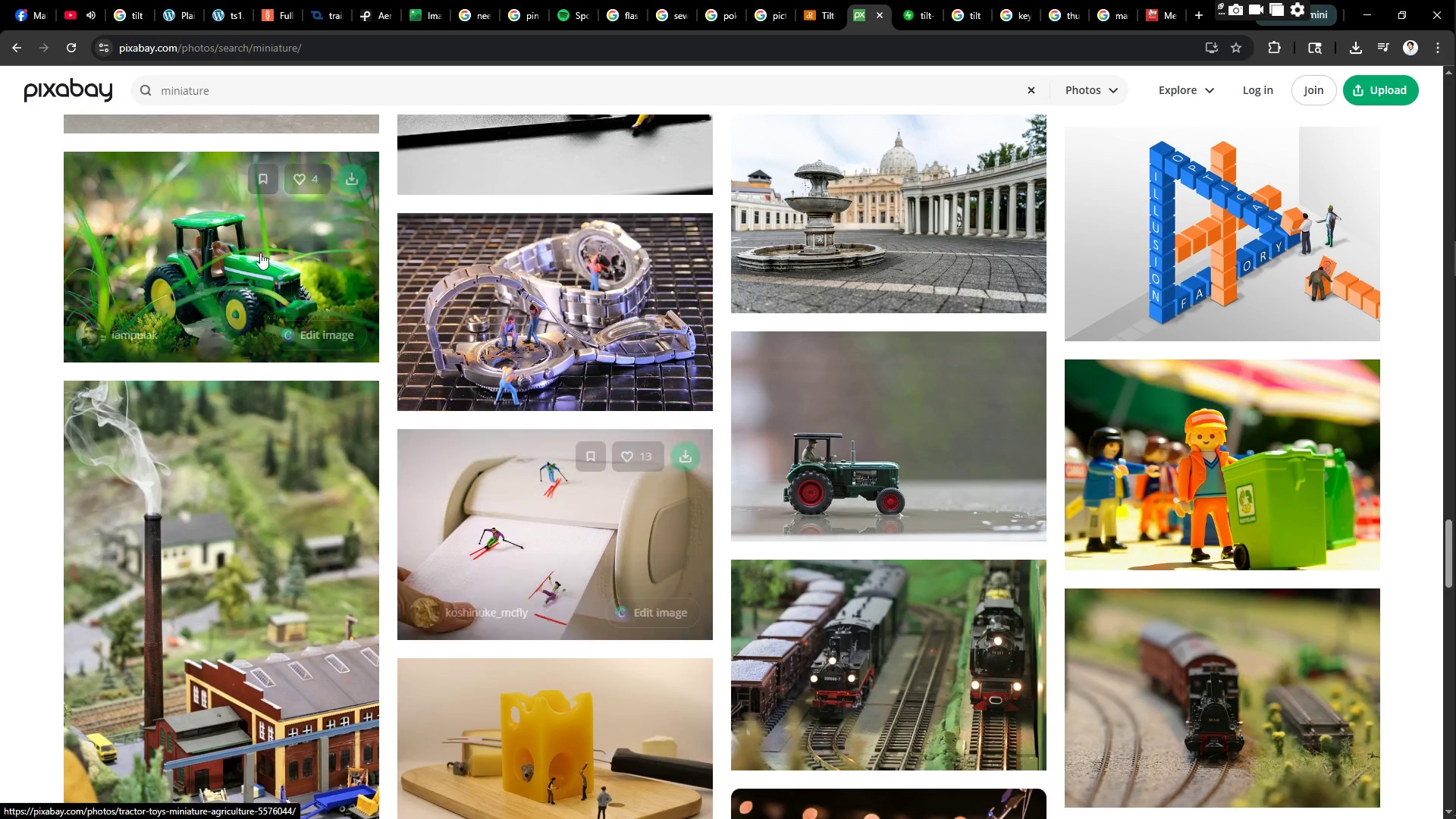 
left_click([11, 39])
 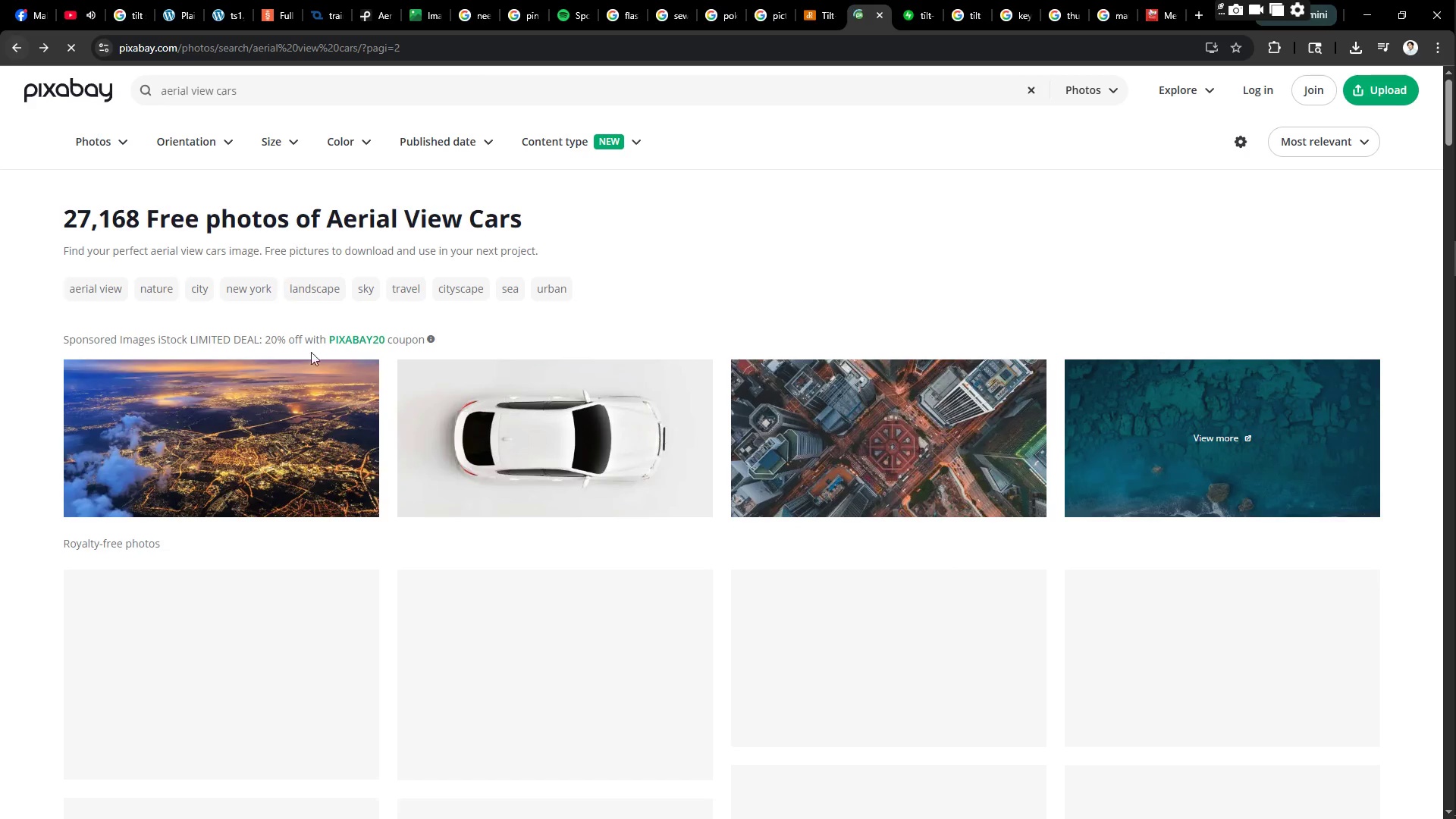 
scroll: coordinate [563, 507], scroll_direction: down, amount: 5.0
 